 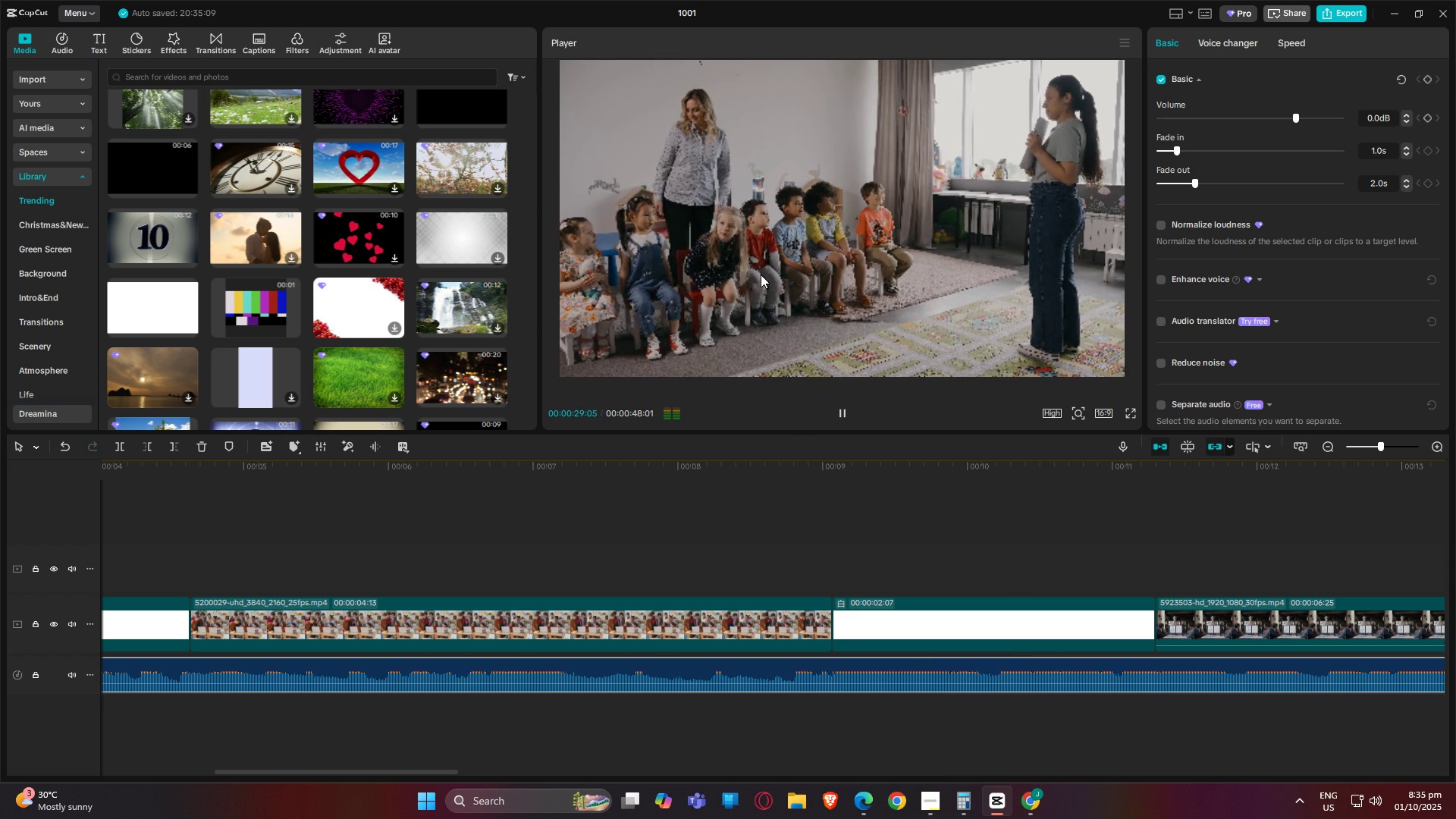 
left_click_drag(start_coordinate=[404, 774], to_coordinate=[171, 766])
 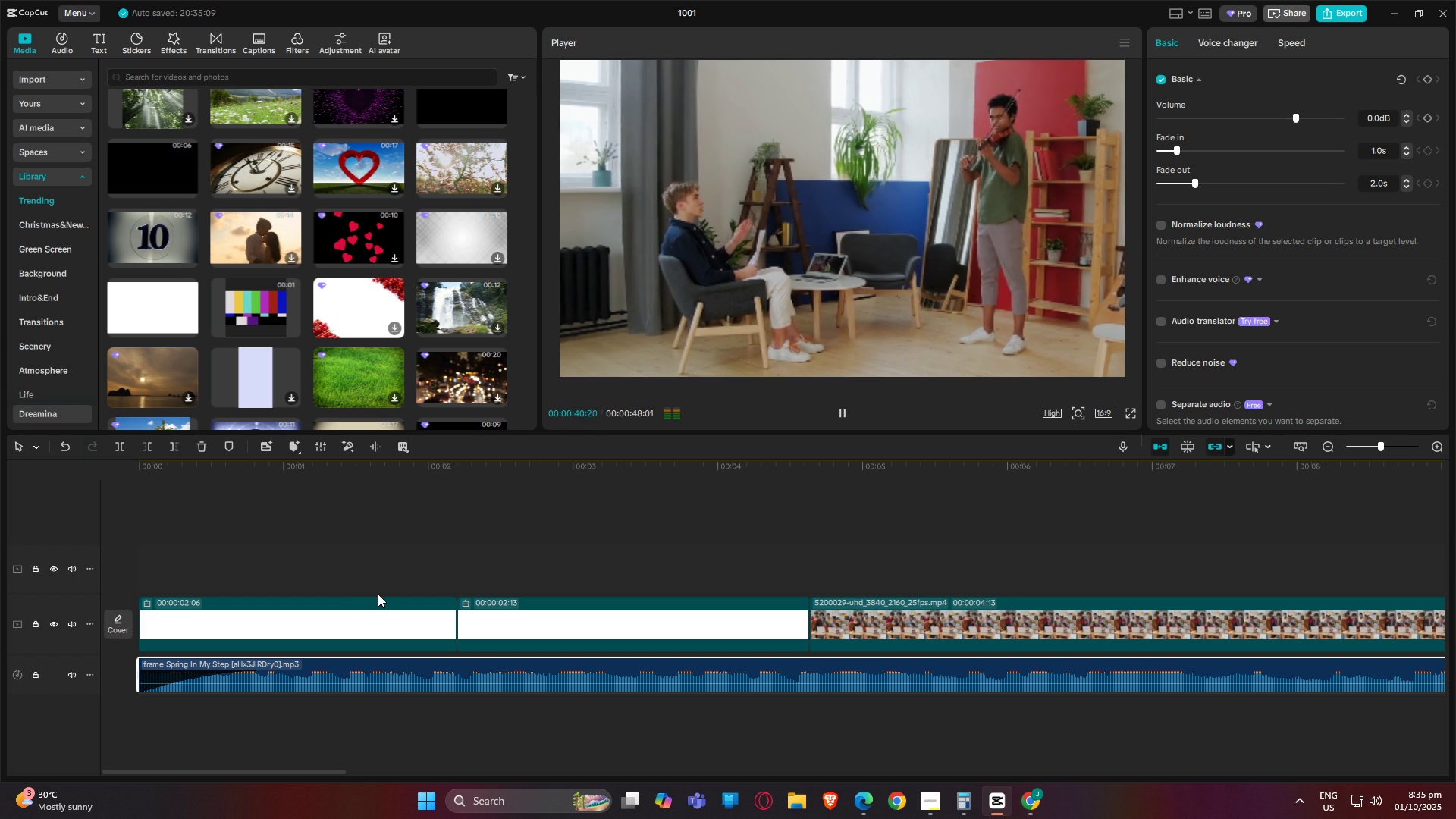 
wait(10.59)
 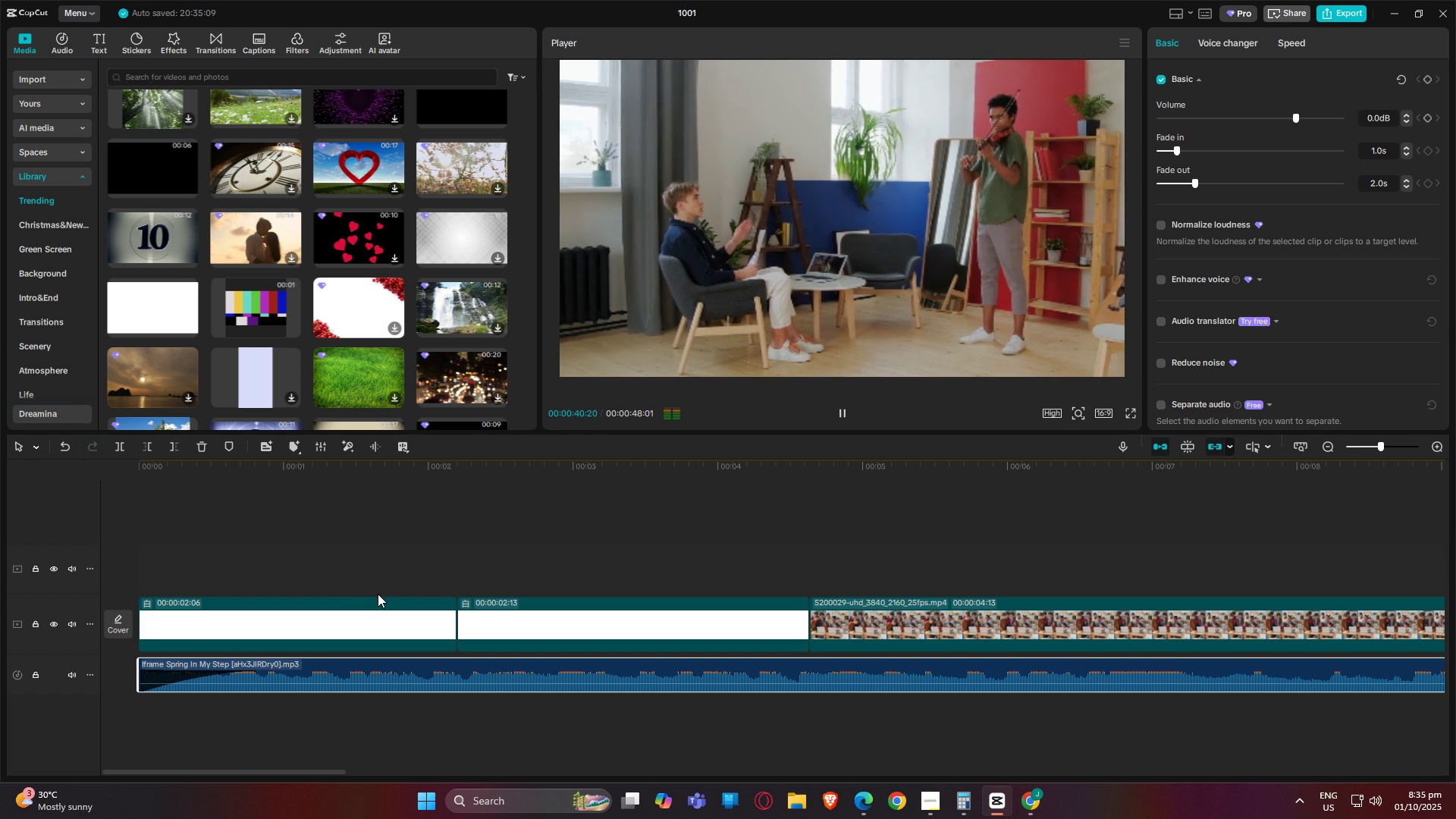 
left_click_drag(start_coordinate=[270, 775], to_coordinate=[0, 688])
 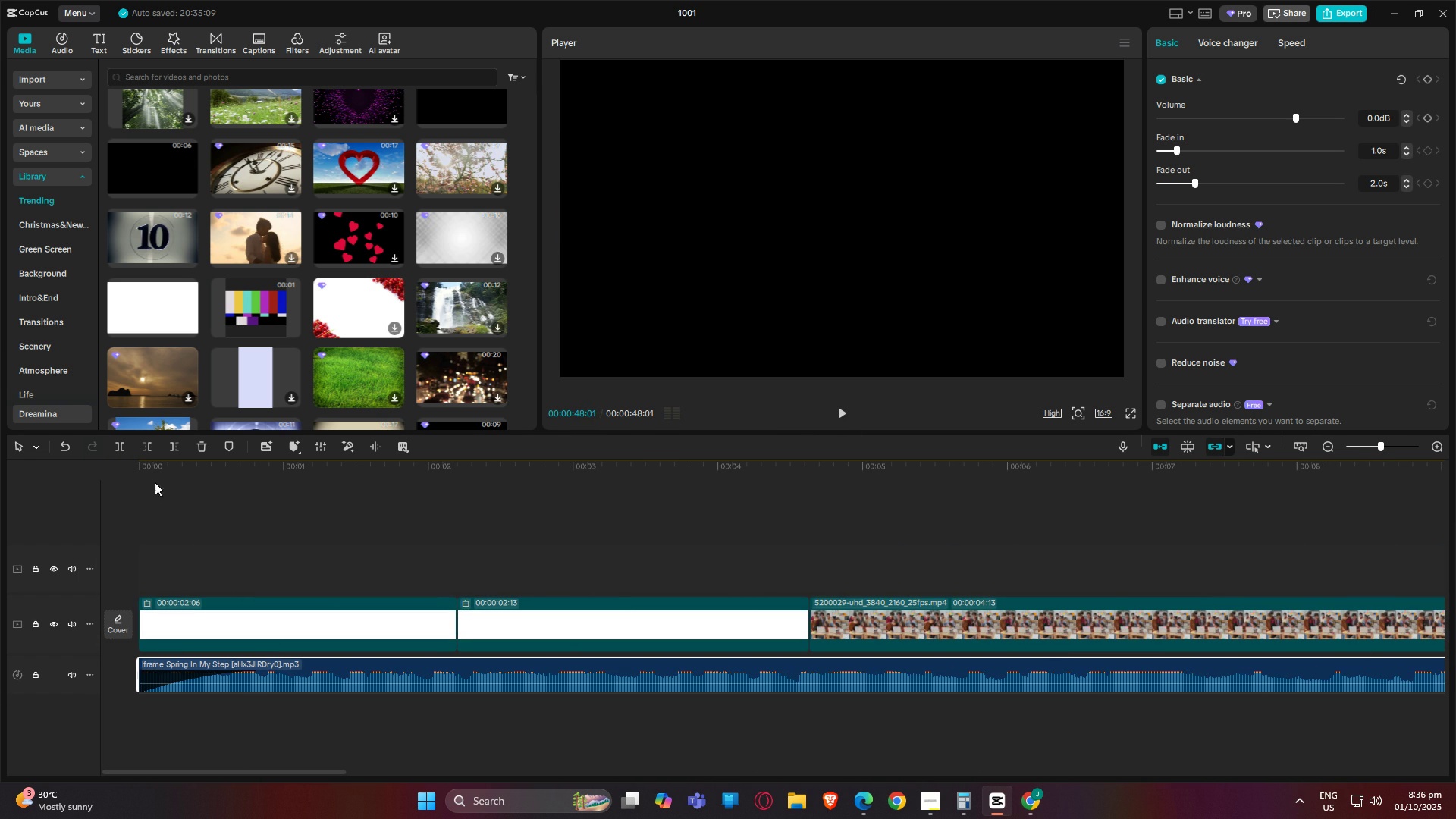 
left_click_drag(start_coordinate=[150, 471], to_coordinate=[76, 462])
 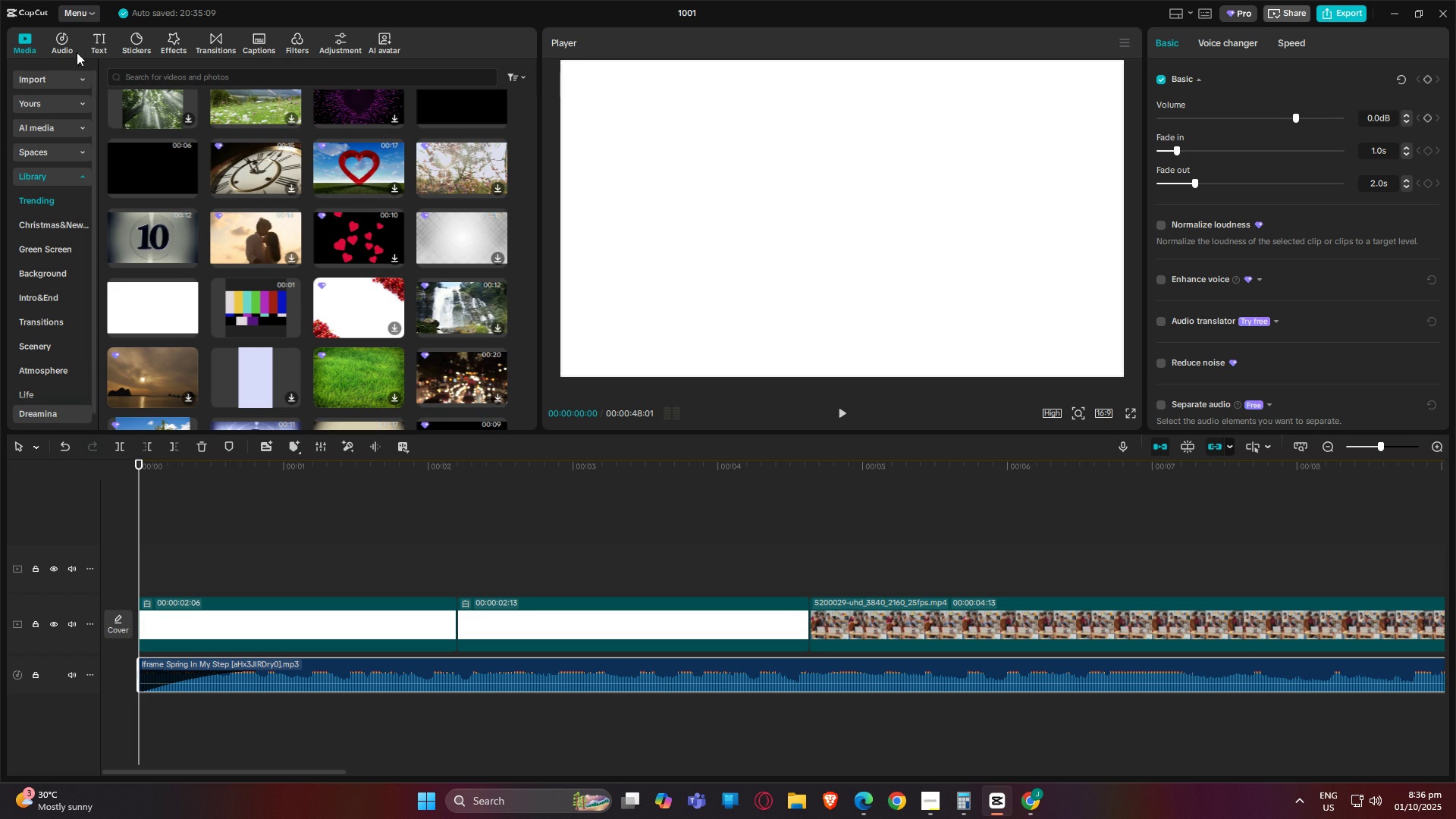 
left_click([98, 48])
 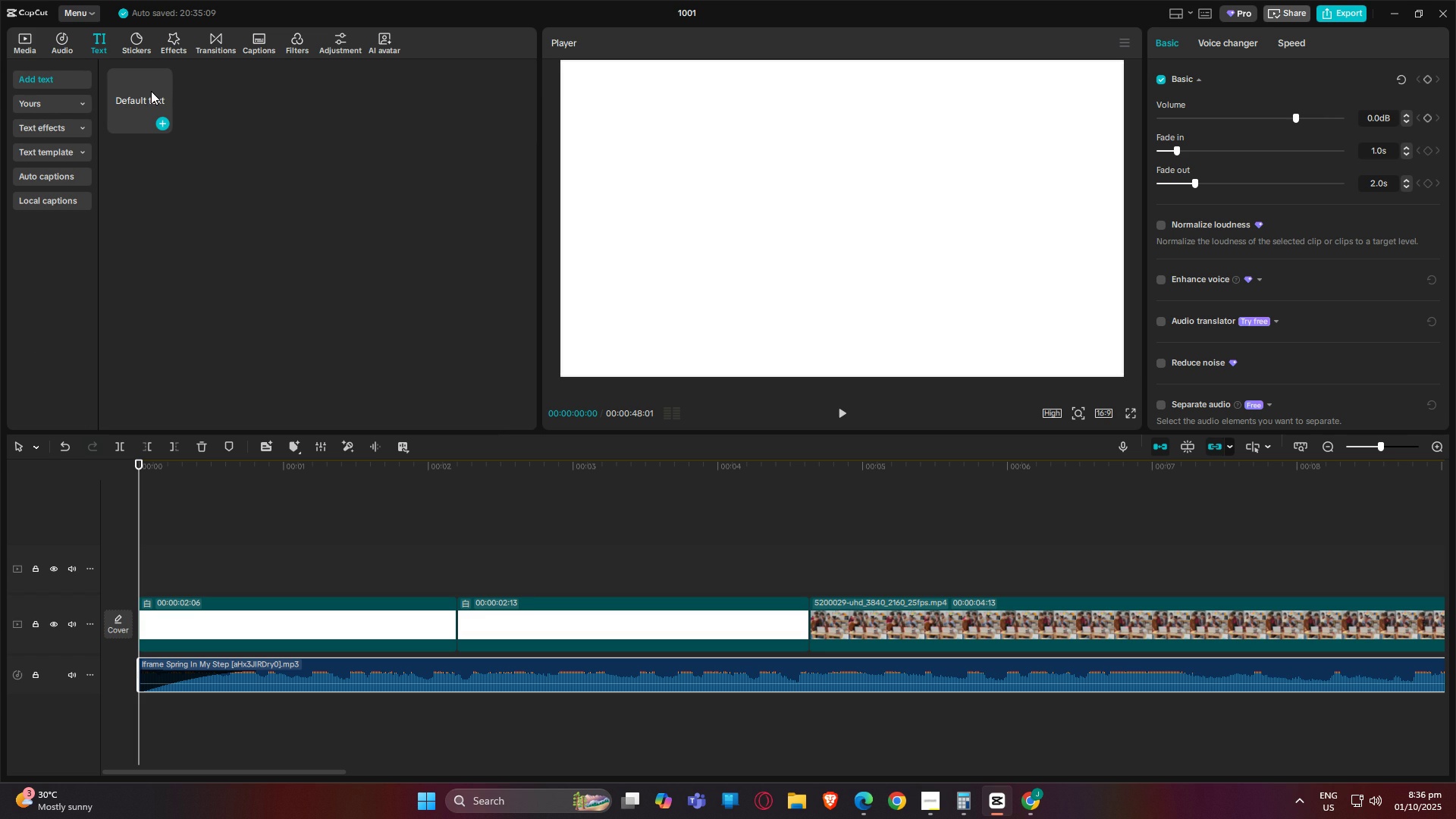 
left_click([151, 91])
 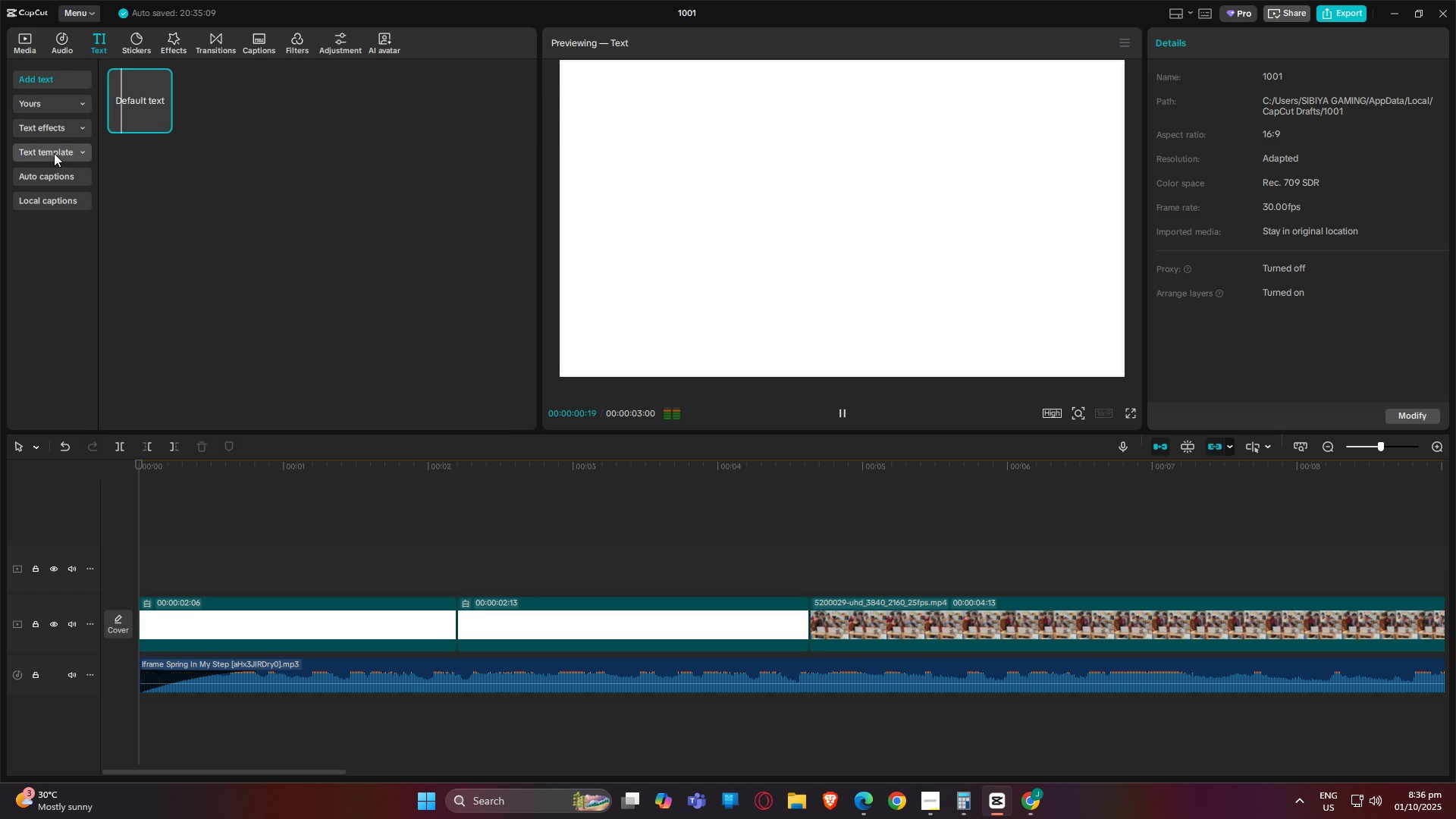 
left_click([54, 153])
 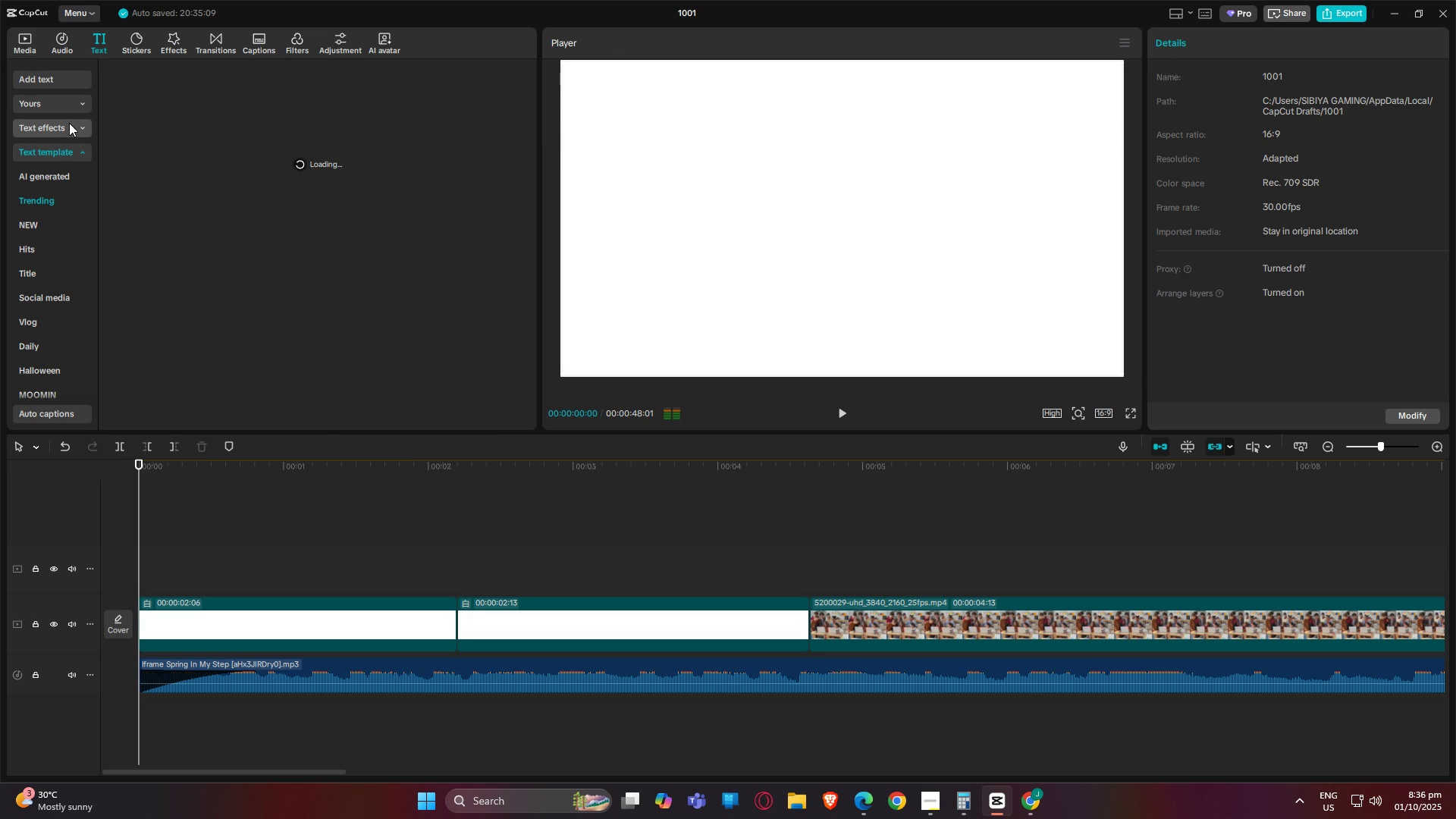 
mouse_move([47, 192])
 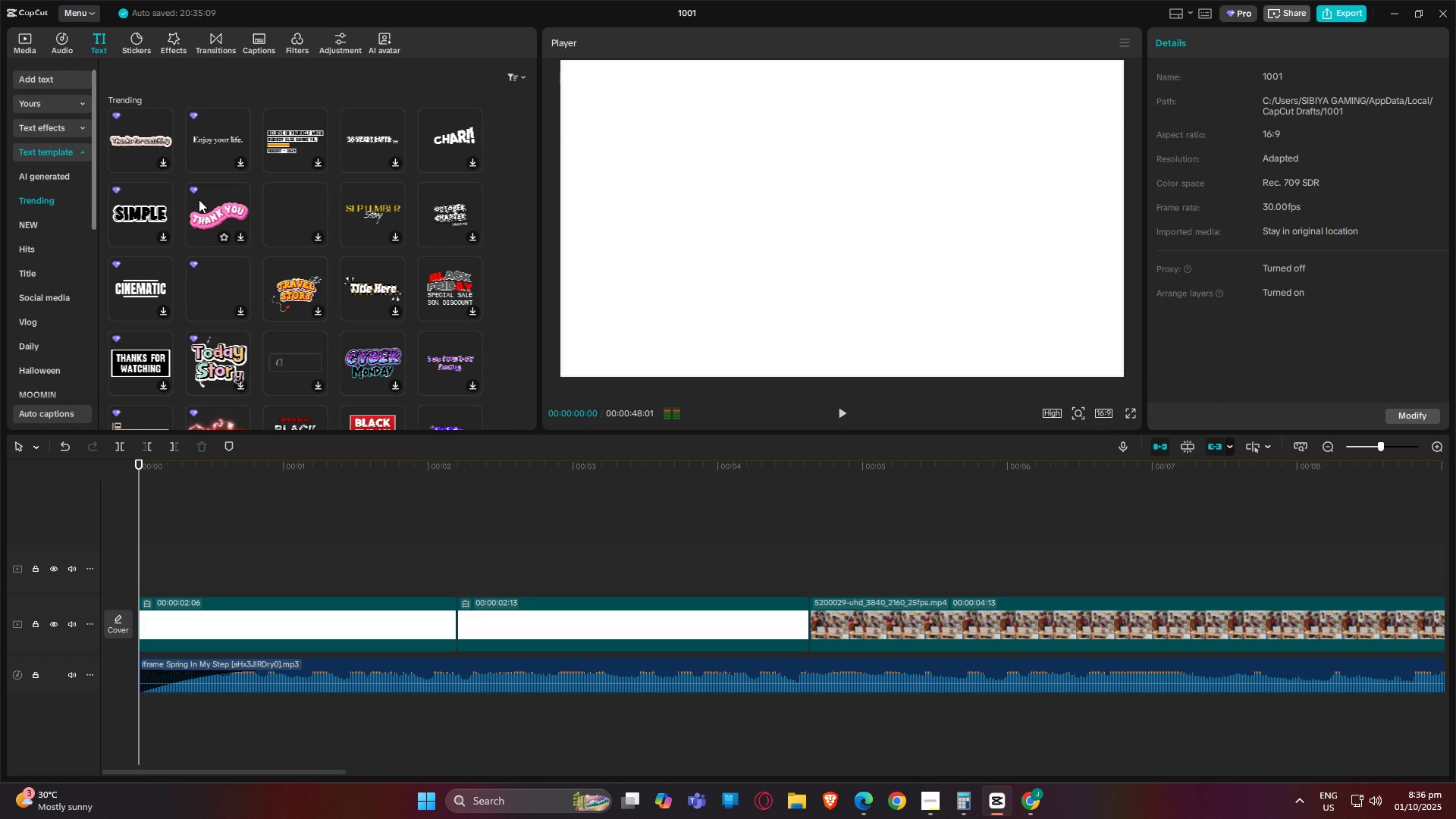 
scroll: coordinate [222, 250], scroll_direction: down, amount: 1.0
 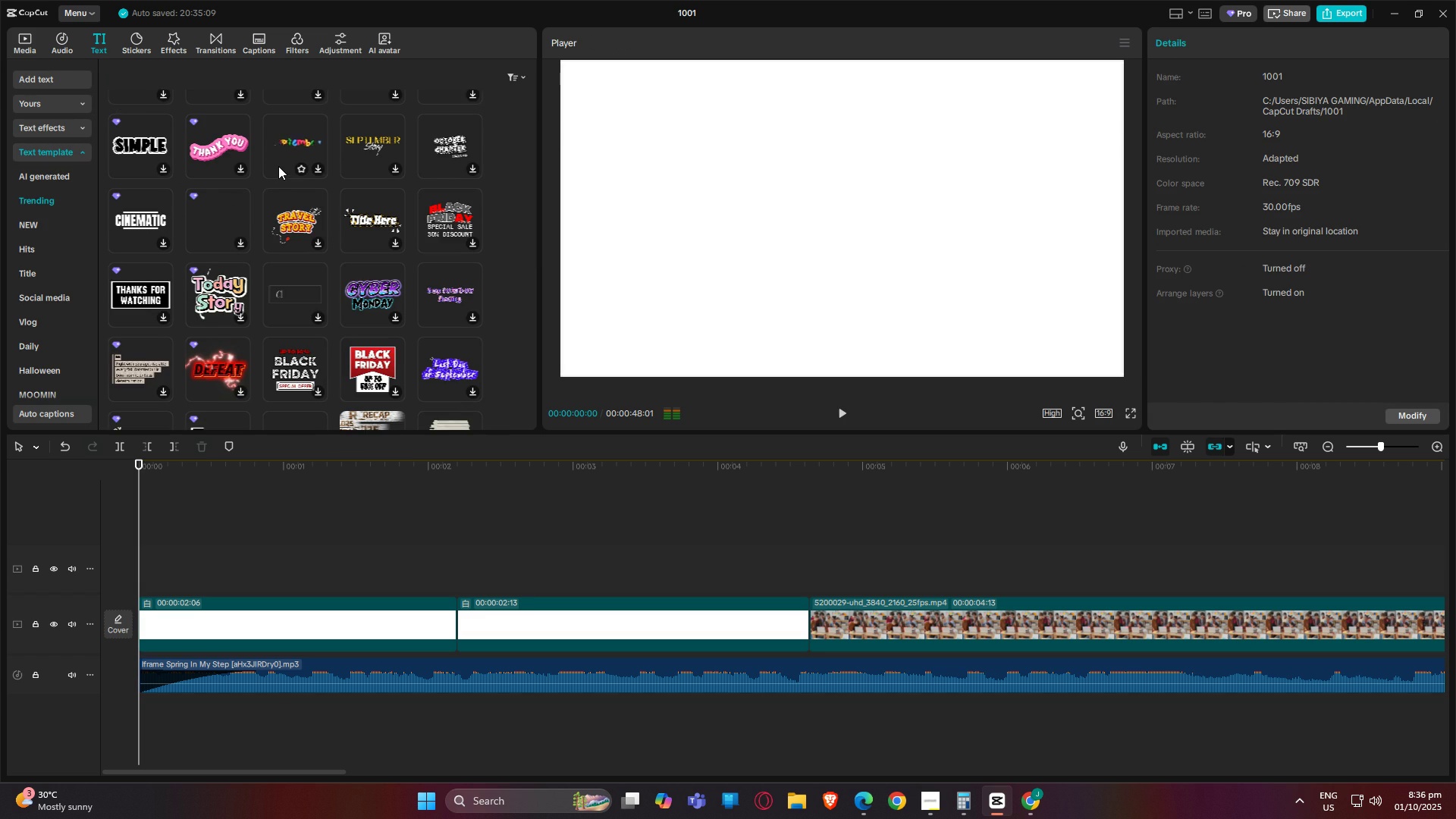 
scroll: coordinate [315, 162], scroll_direction: up, amount: 2.0
 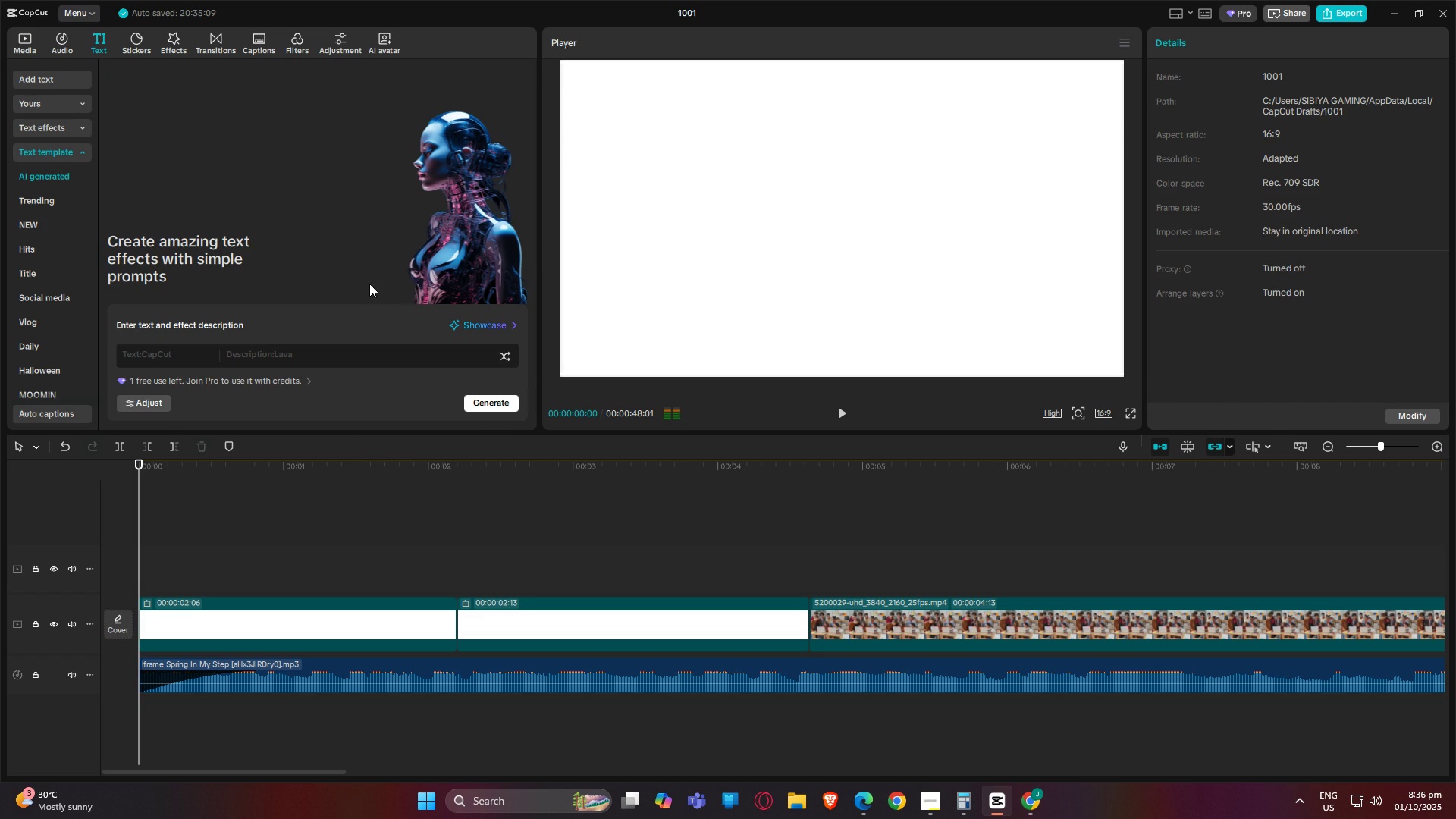 
scroll: coordinate [317, 263], scroll_direction: down, amount: 2.0
 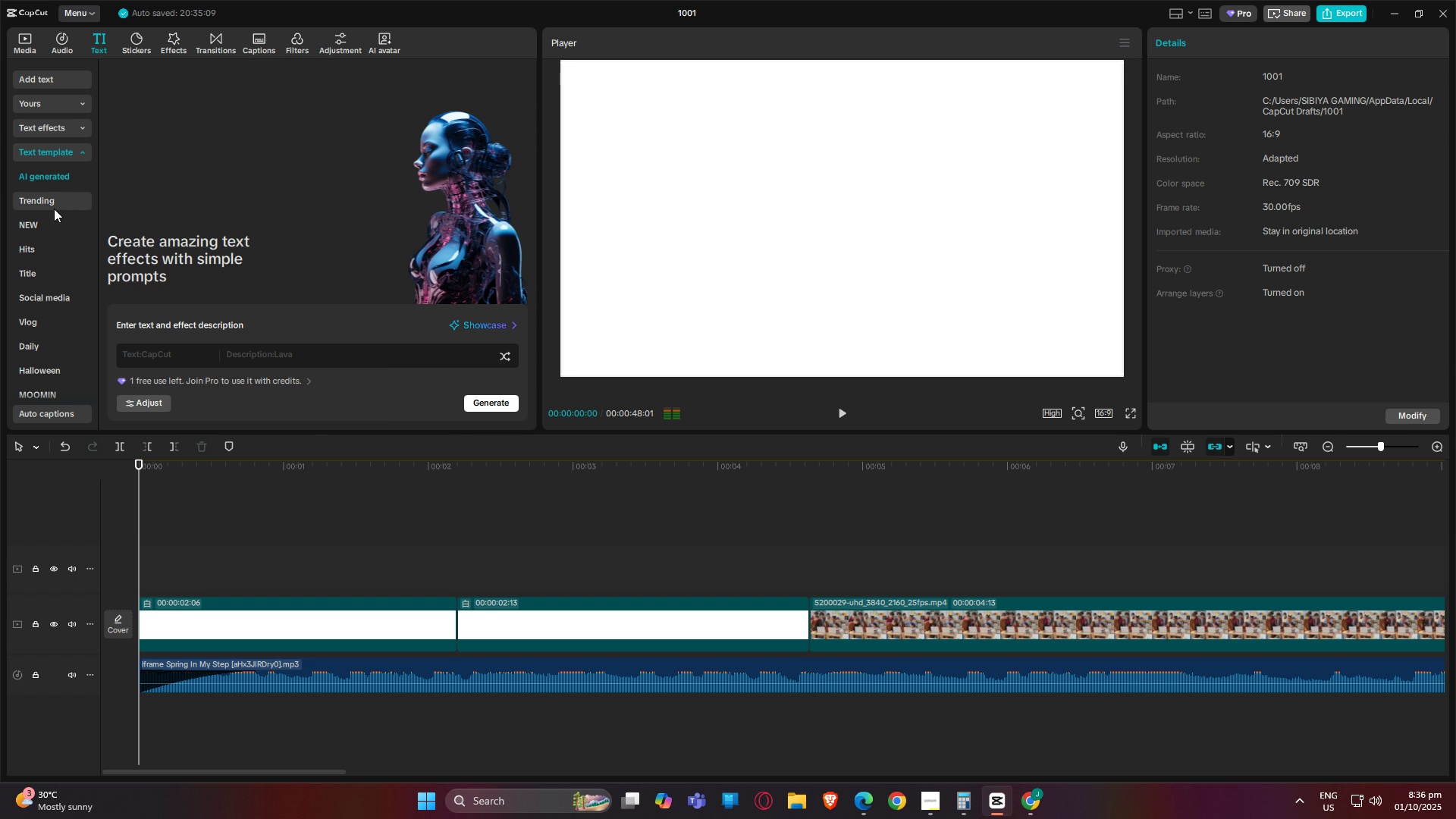 
left_click([53, 209])
 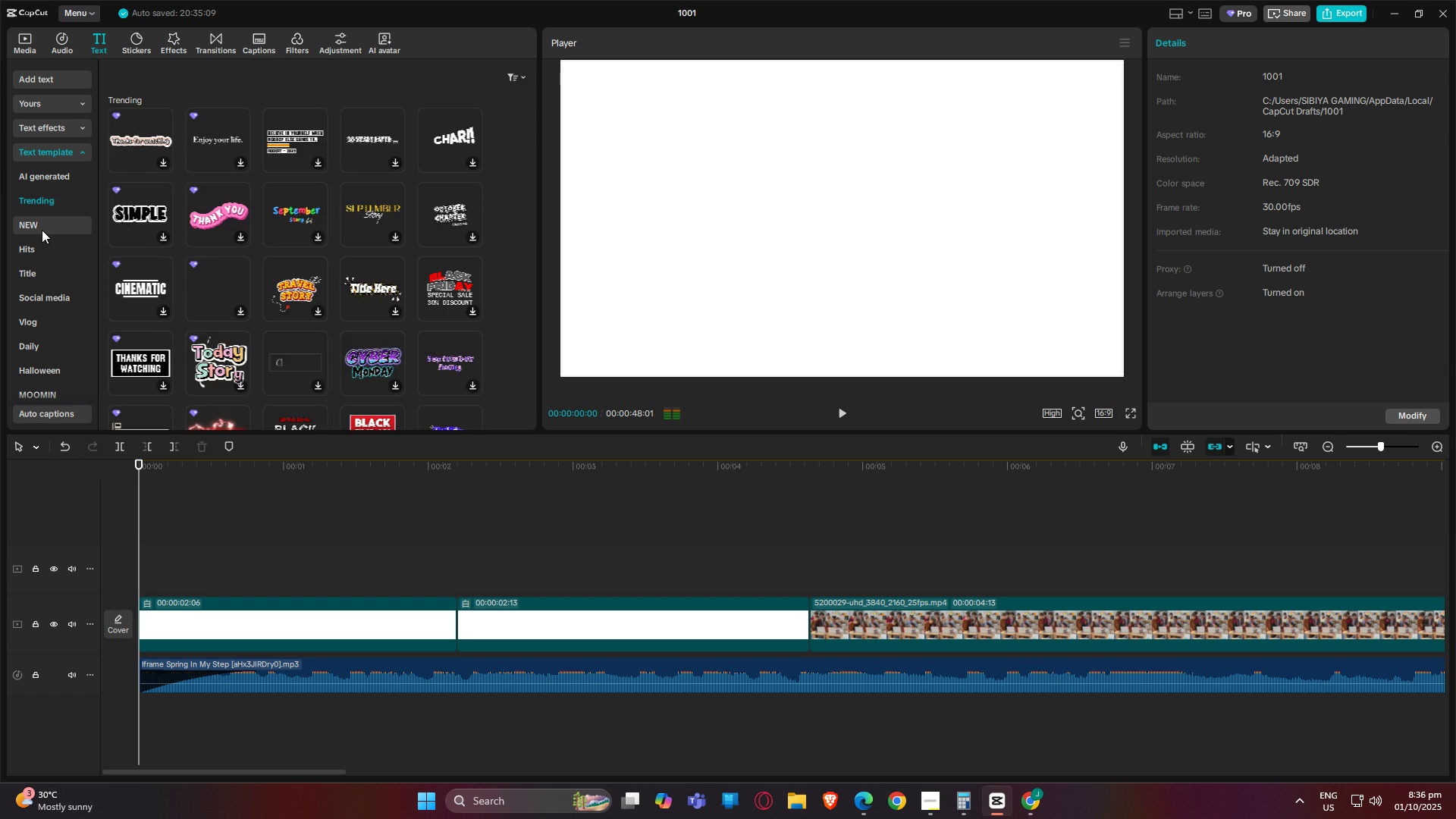 
left_click([42, 230])
 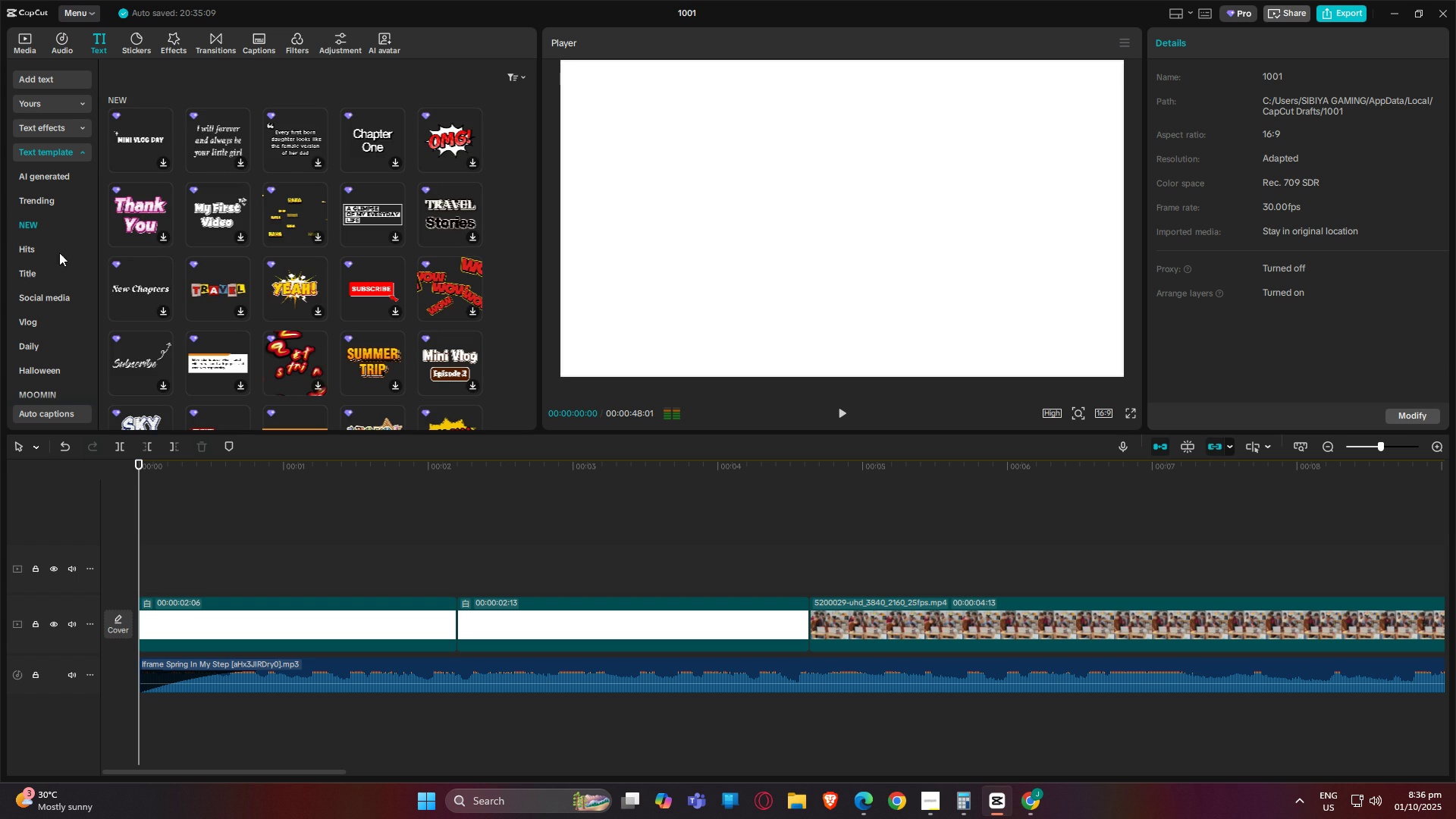 
left_click([39, 201])
 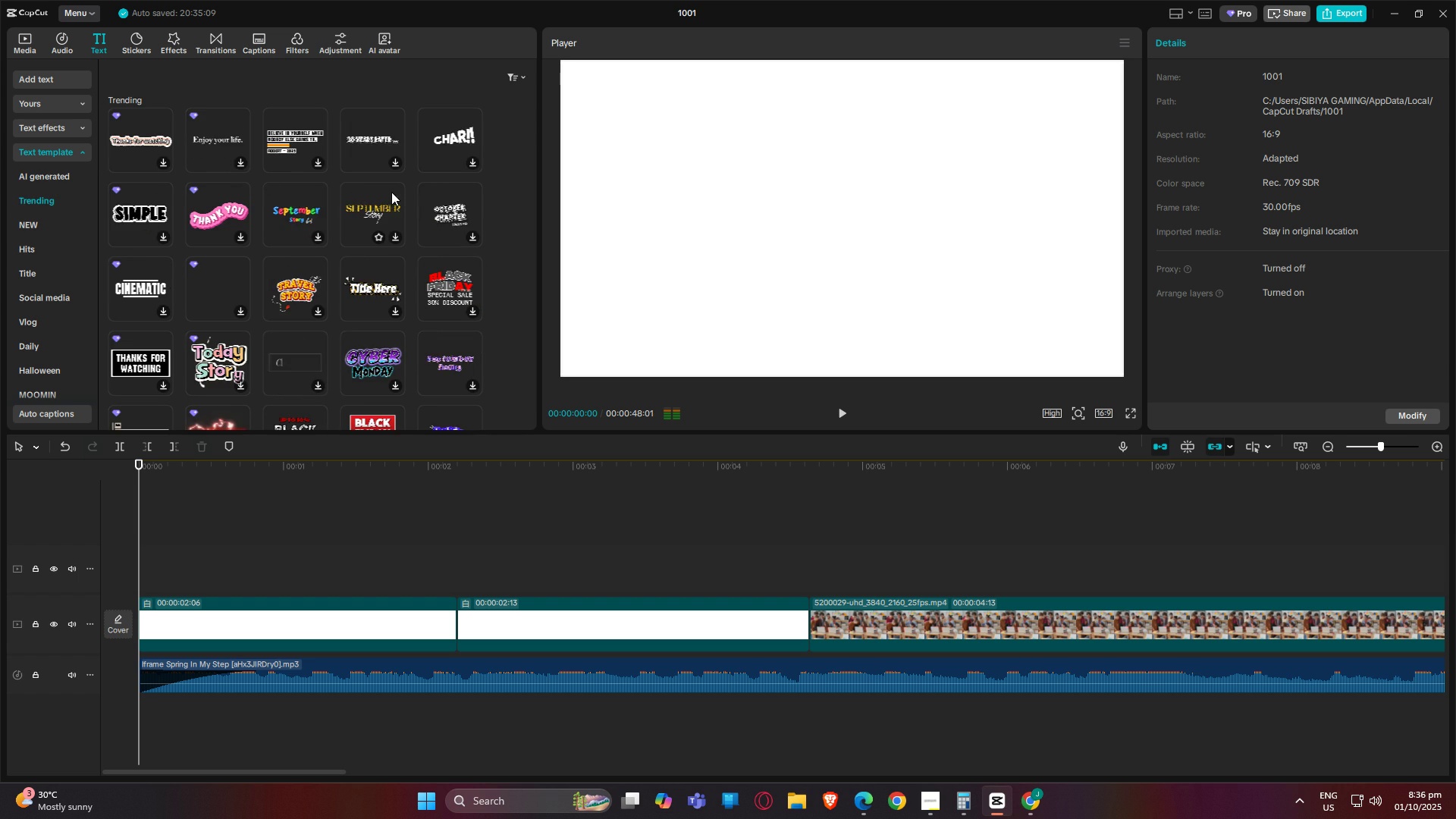 
scroll: coordinate [386, 232], scroll_direction: down, amount: 1.0
 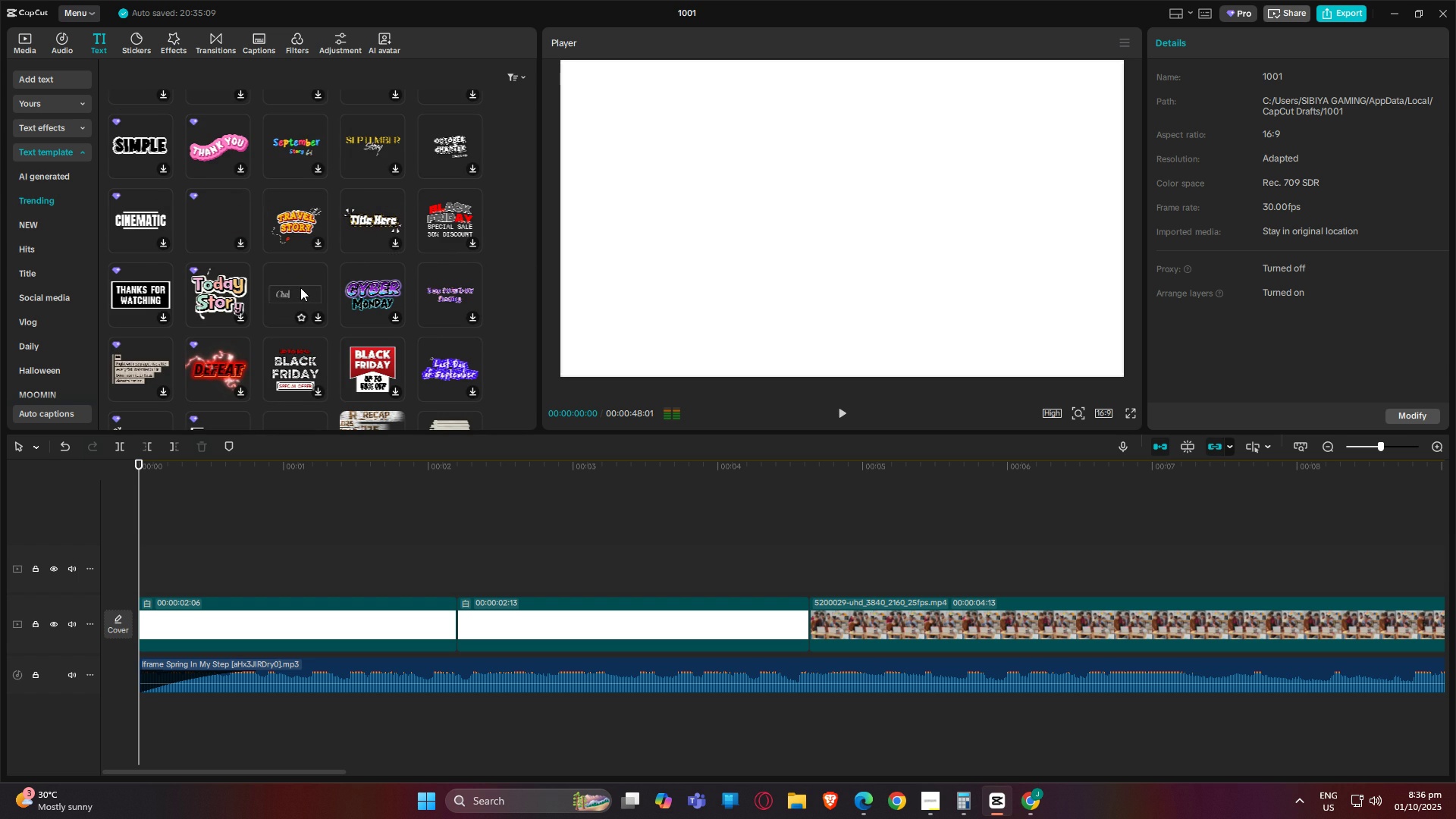 
left_click([300, 287])
 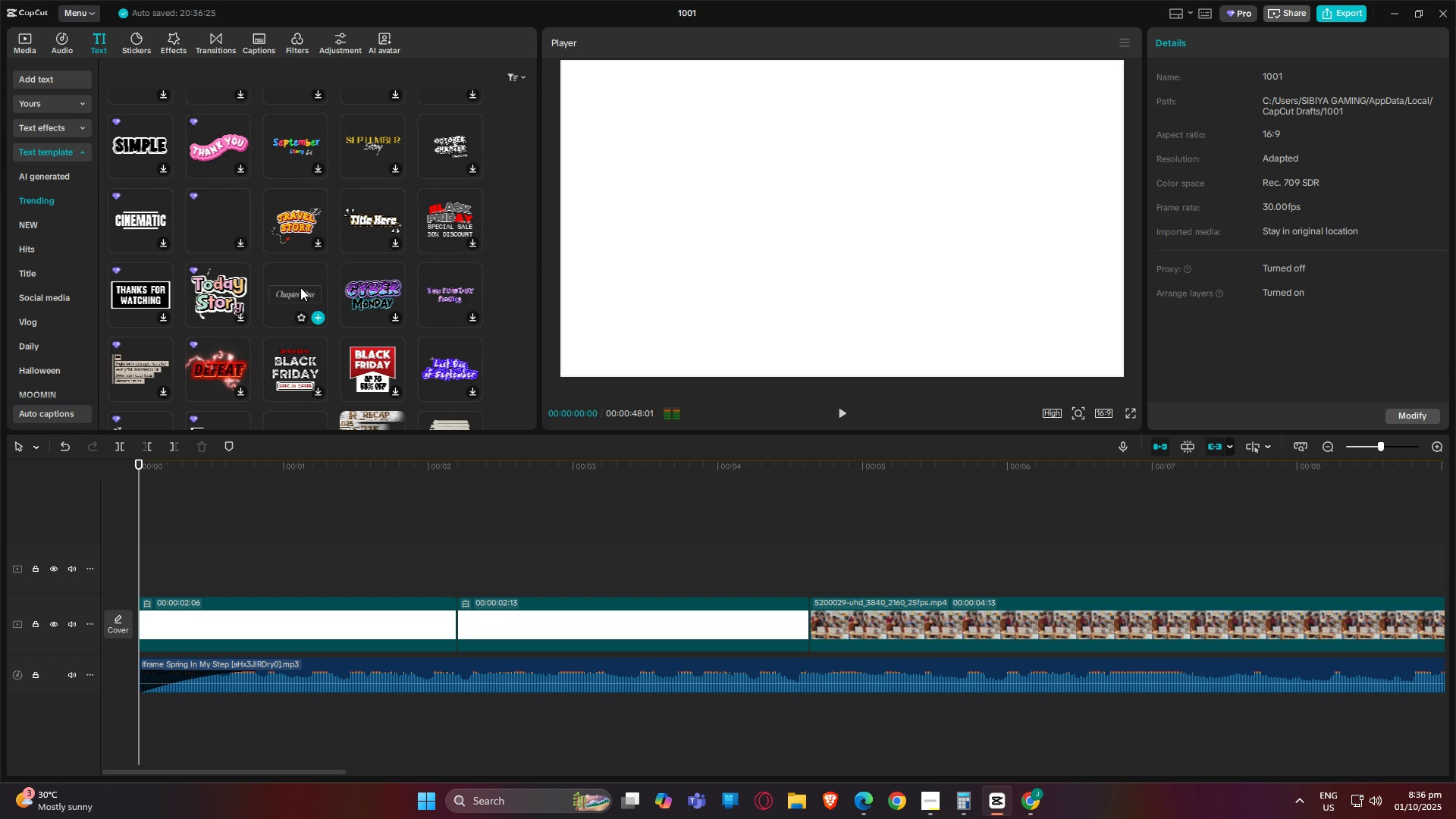 
left_click_drag(start_coordinate=[279, 290], to_coordinate=[141, 577])
 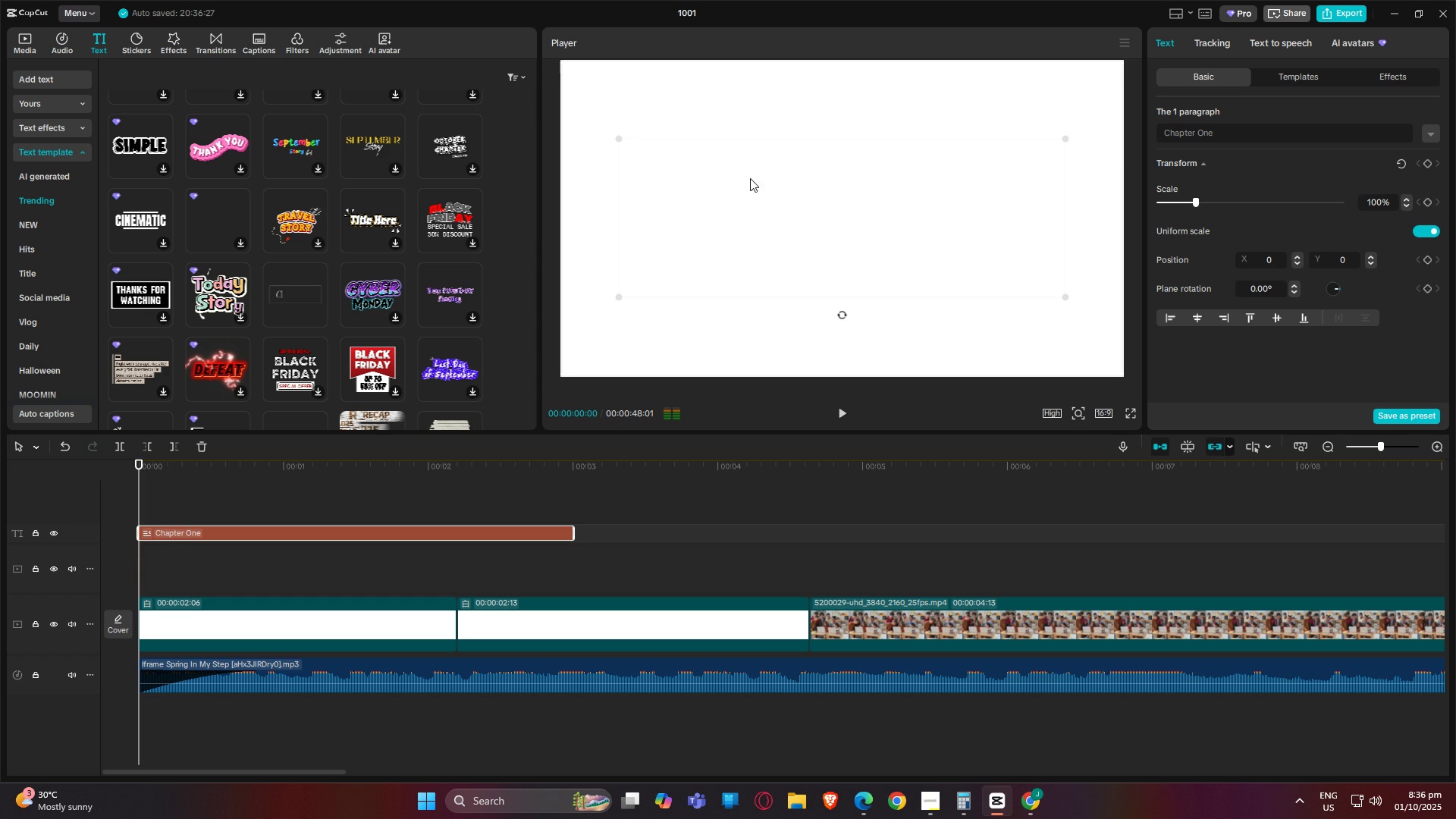 
wait(5.31)
 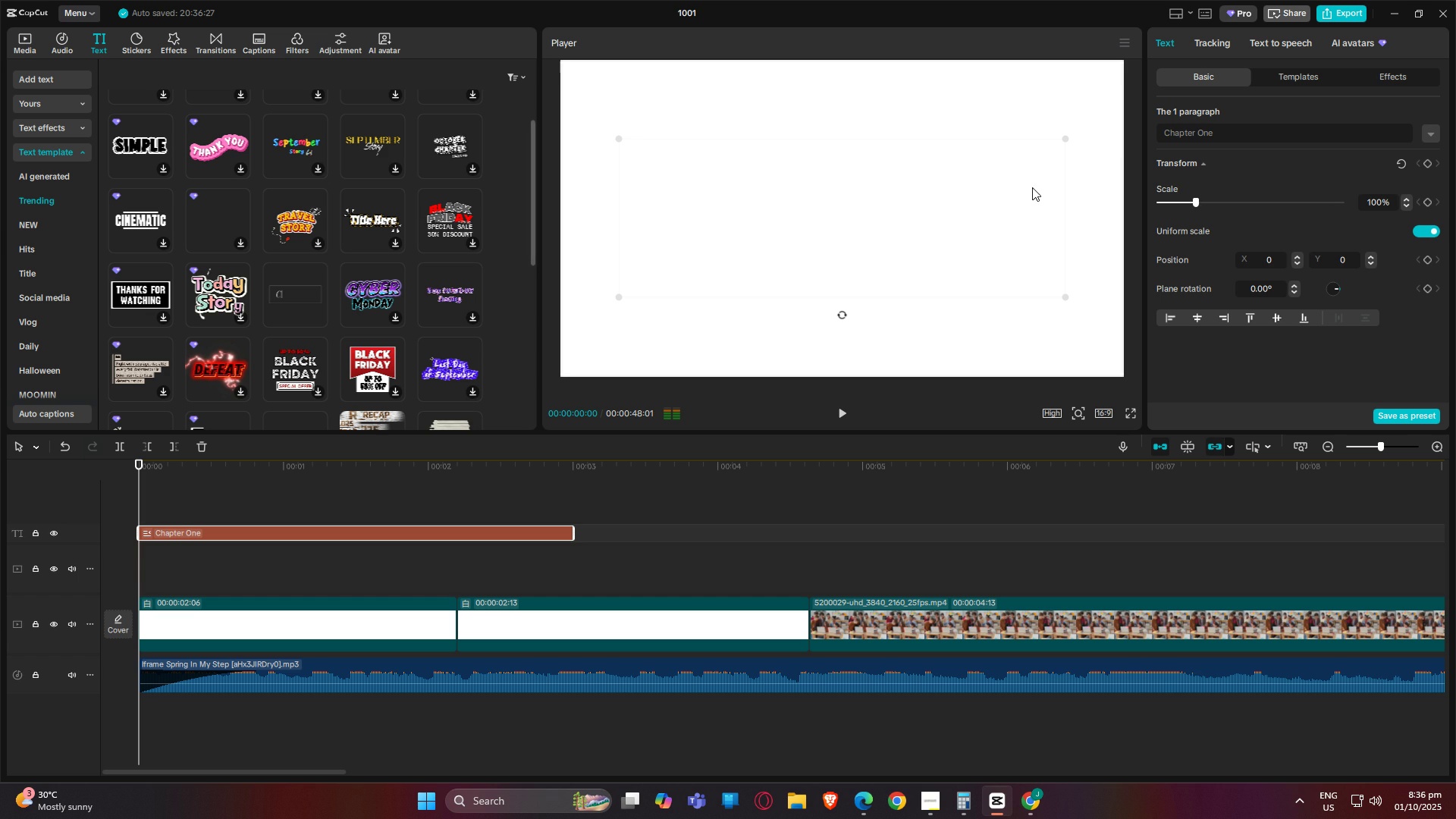 
key(Control+Z)
 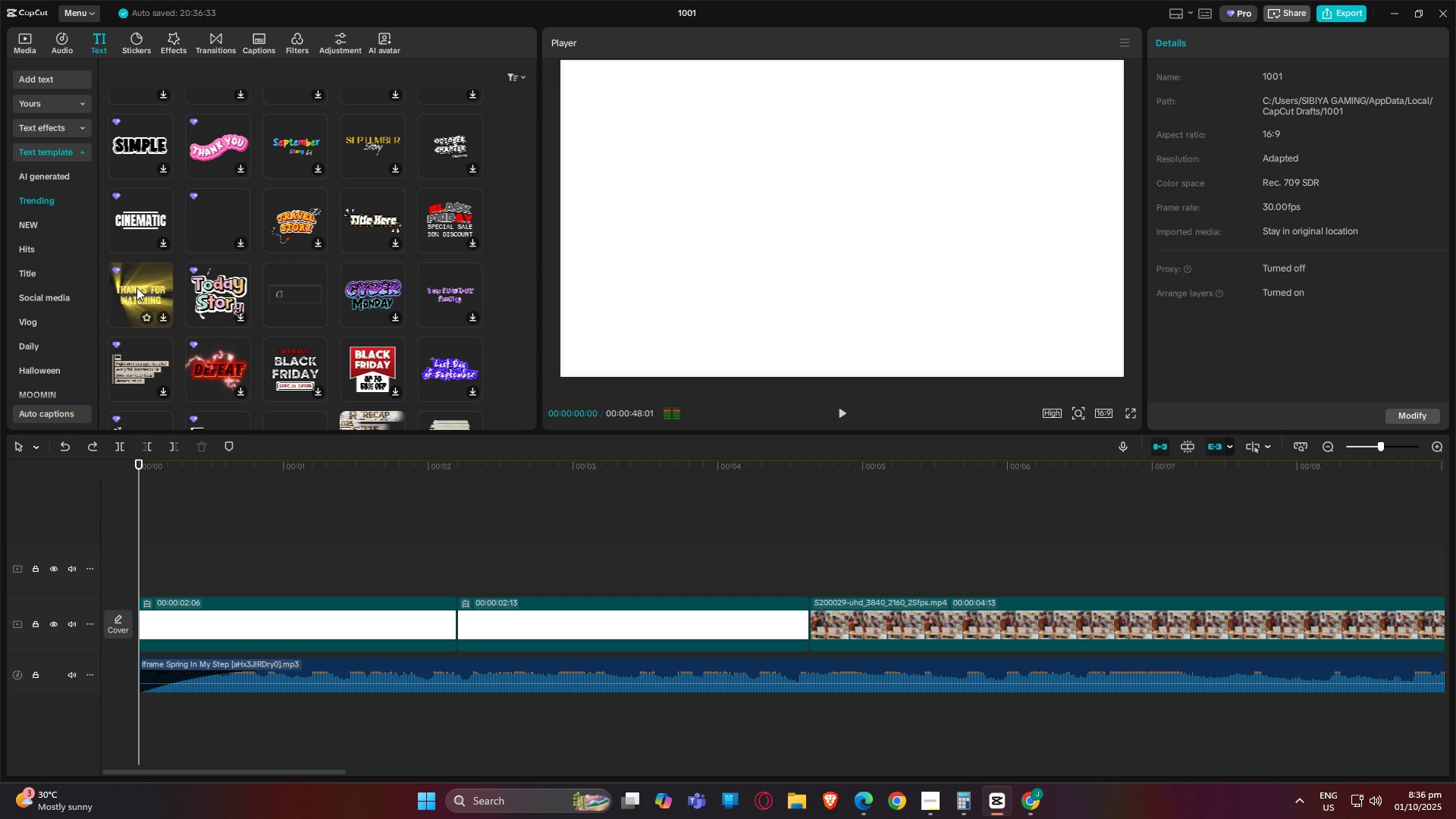 
left_click([136, 287])
 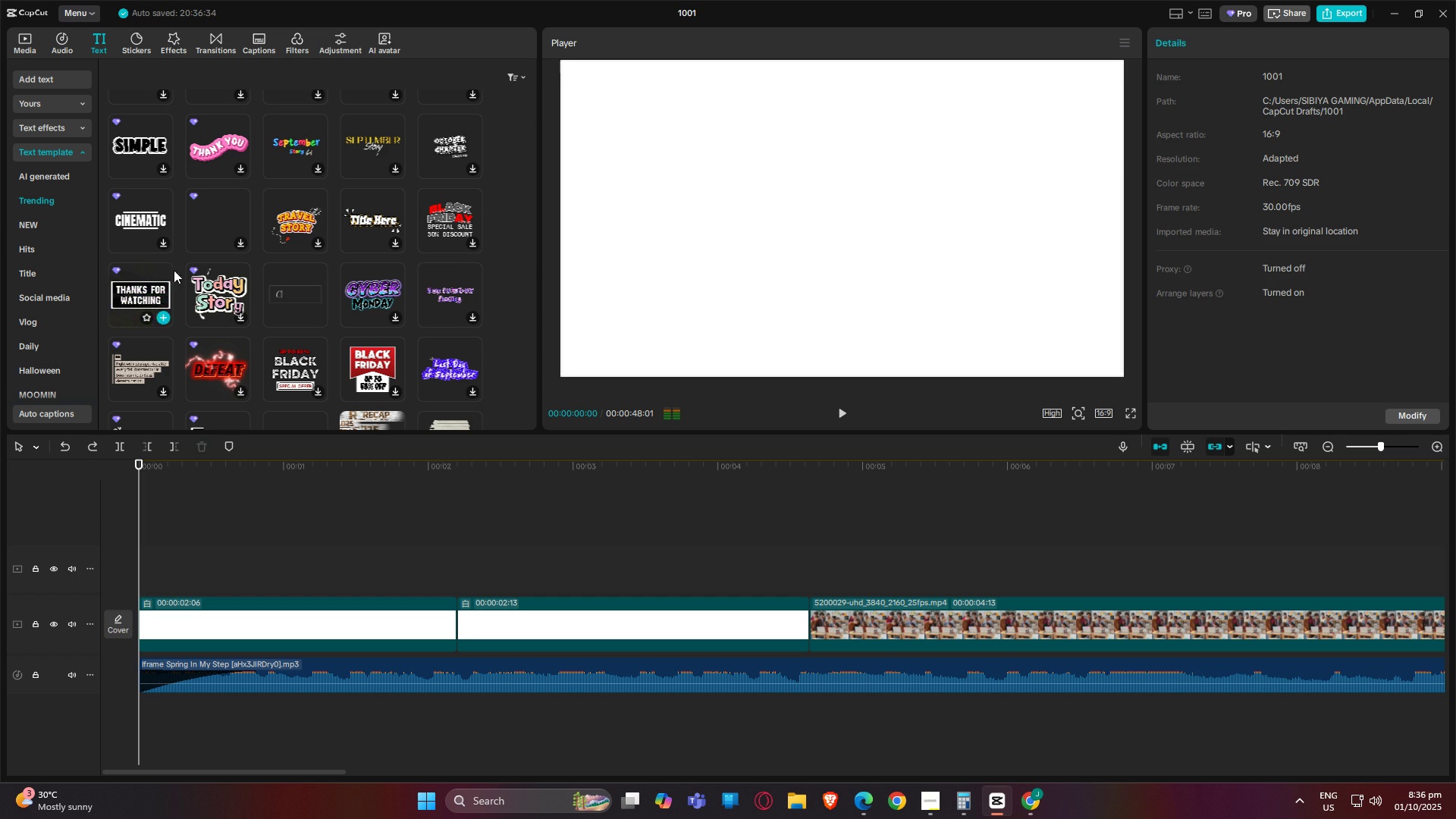 
scroll: coordinate [301, 372], scroll_direction: down, amount: 15.0
 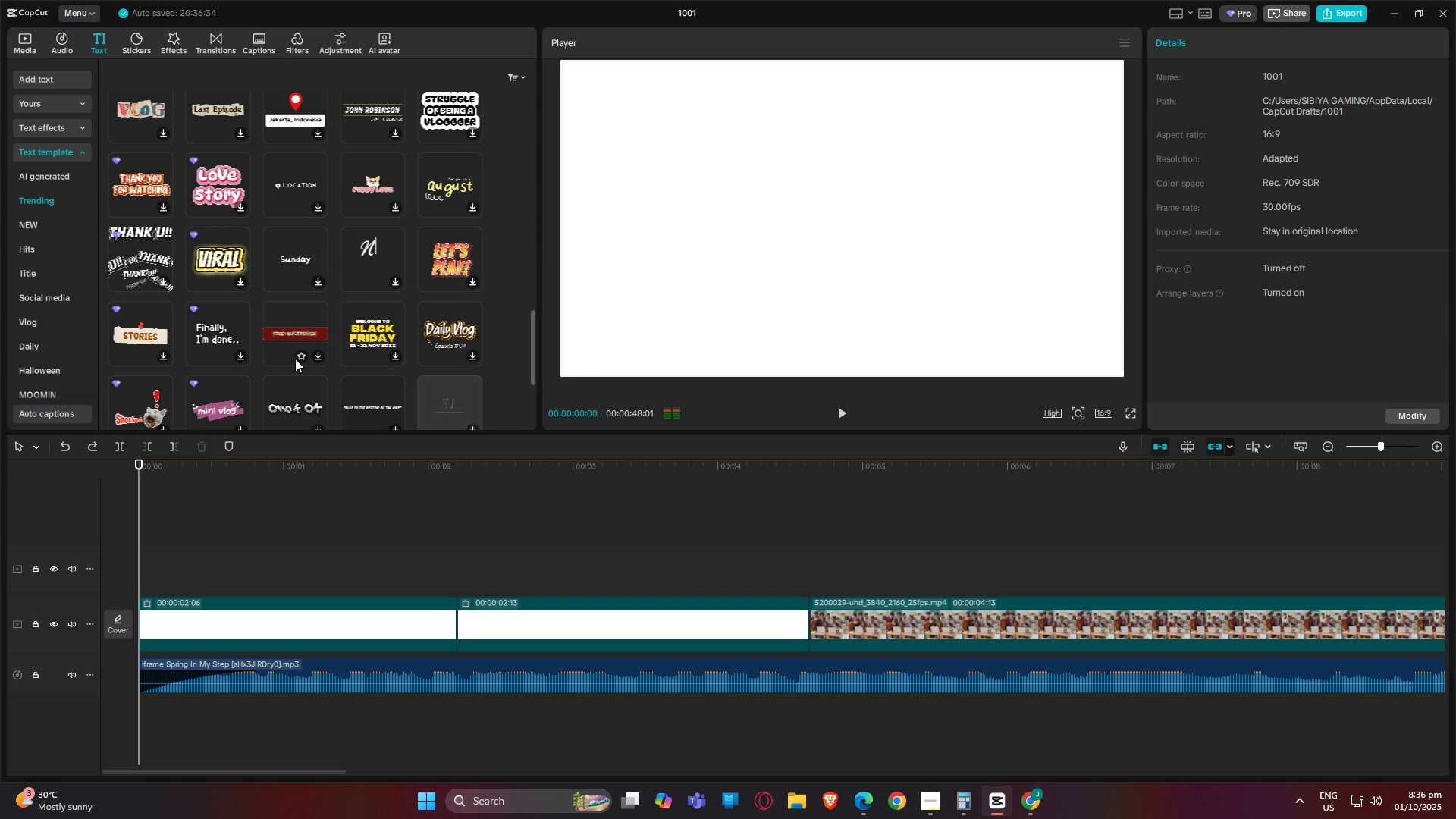 
scroll: coordinate [290, 347], scroll_direction: down, amount: 2.0
 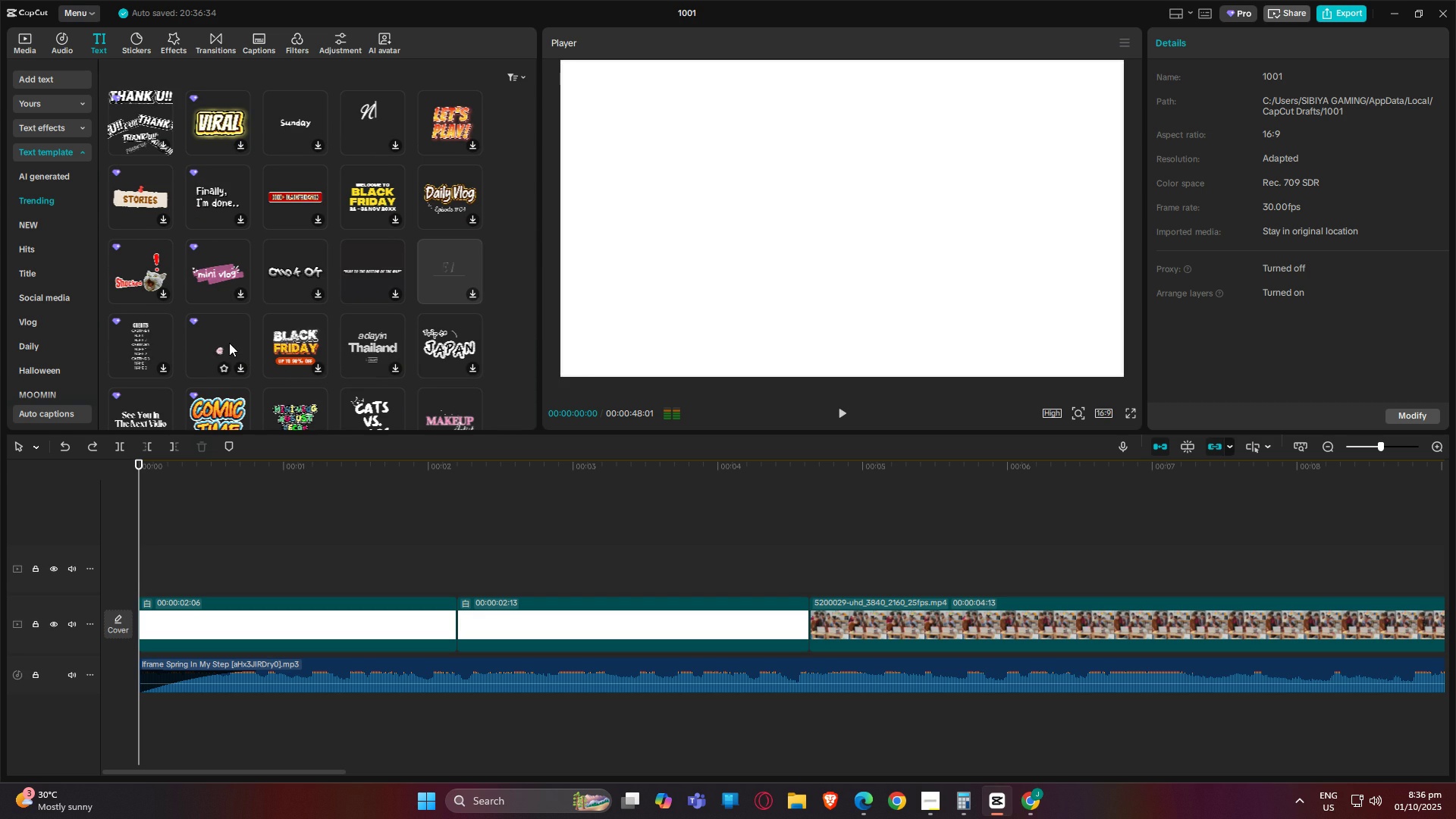 
wait(5.06)
 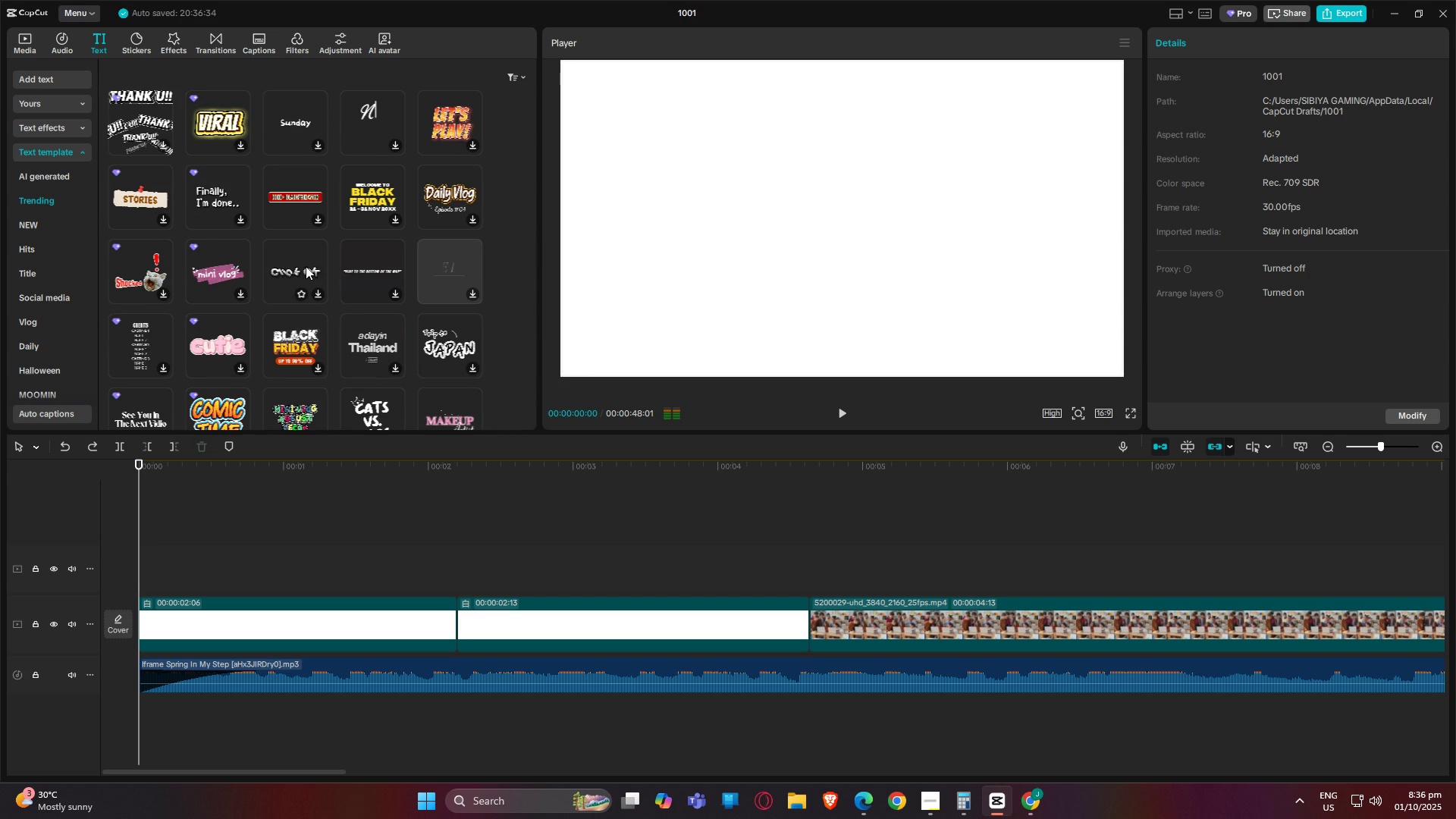 
scroll: coordinate [365, 259], scroll_direction: up, amount: 5.0
 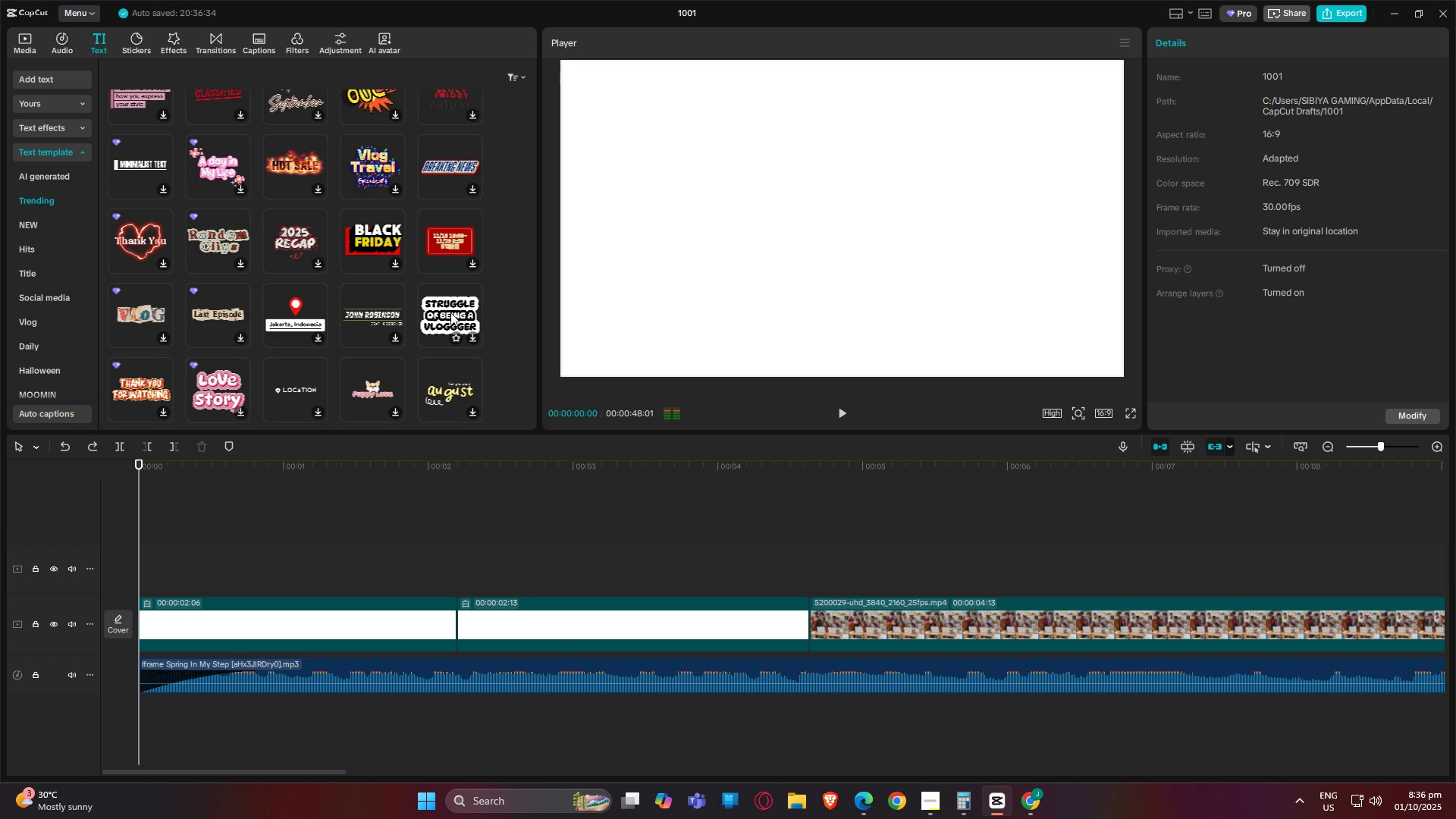 
left_click([450, 312])
 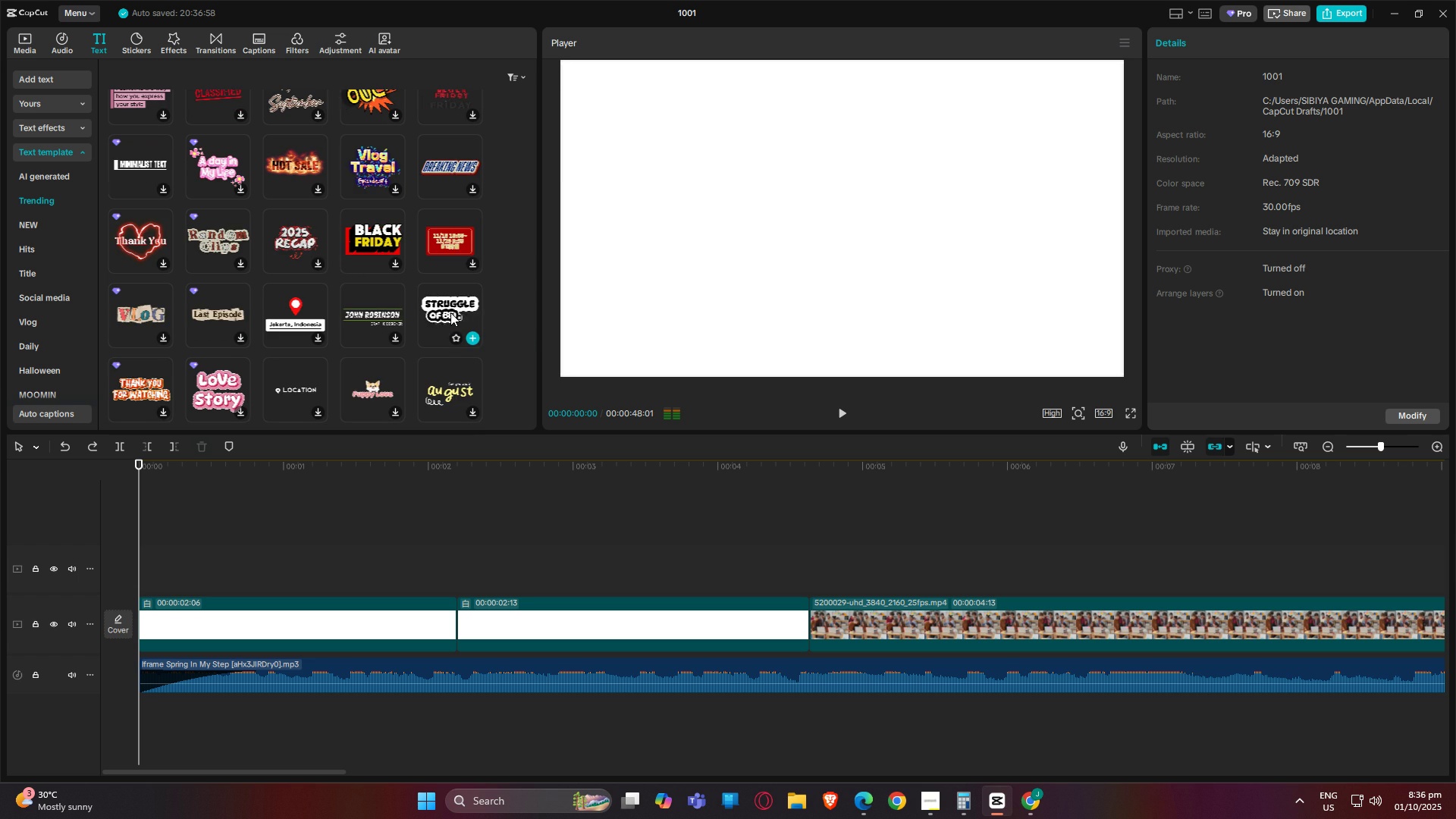 
left_click_drag(start_coordinate=[438, 310], to_coordinate=[735, 219])
 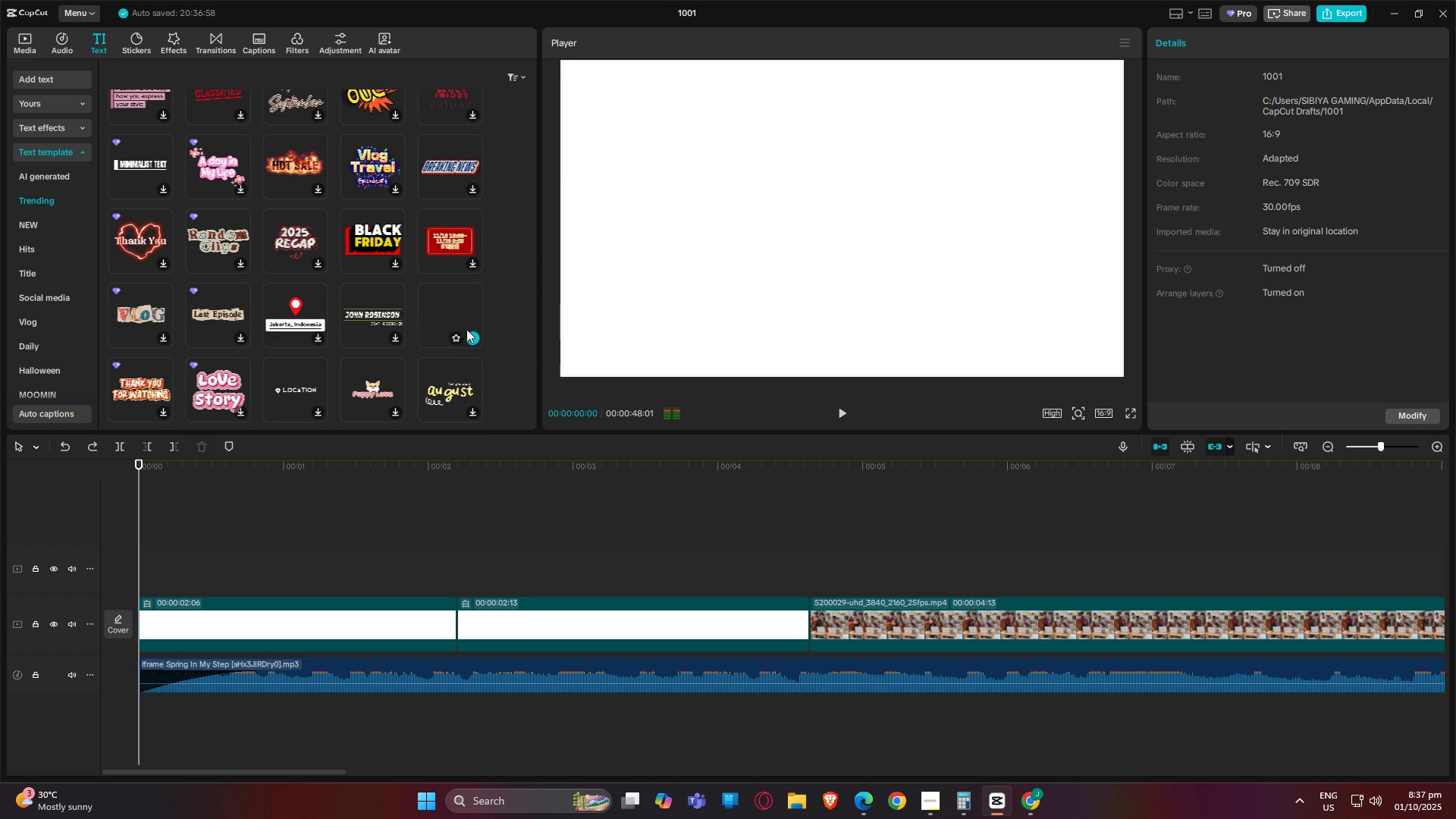 
left_click_drag(start_coordinate=[445, 315], to_coordinate=[151, 571])
 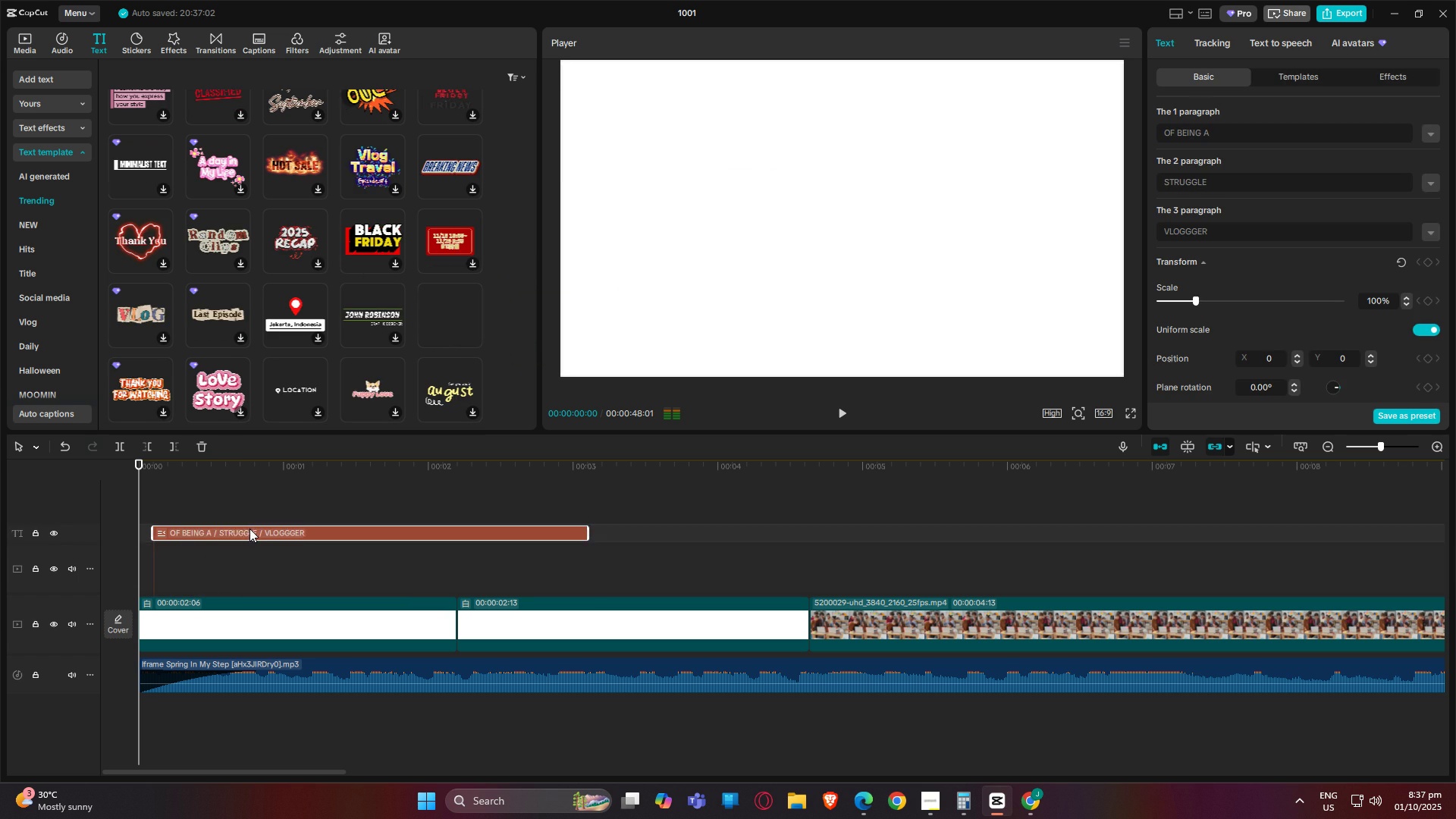 
left_click_drag(start_coordinate=[249, 529], to_coordinate=[202, 532])
 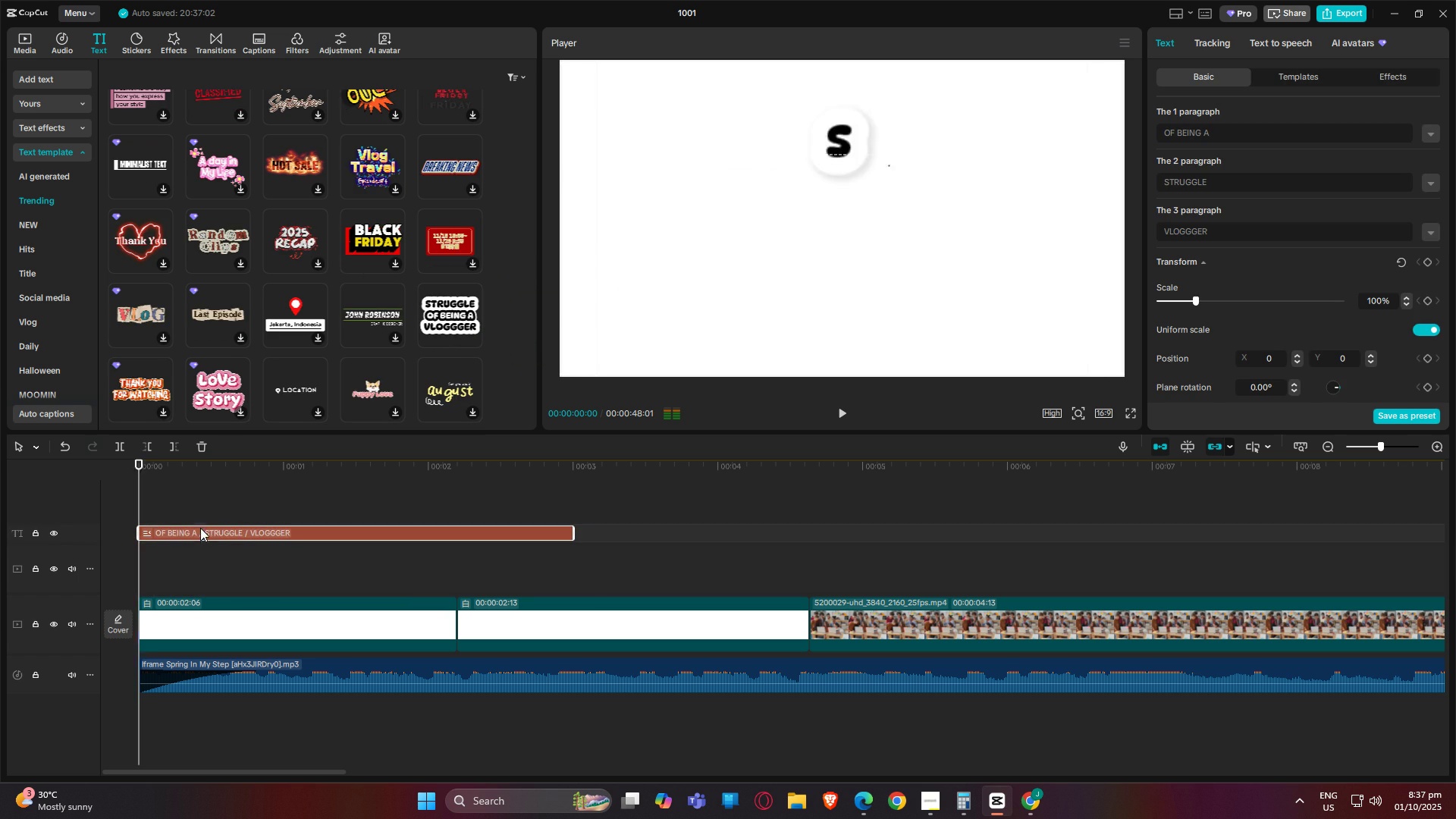 
key(Space)
 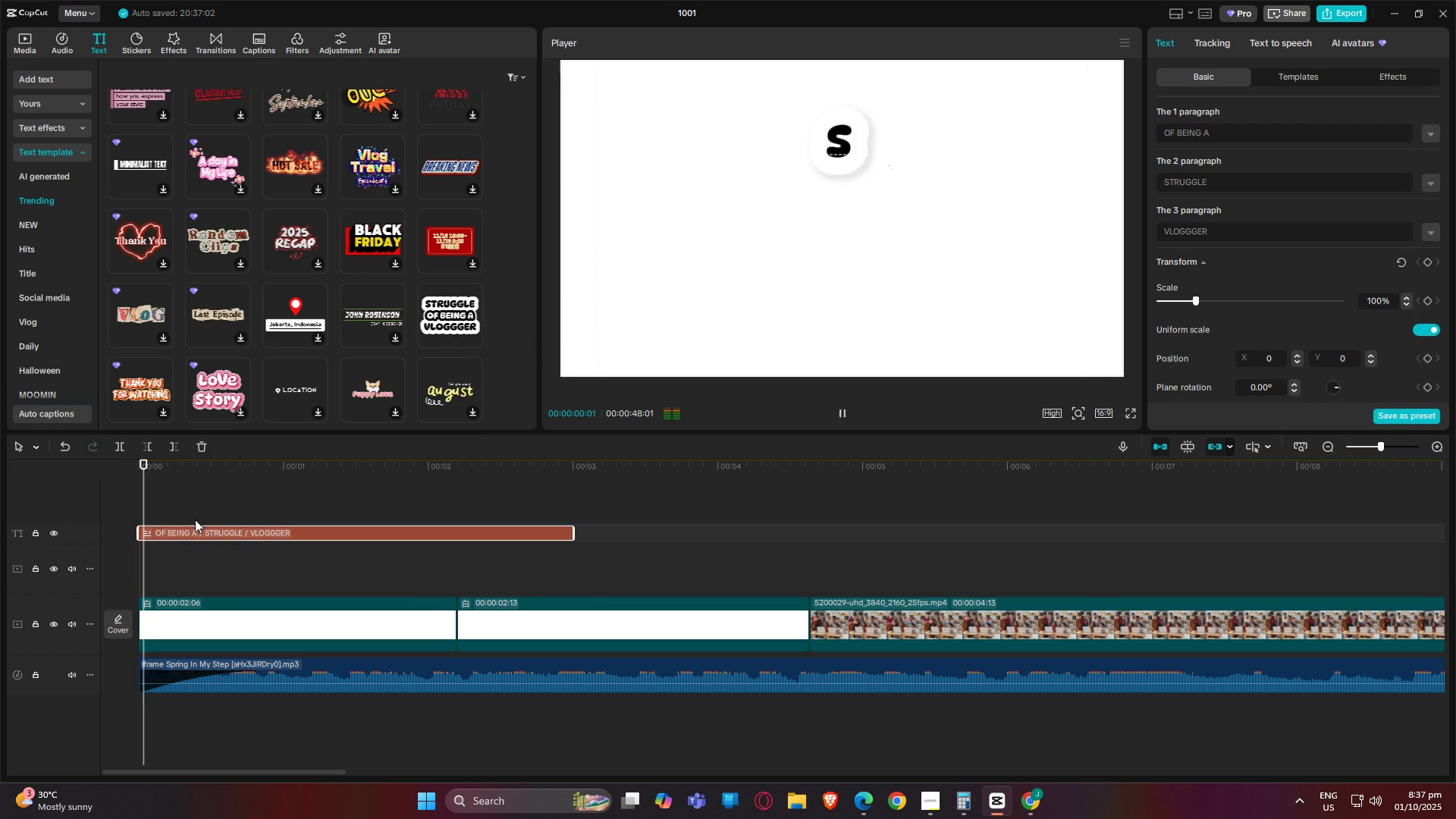 
key(Space)
 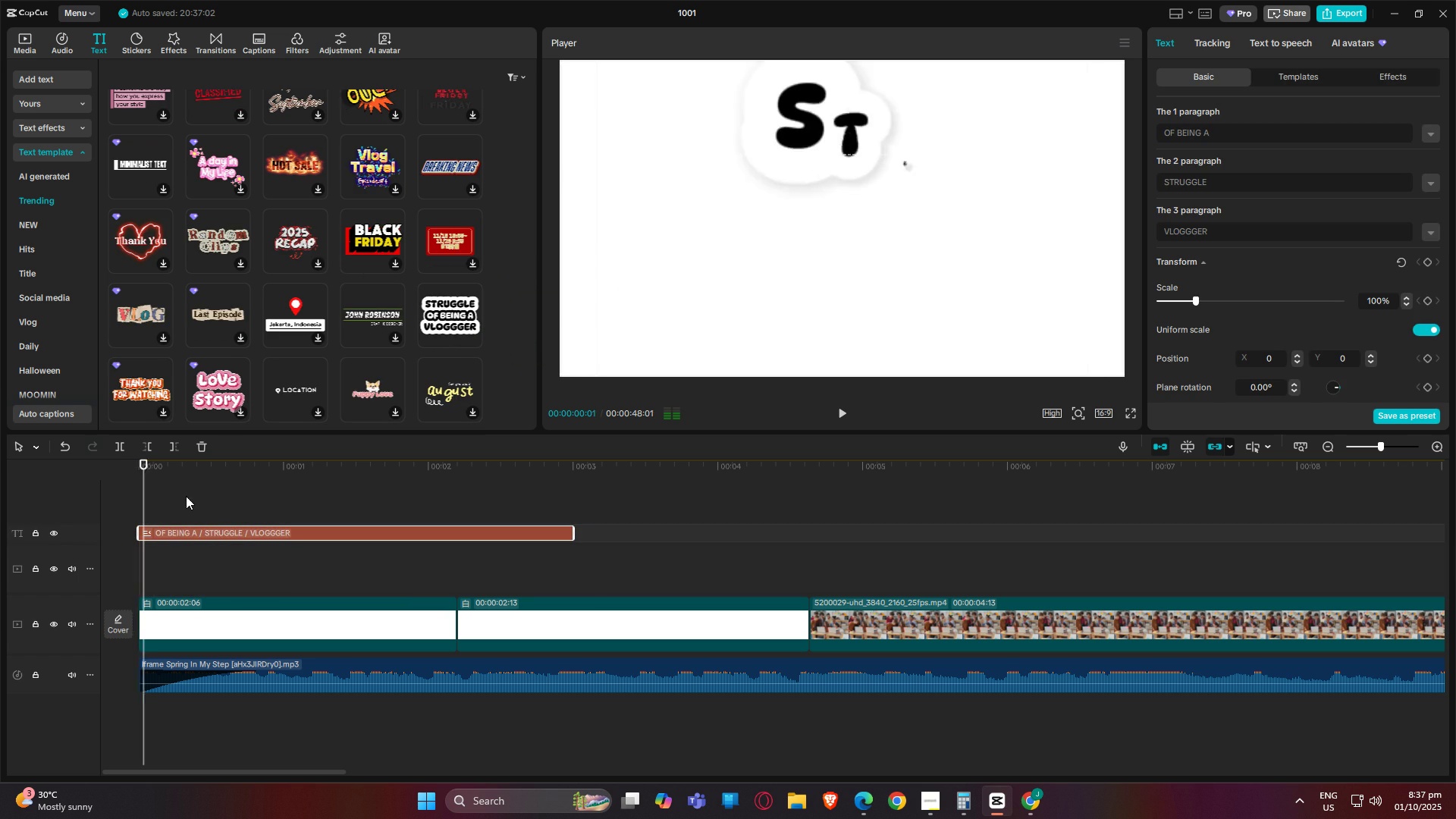 
key(Space)
 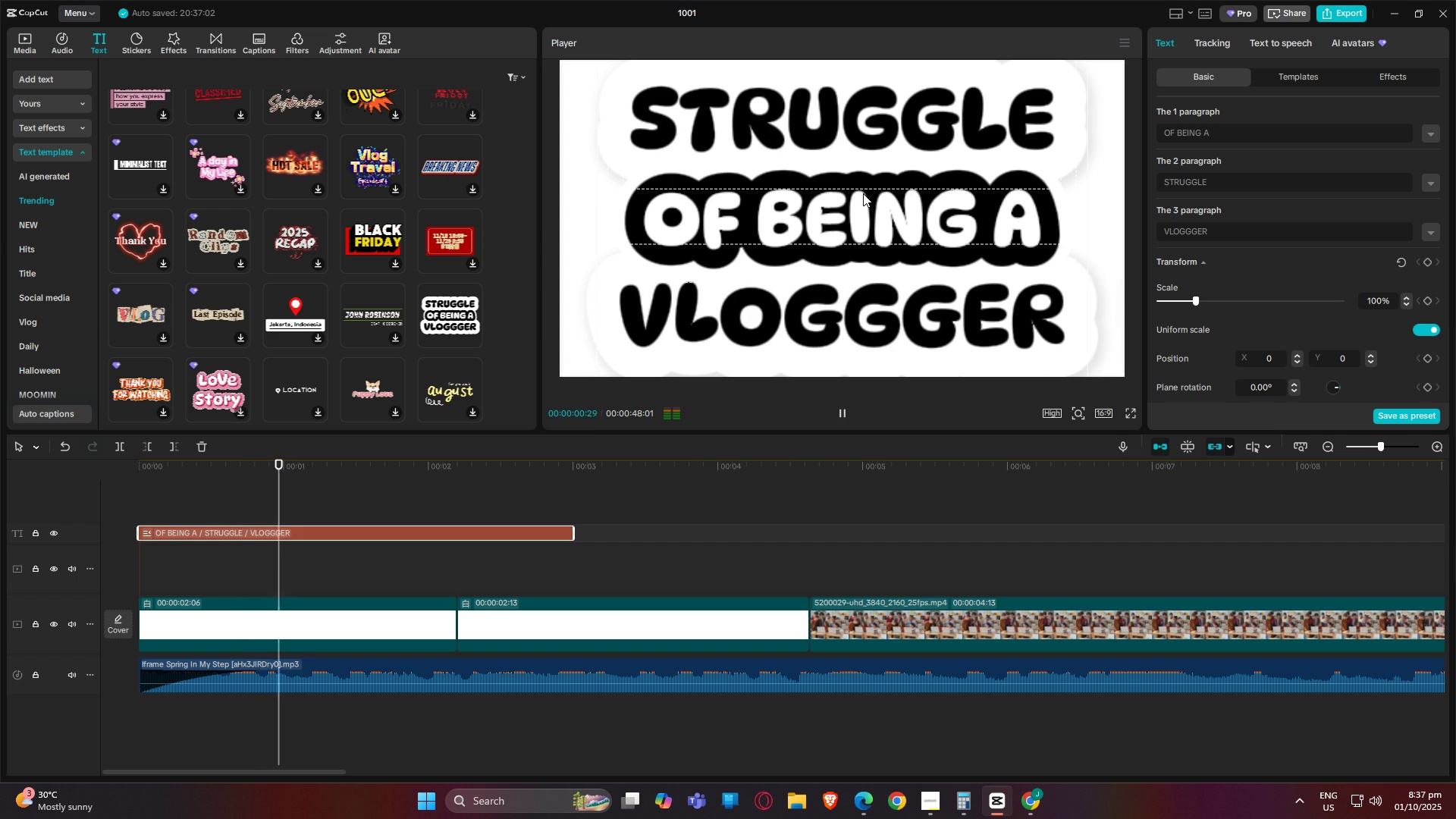 
key(Space)
 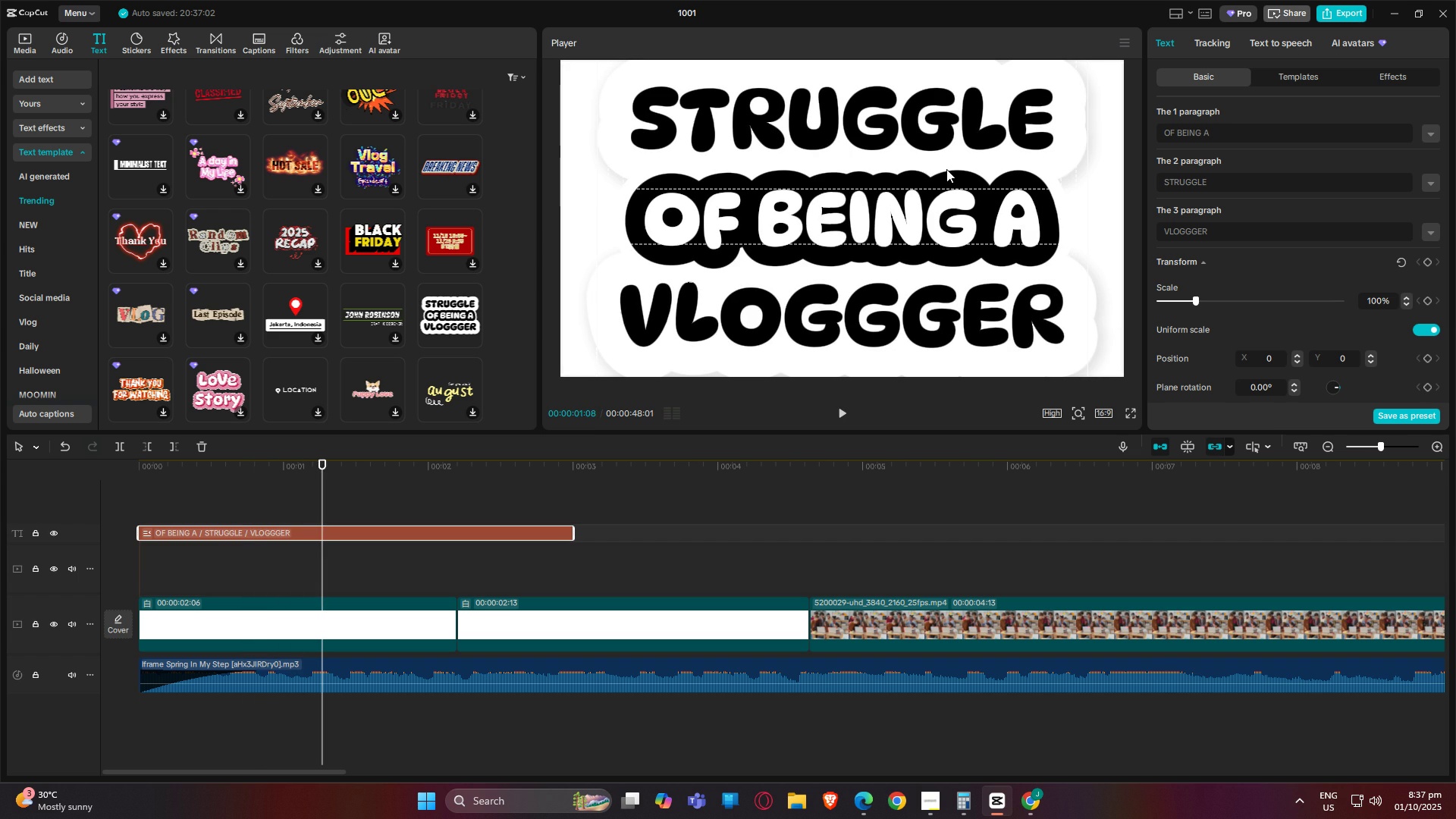 
left_click([946, 169])
 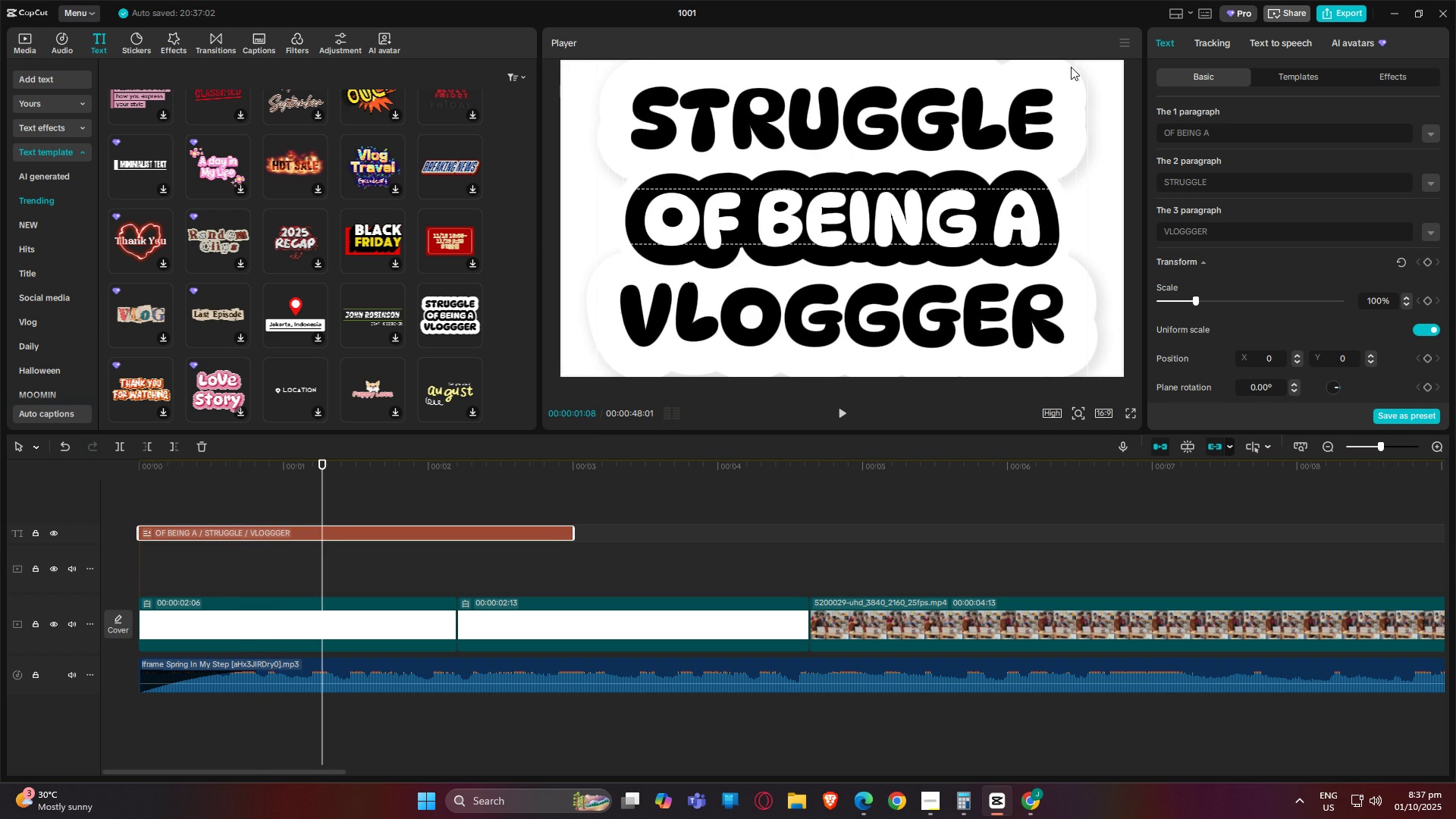 
left_click_drag(start_coordinate=[1045, 89], to_coordinate=[1006, 161])
 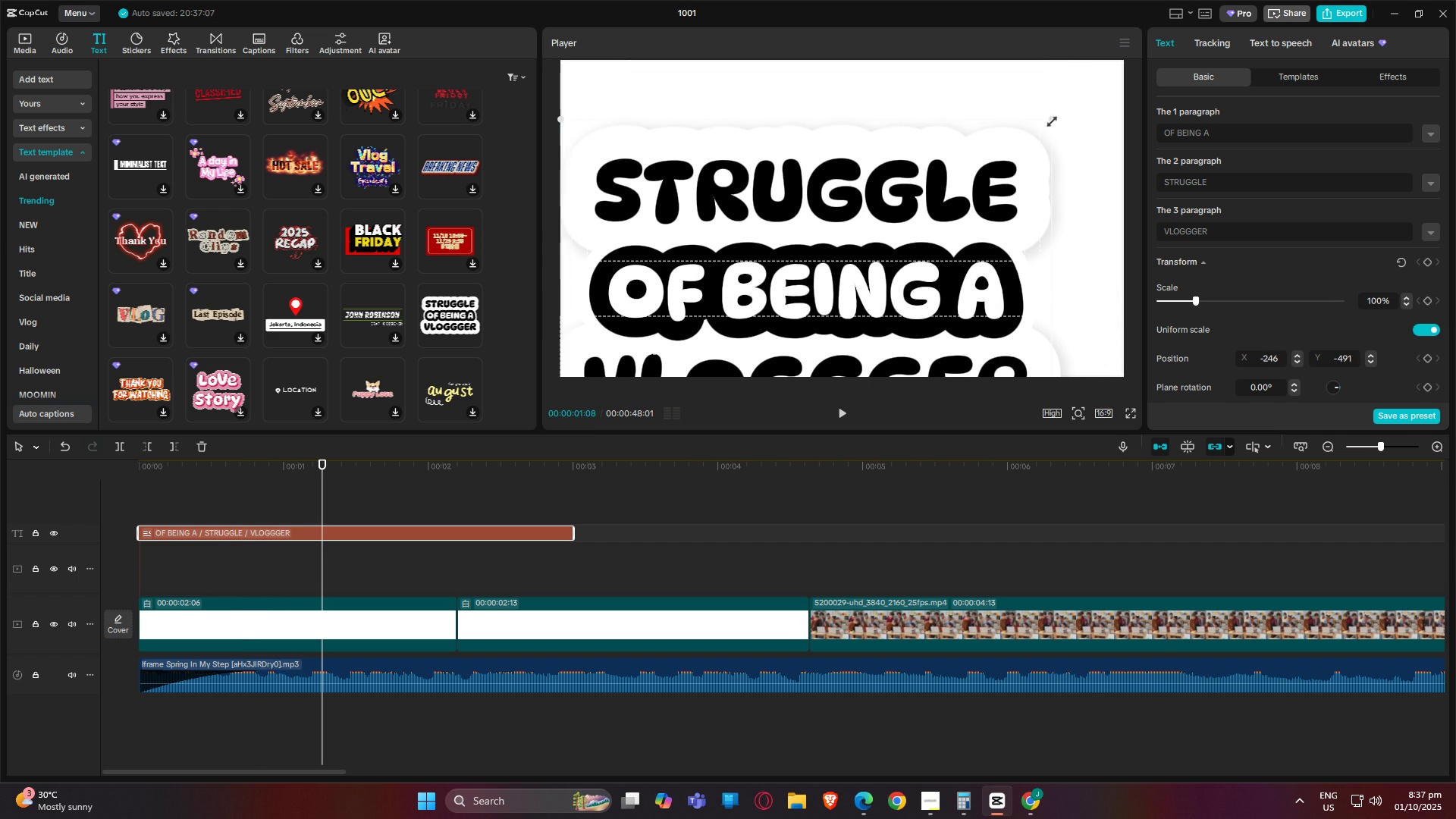 
left_click_drag(start_coordinate=[1050, 119], to_coordinate=[910, 203])
 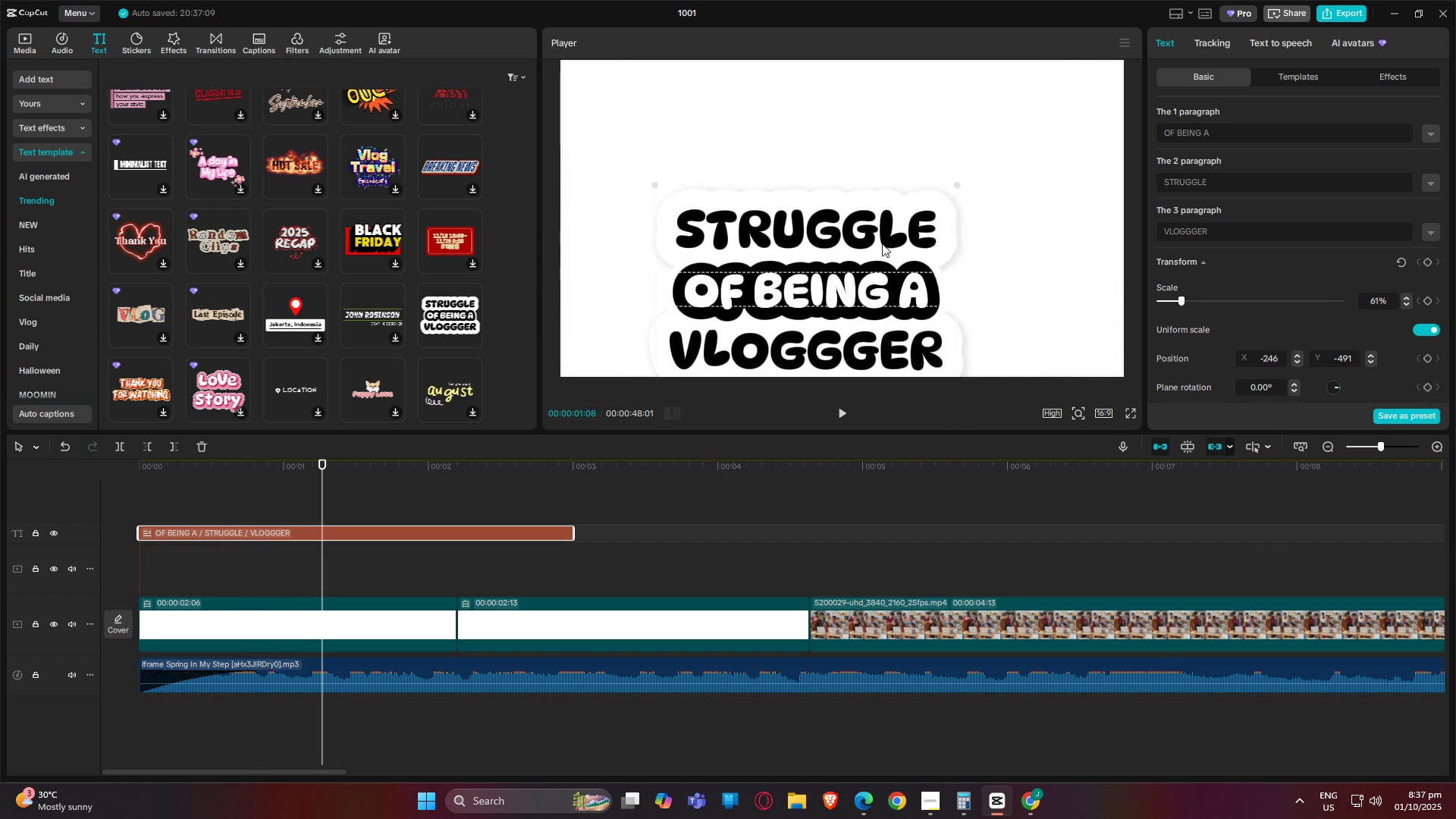 
left_click_drag(start_coordinate=[882, 243], to_coordinate=[912, 170])
 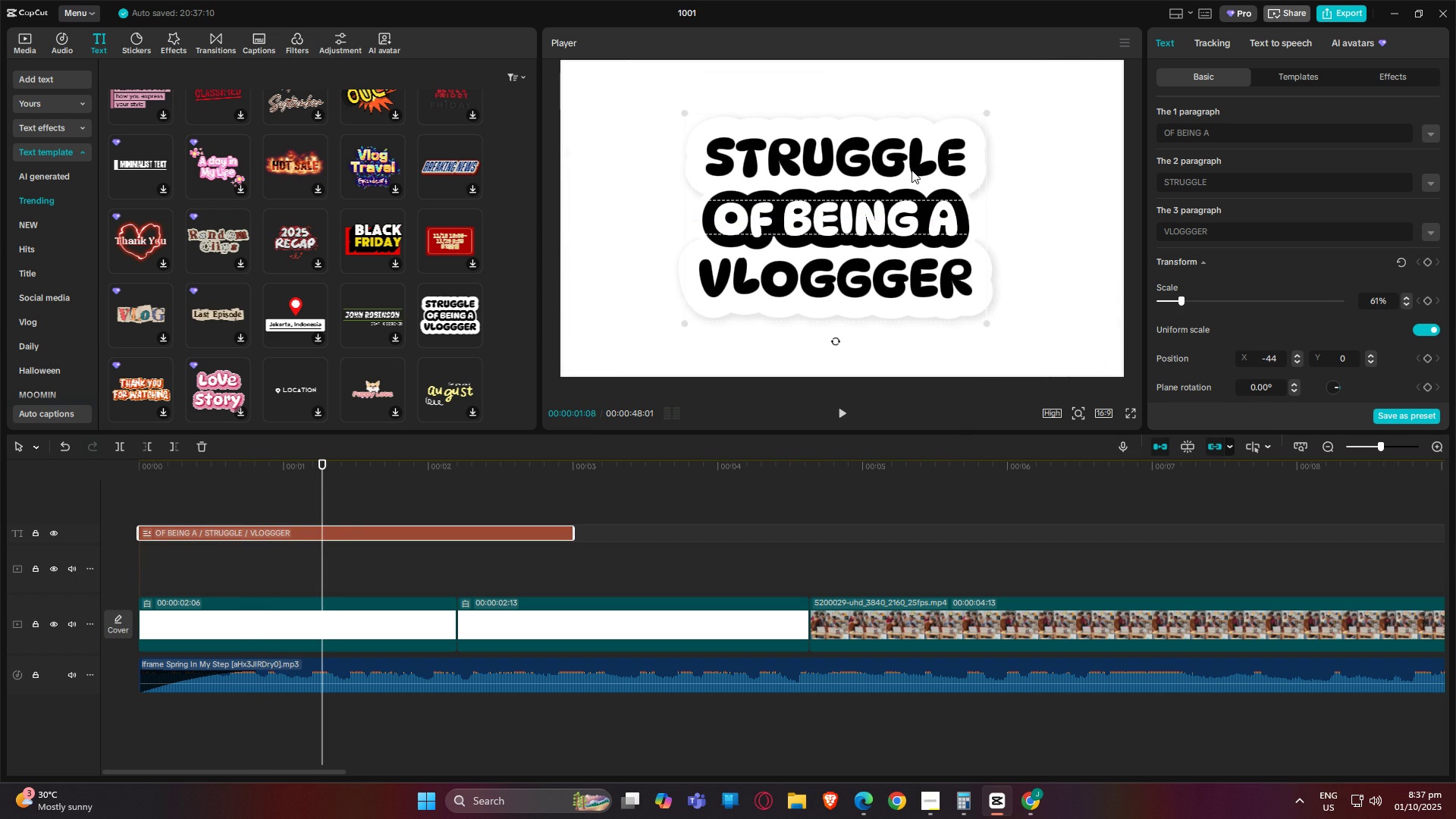 
key(Space)
 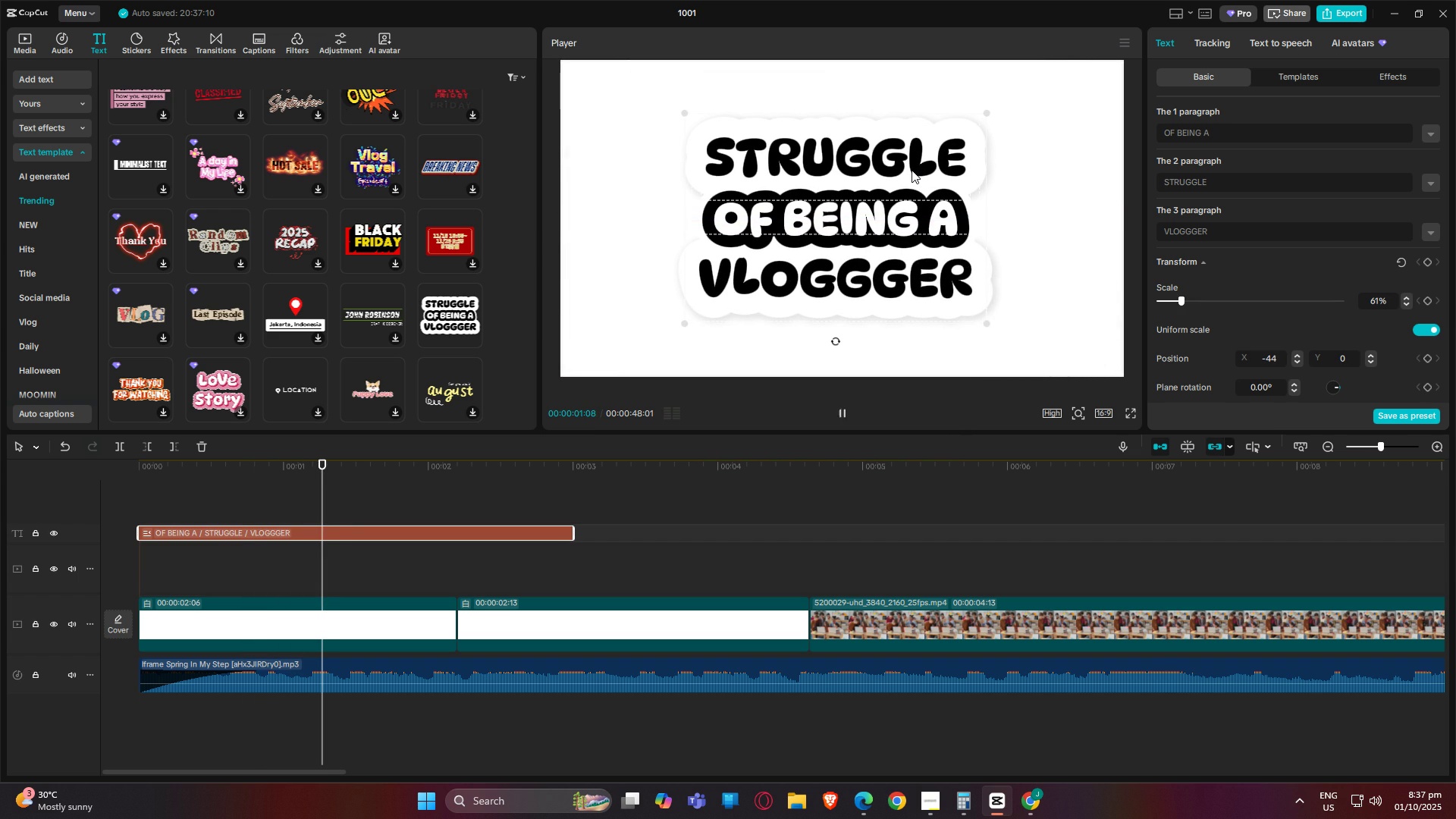 
key(Space)
 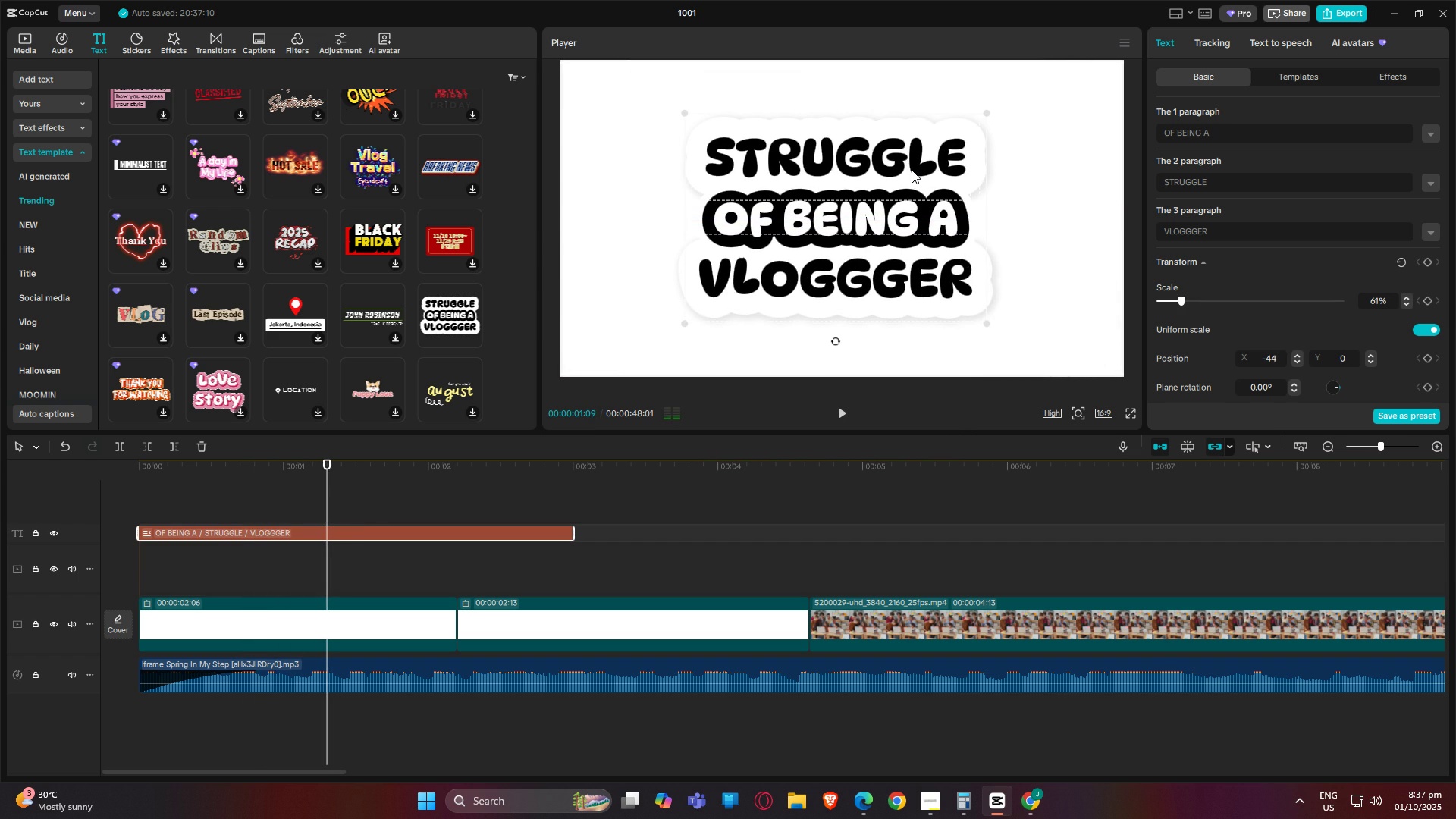 
key(Space)
 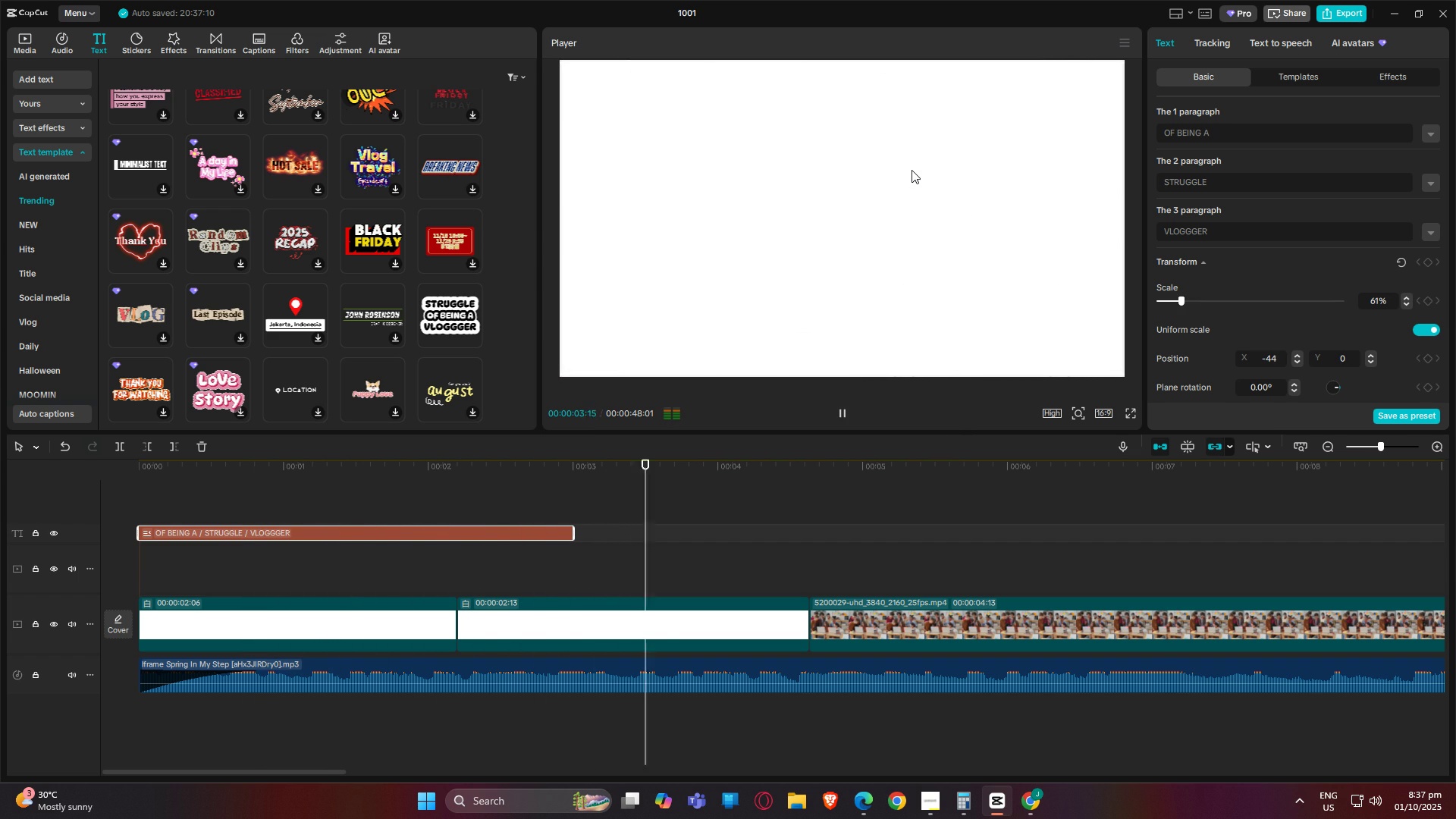 
key(Space)
 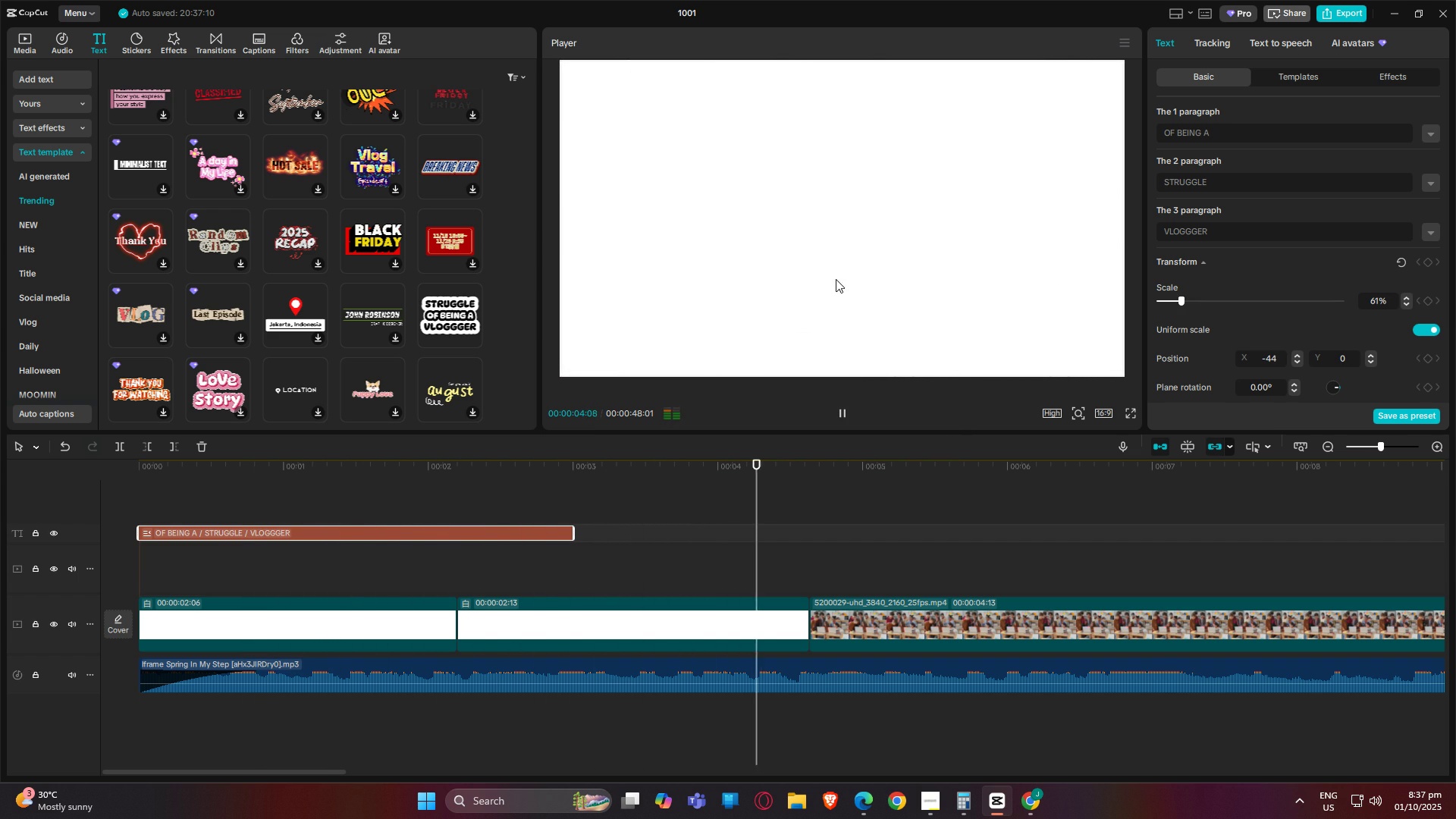 
key(Space)
 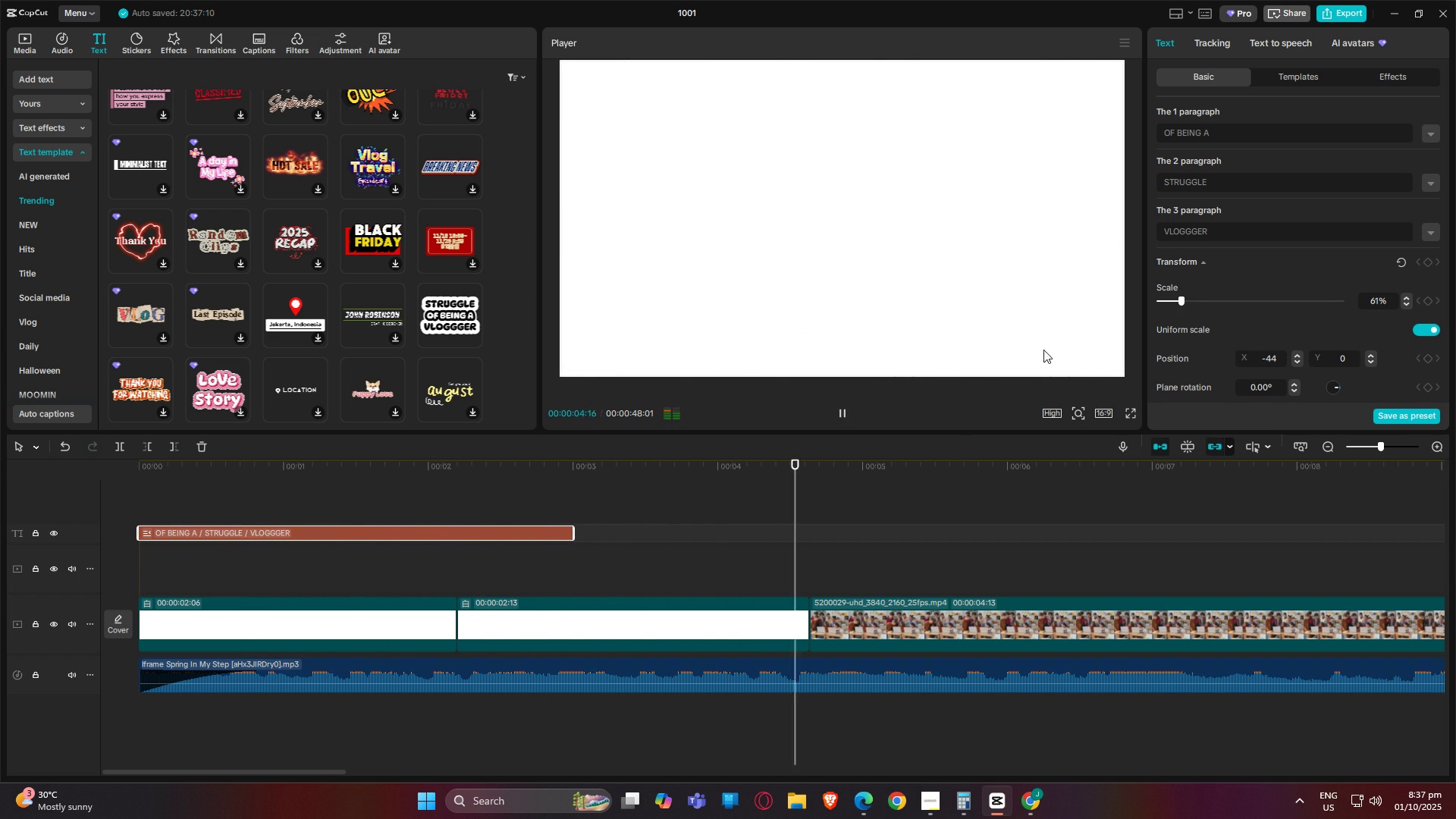 
key(Space)
 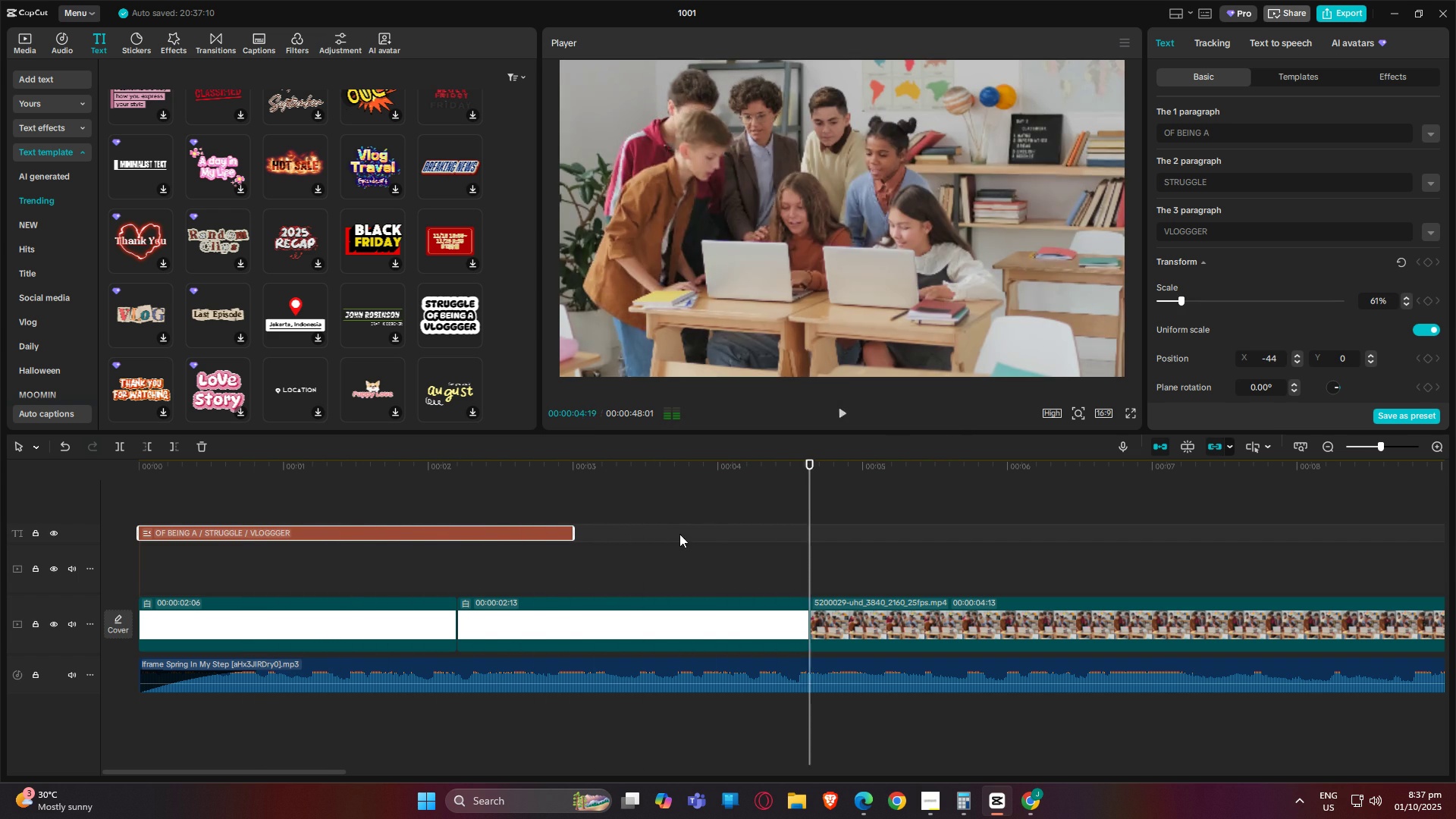 
key(Space)
 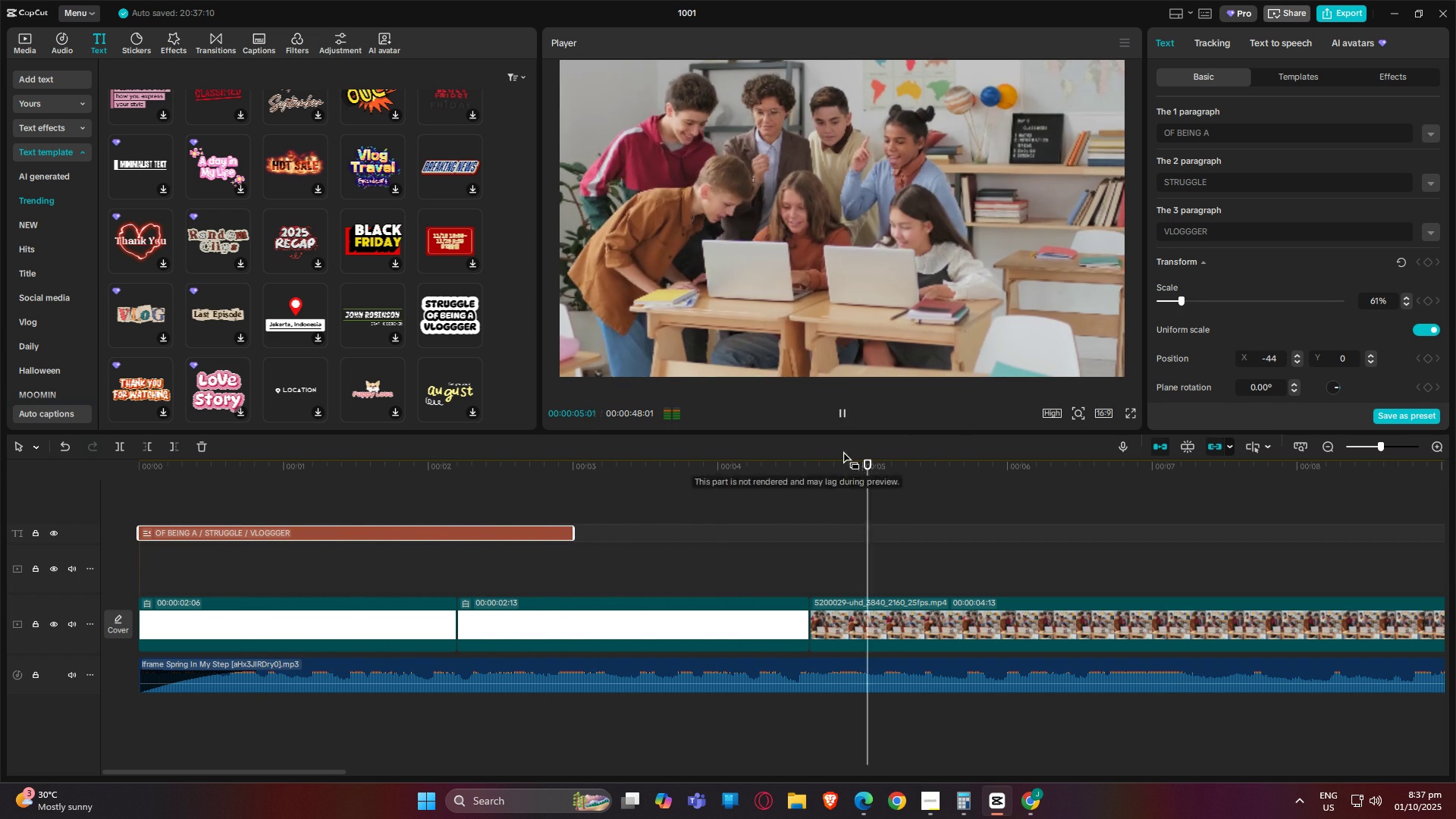 
key(Space)
 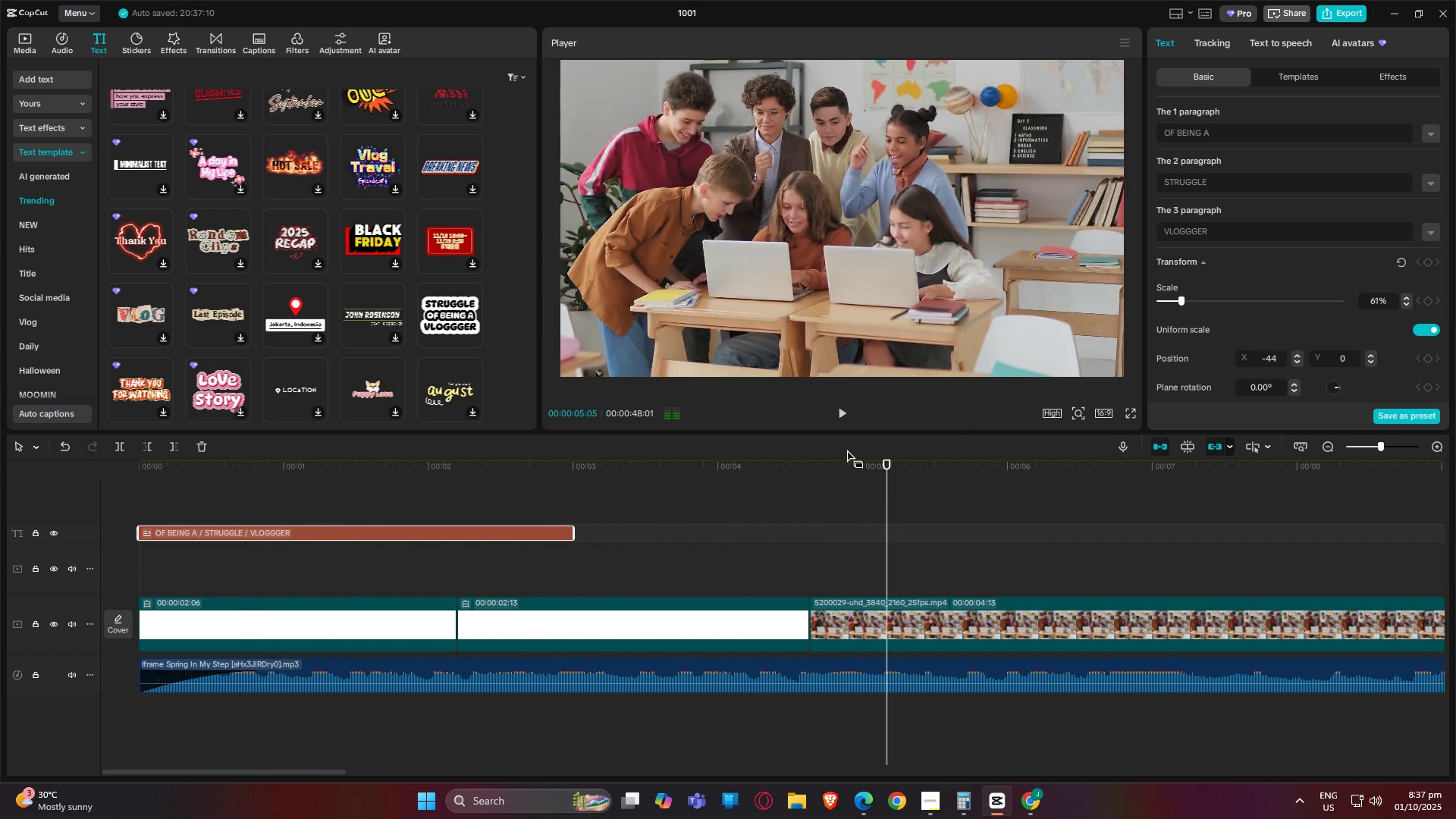 
key(Space)
 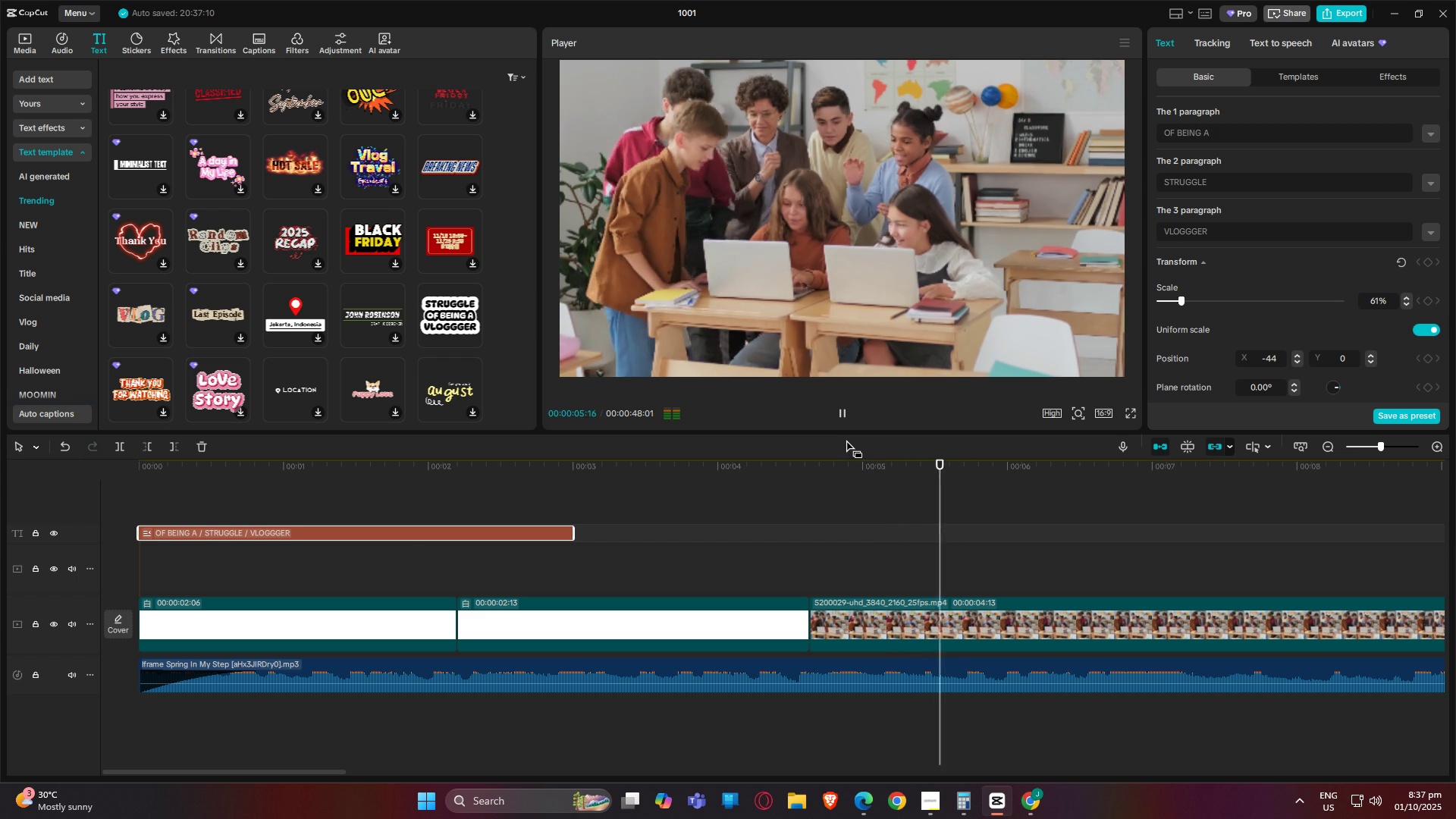 
key(Space)
 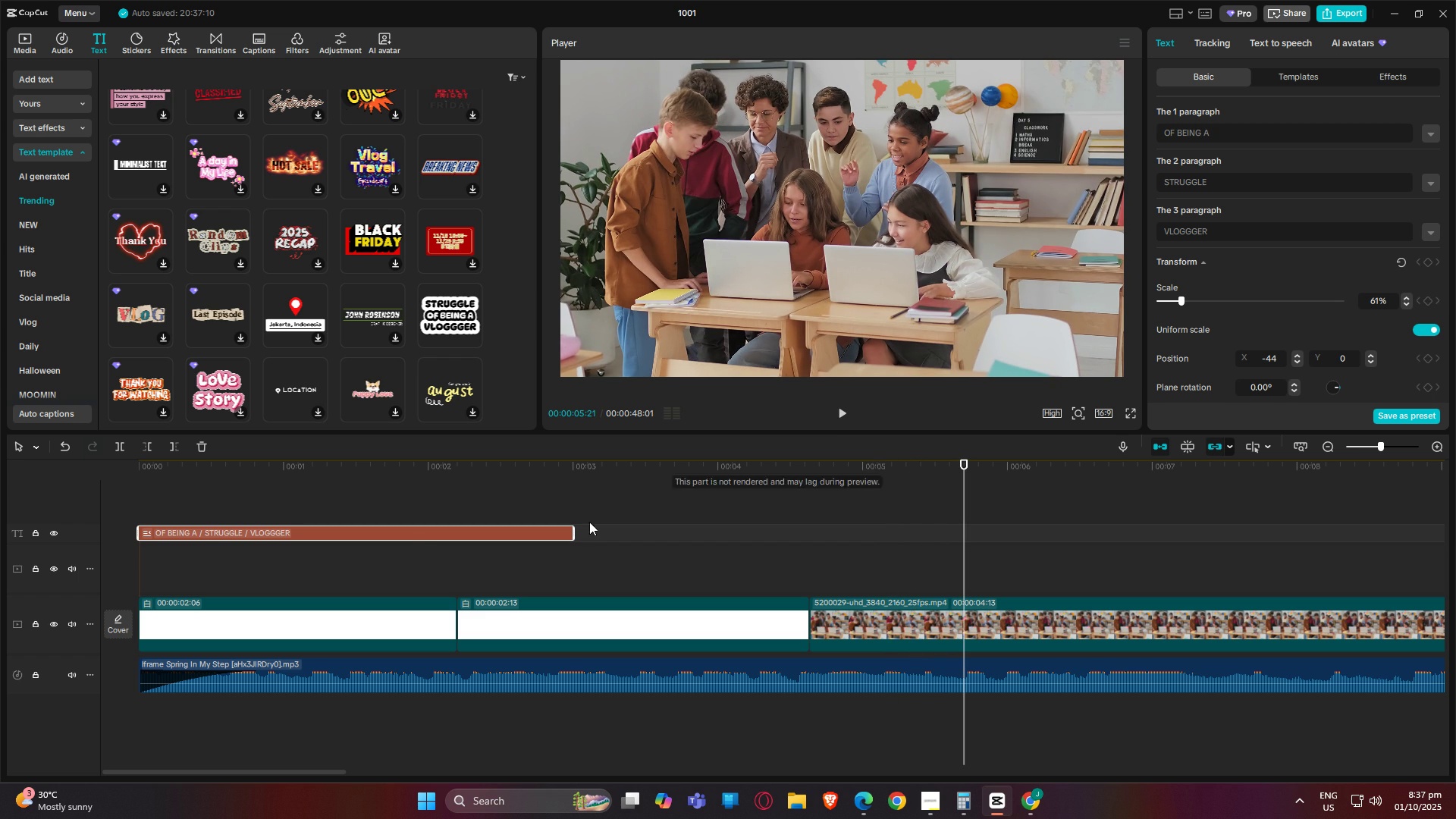 
hold_key(key=ControlLeft, duration=0.36)
 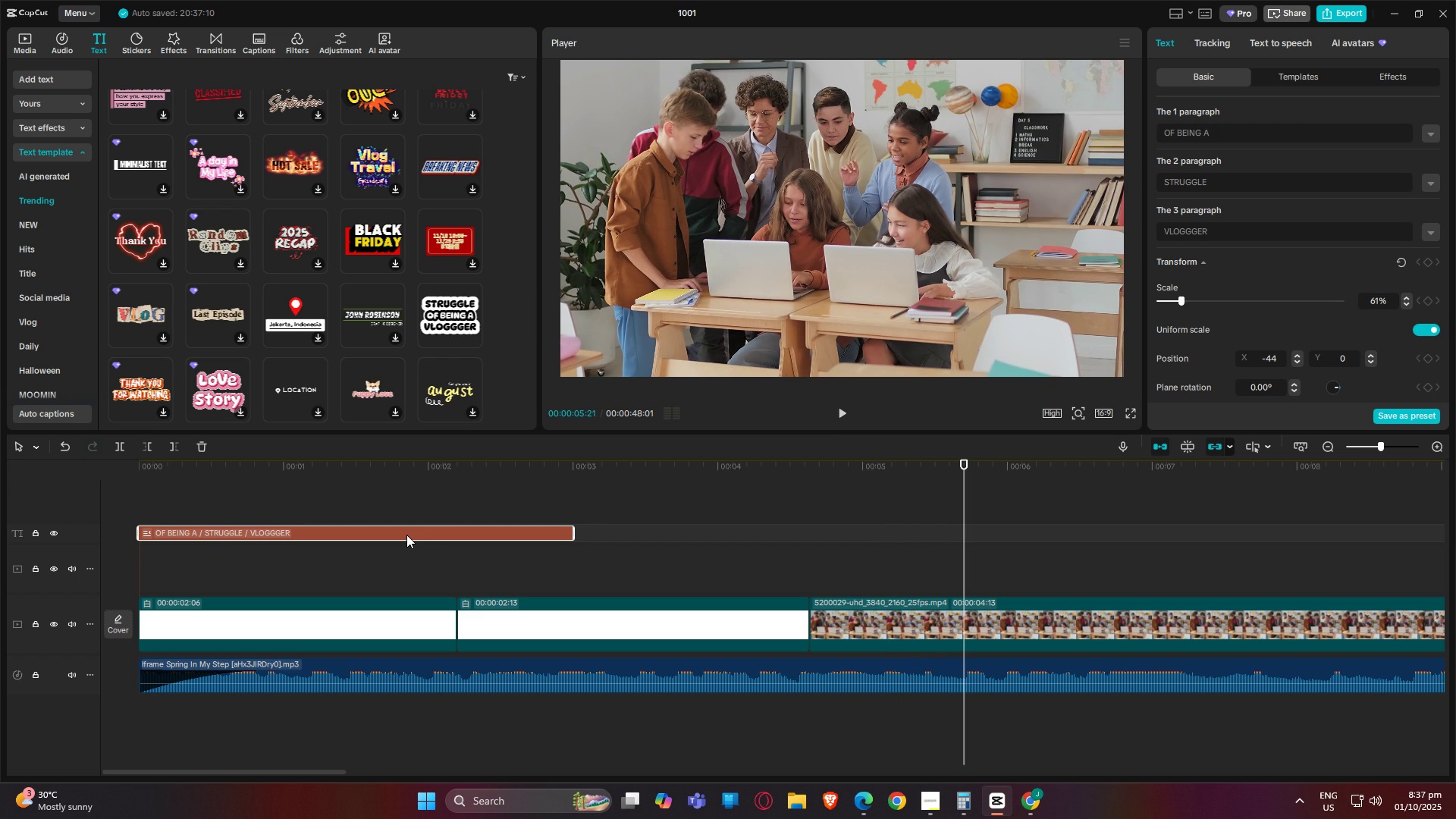 
left_click([406, 535])
 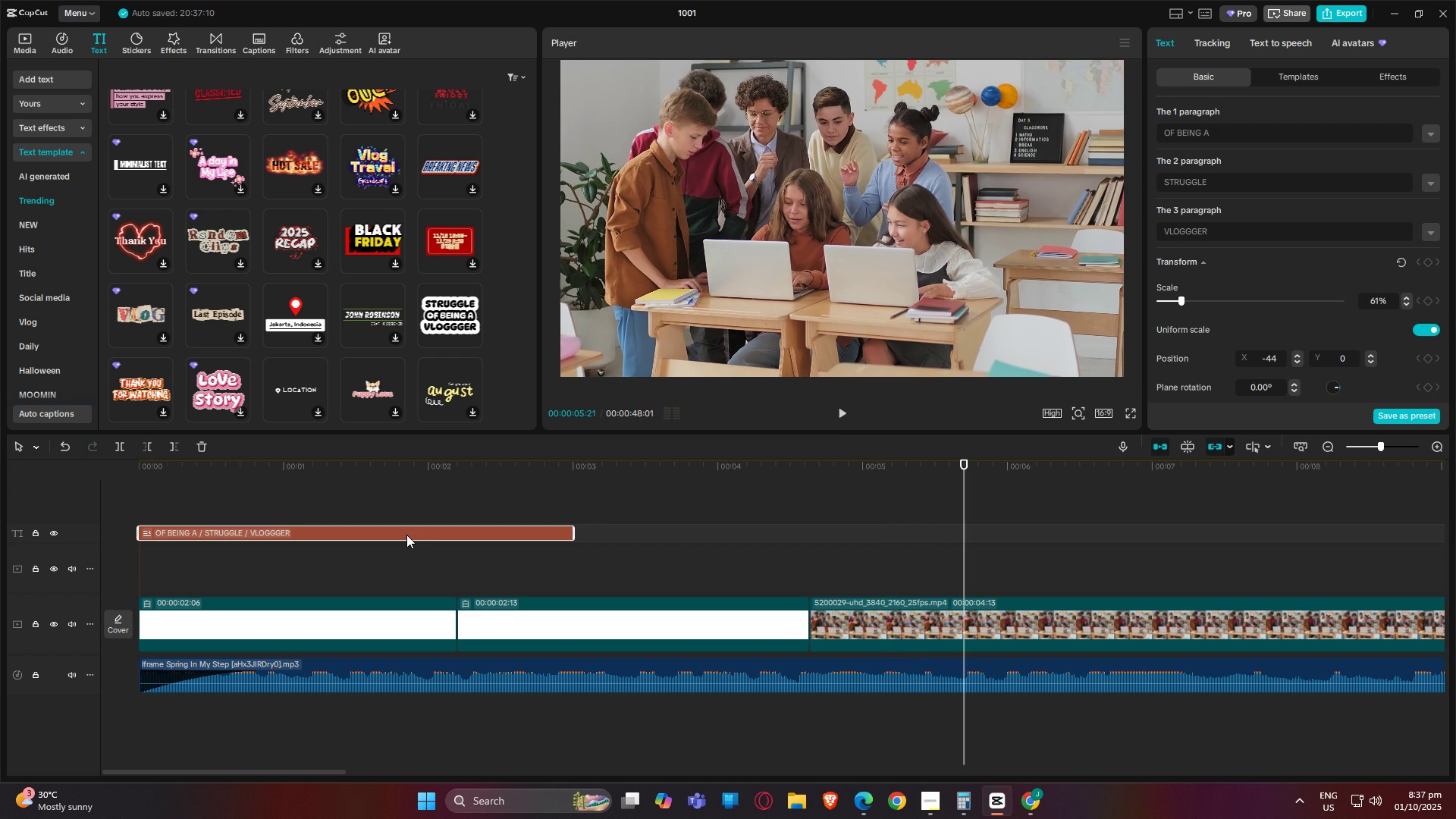 
key(Delete)
 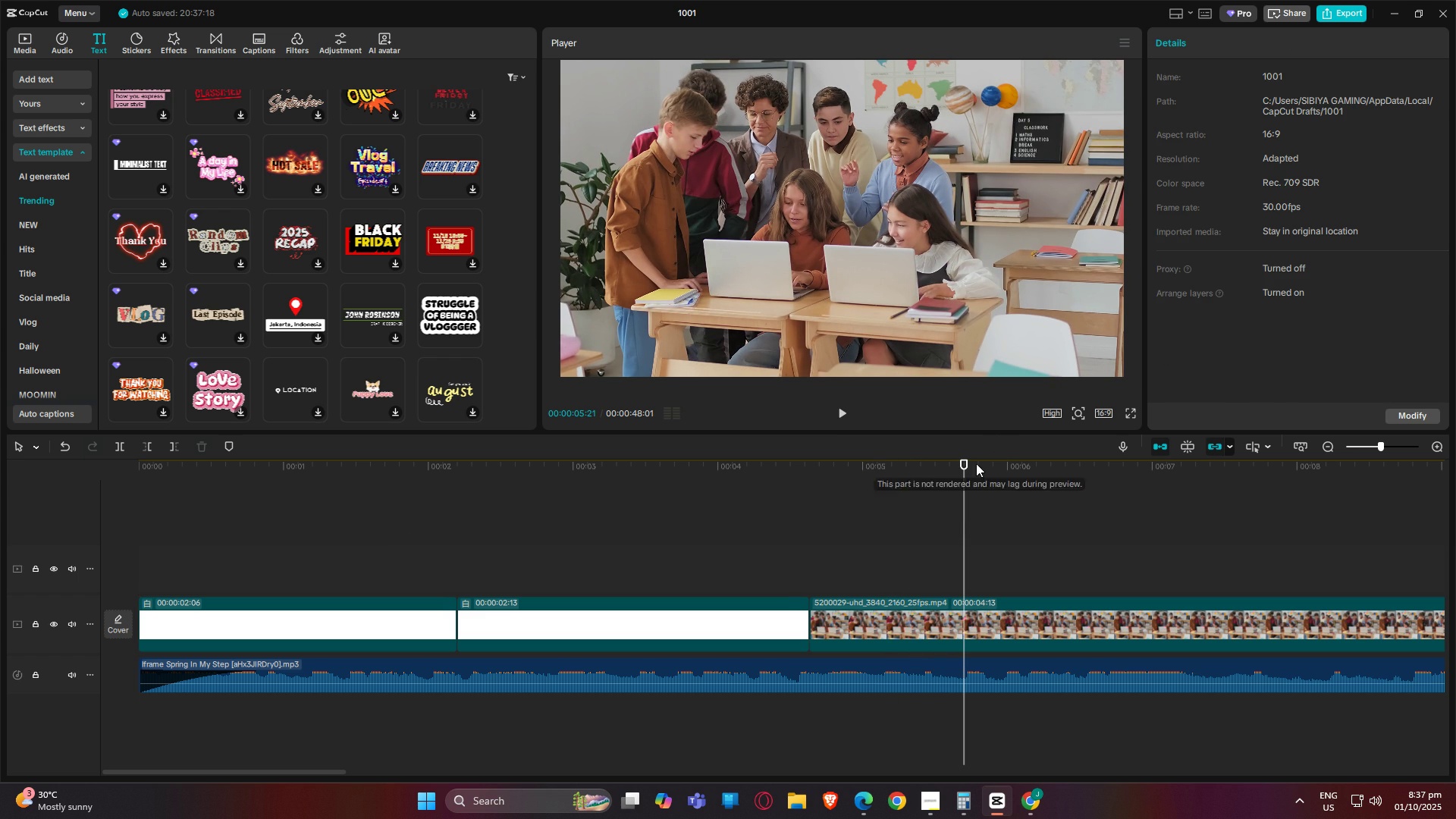 
left_click_drag(start_coordinate=[966, 464], to_coordinate=[0, 464])
 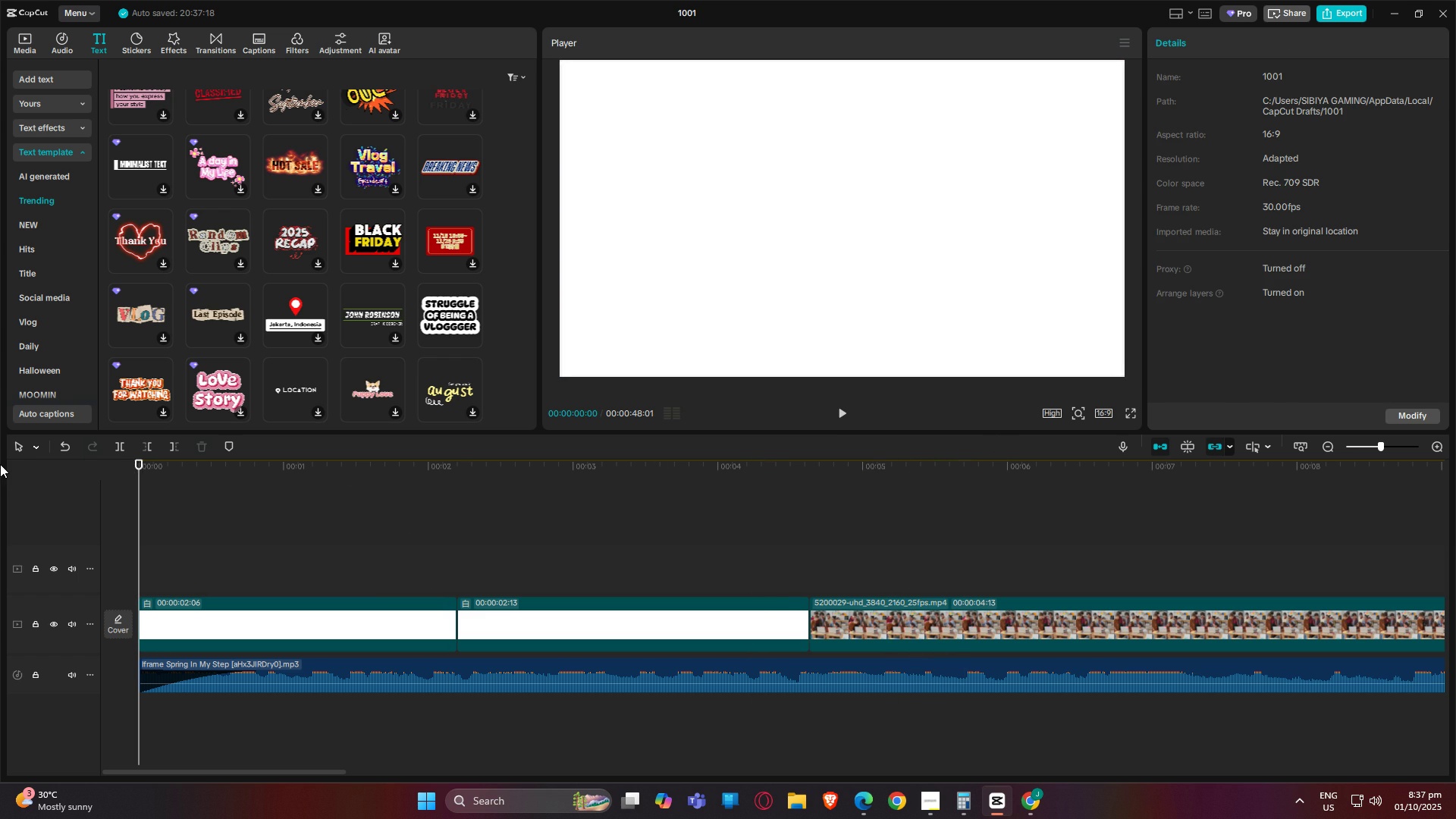 
key(Space)
 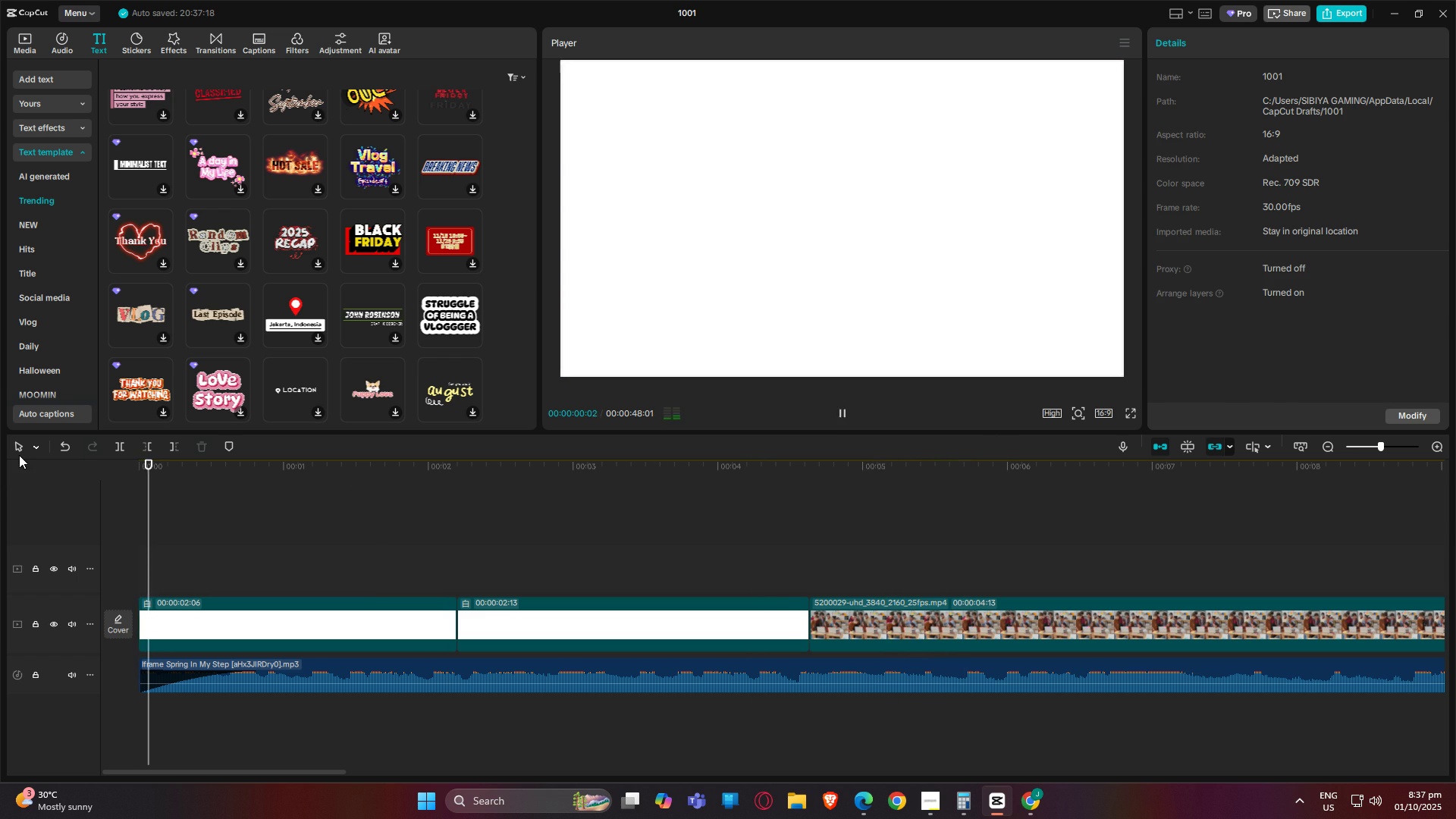 
key(Space)
 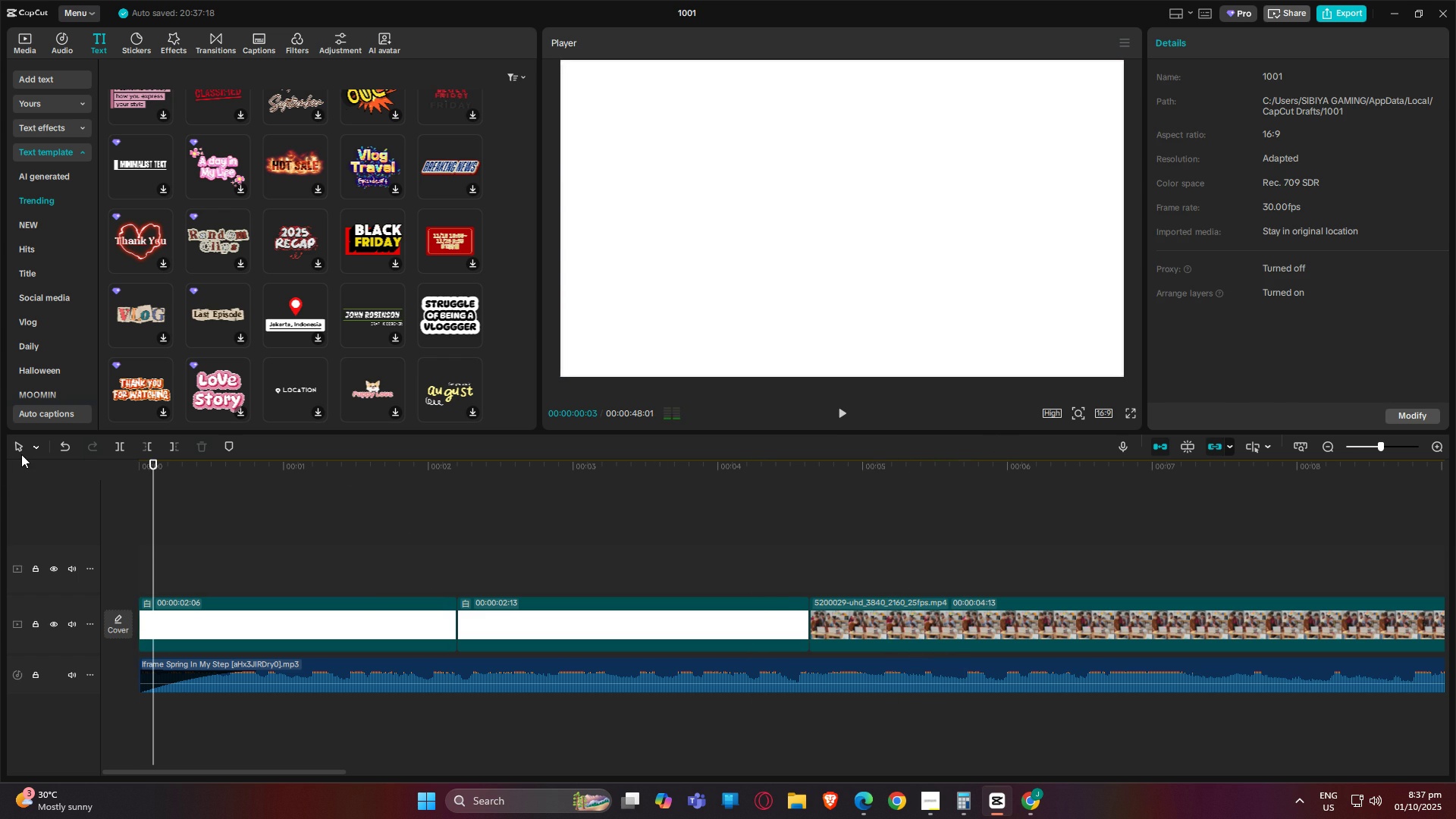 
key(Space)
 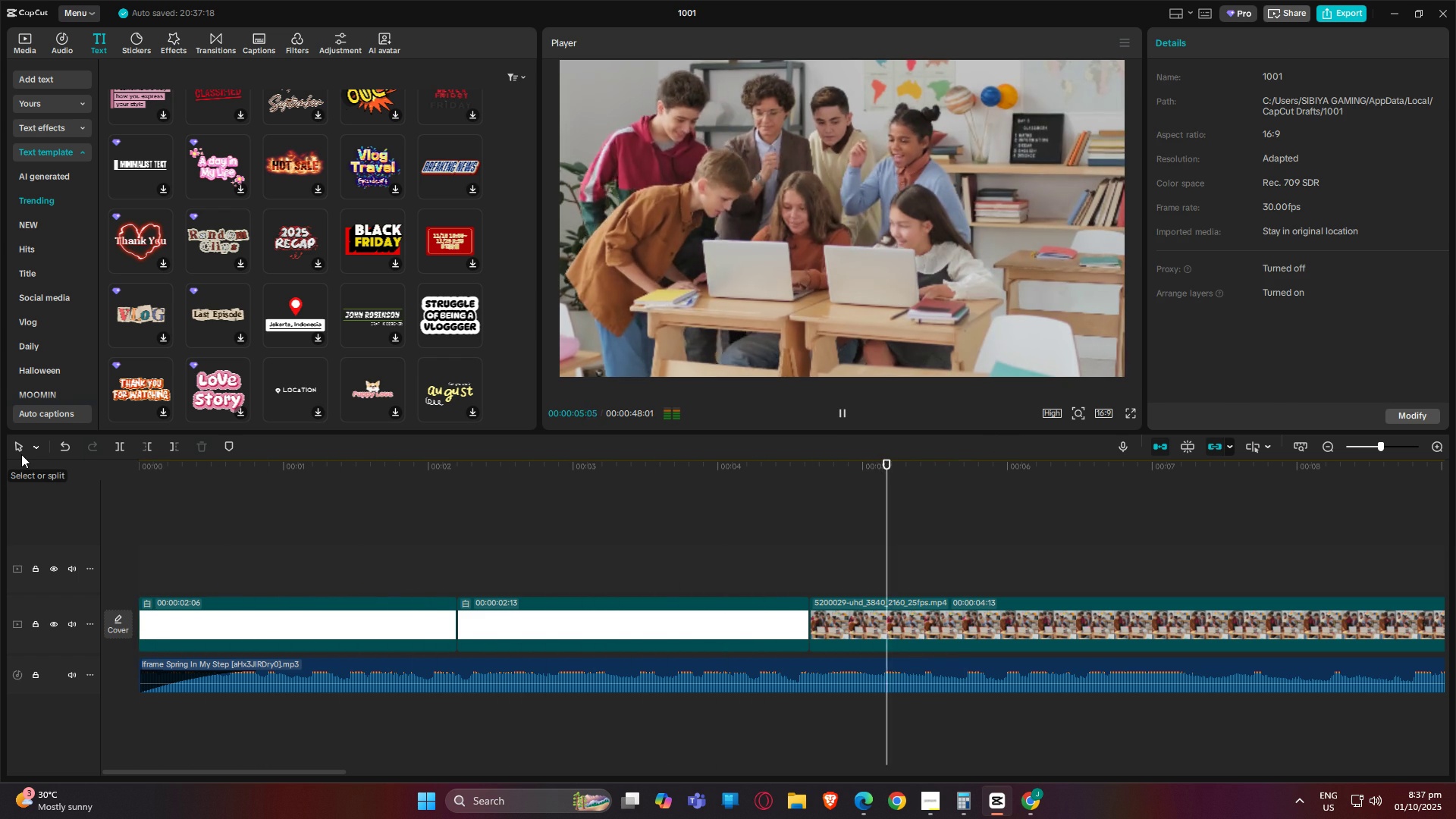 
wait(6.8)
 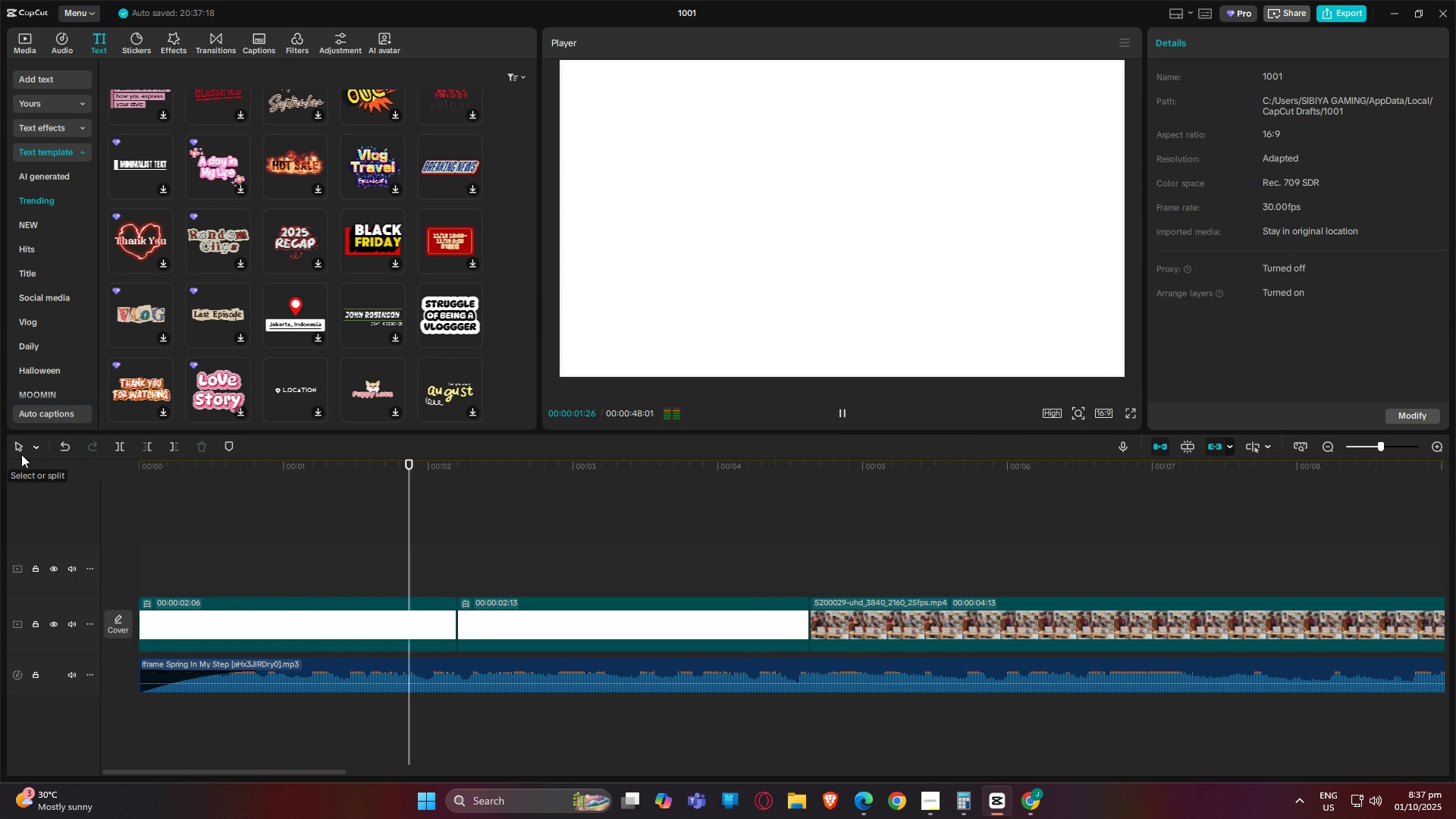 
key(Space)
 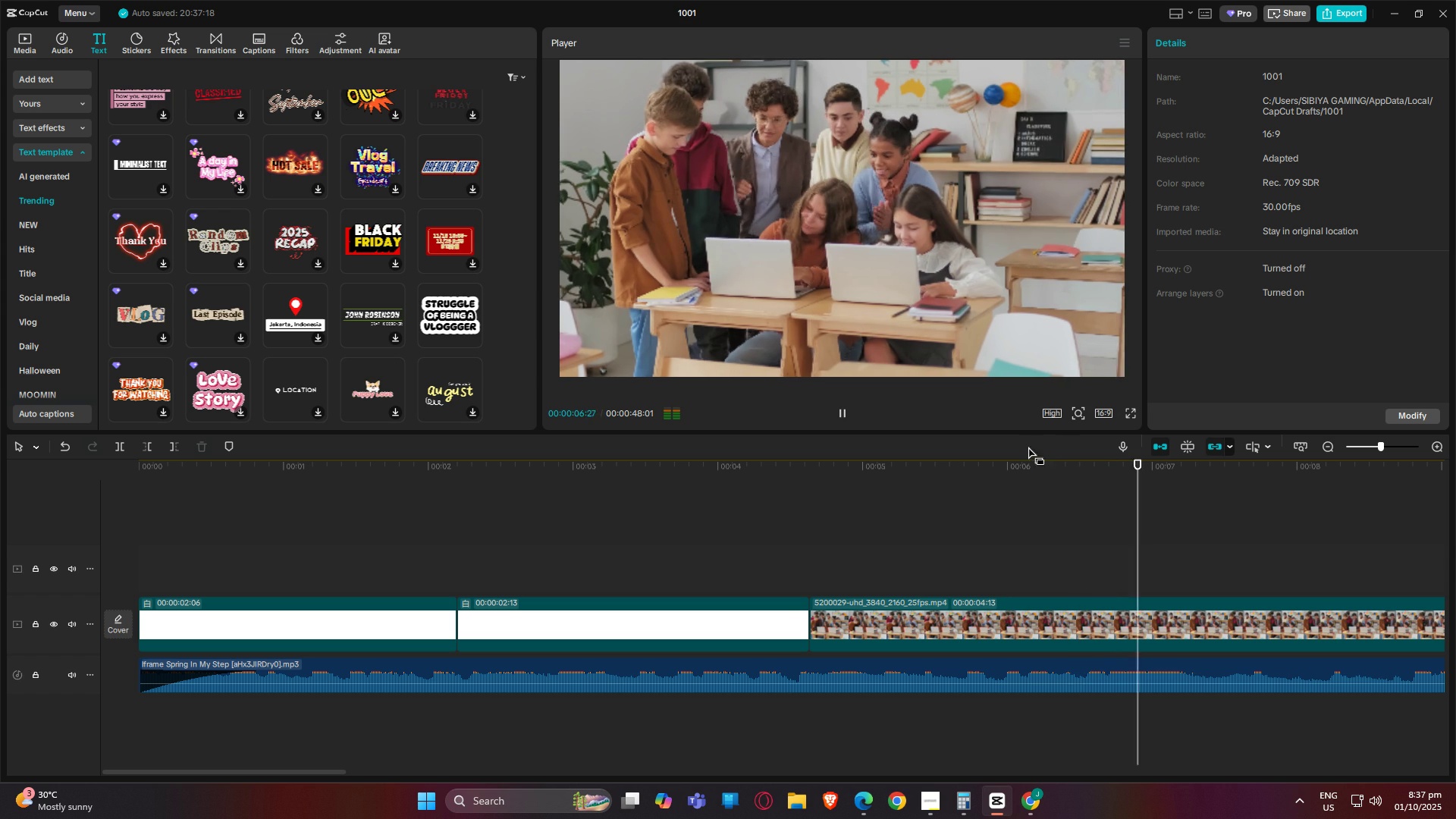 
key(Space)
 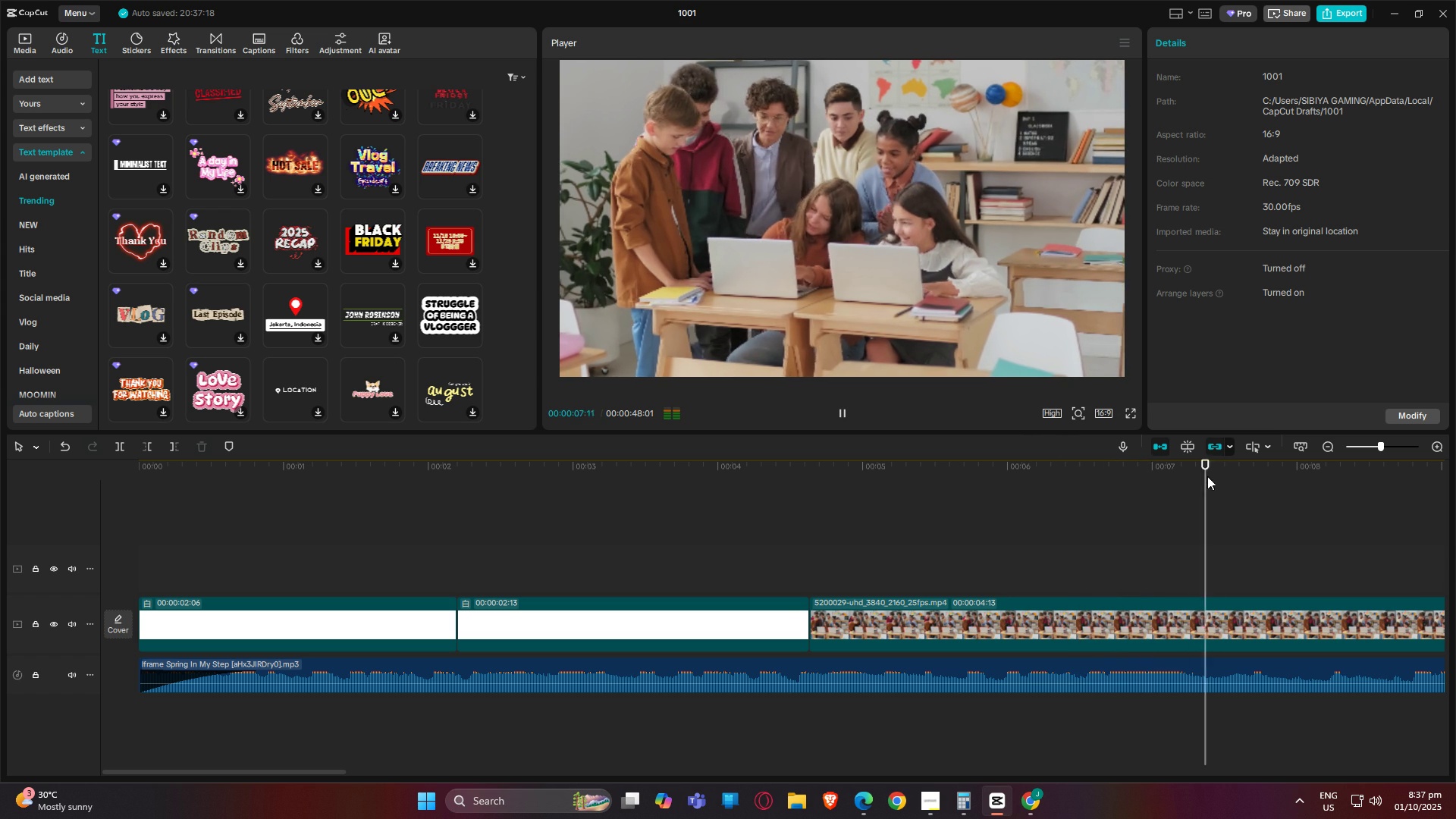 
left_click_drag(start_coordinate=[1207, 472], to_coordinate=[0, 505])
 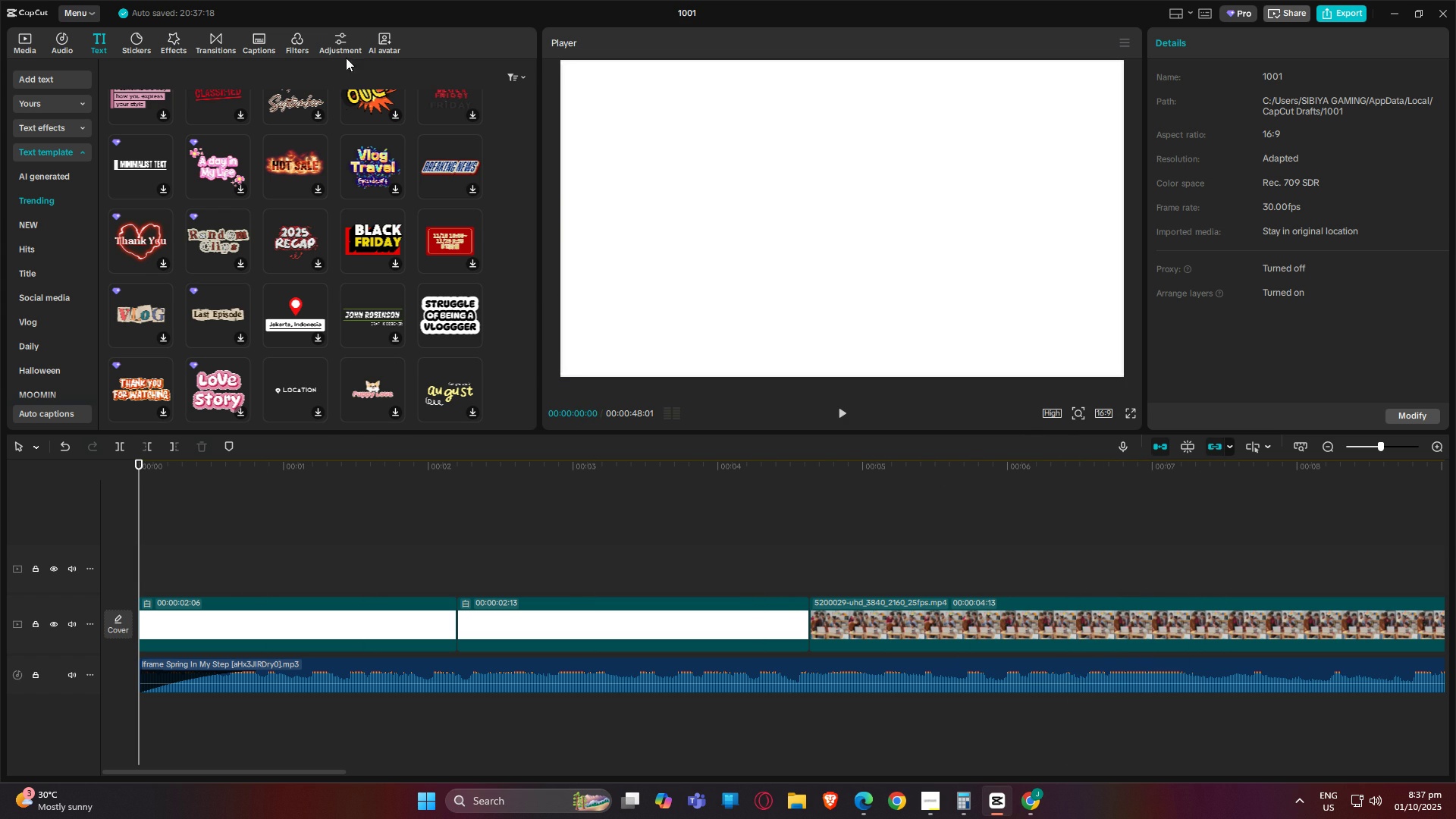 
scroll: coordinate [304, 323], scroll_direction: up, amount: 11.0
 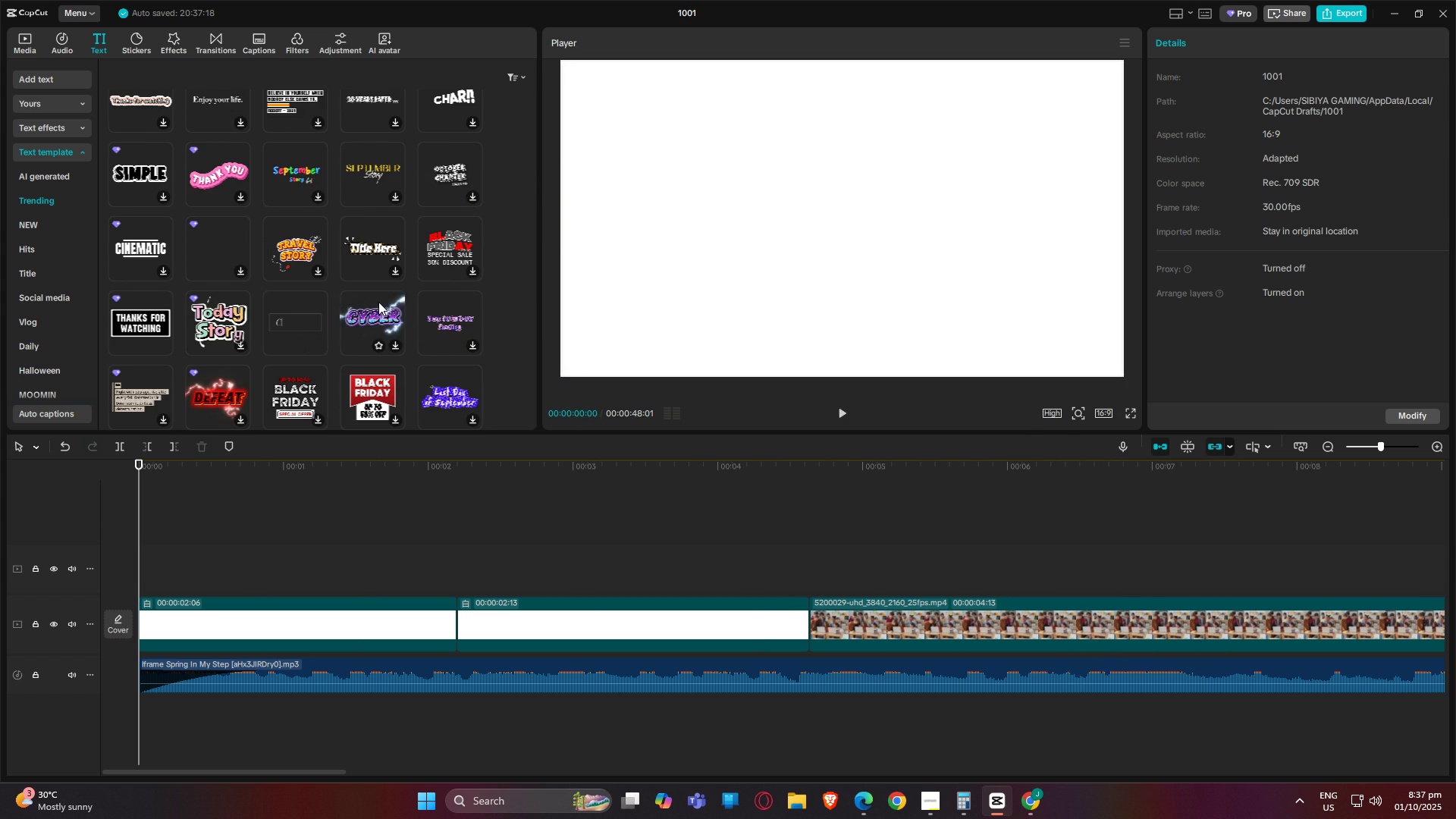 
scroll: coordinate [375, 309], scroll_direction: up, amount: 2.0
 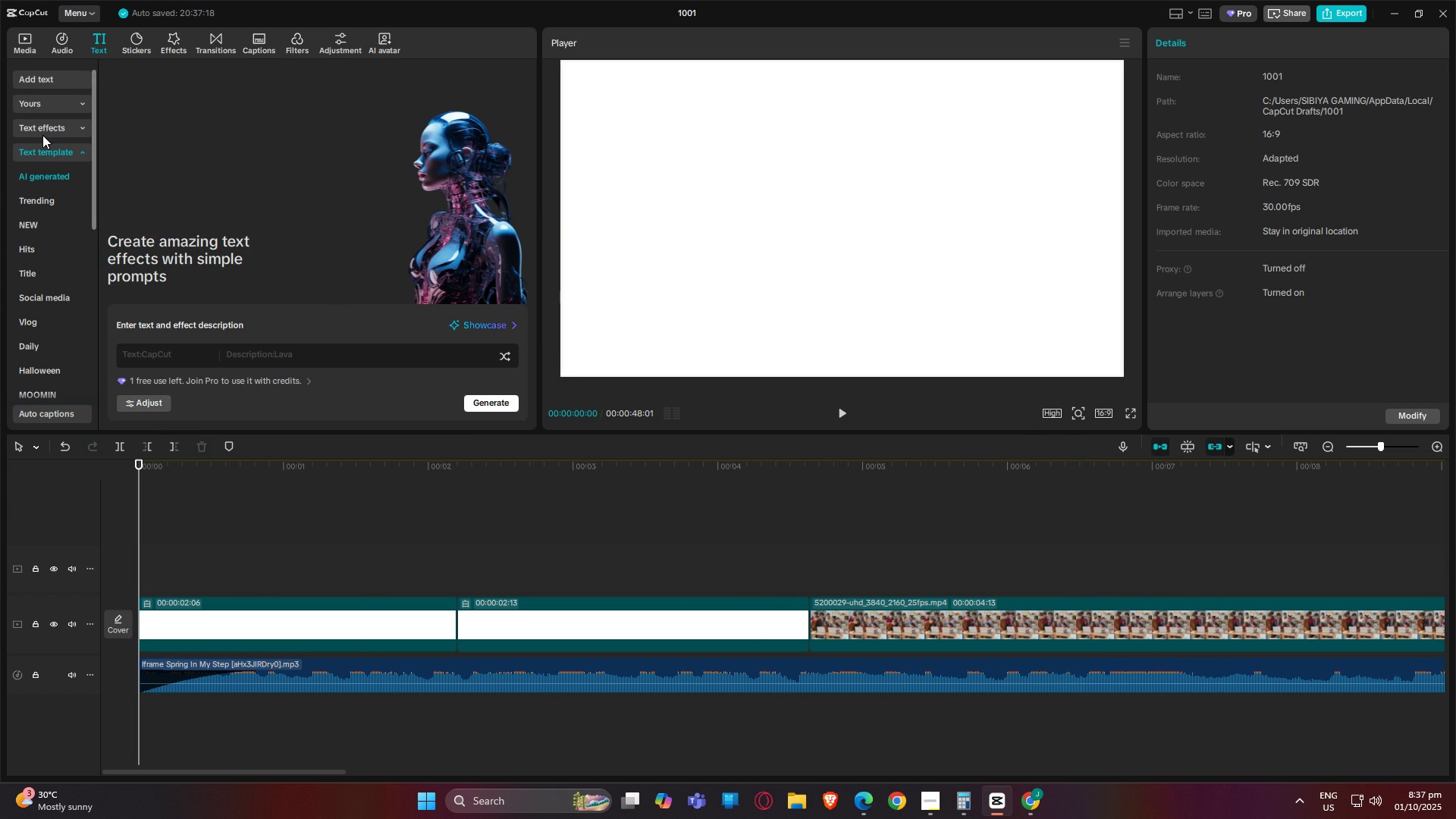 
left_click([54, 157])
 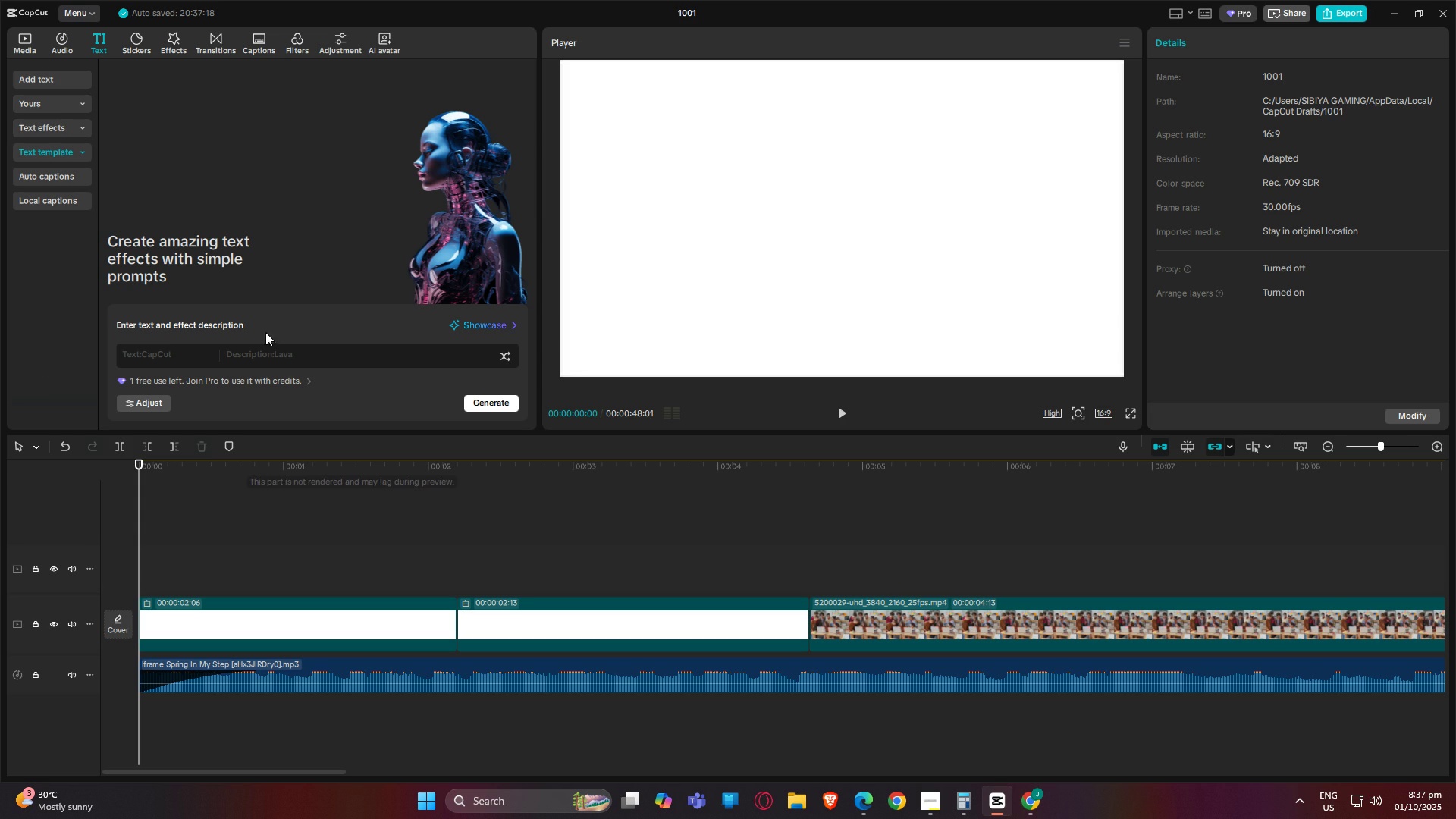 
wait(6.14)
 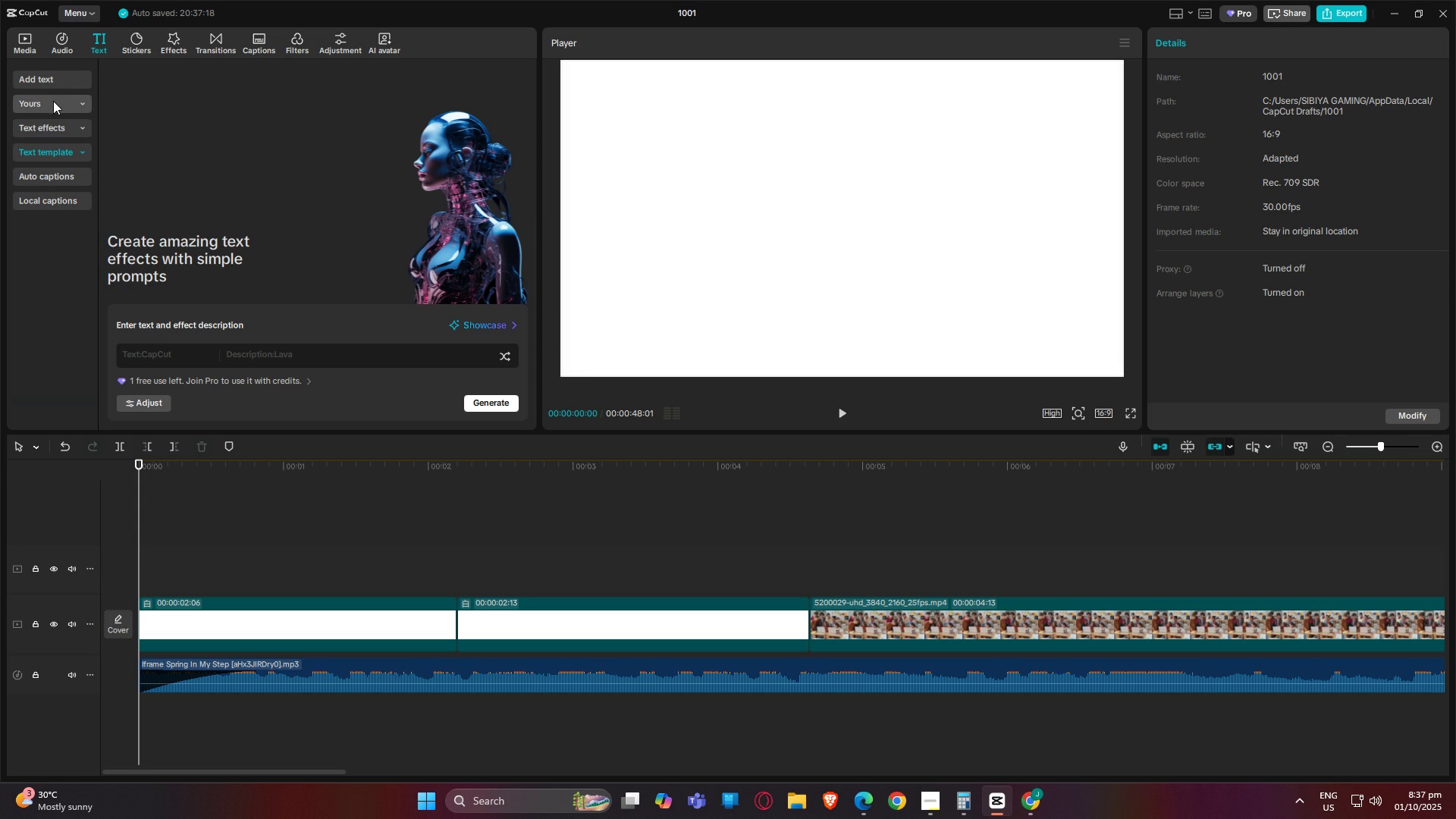 
left_click([41, 129])
 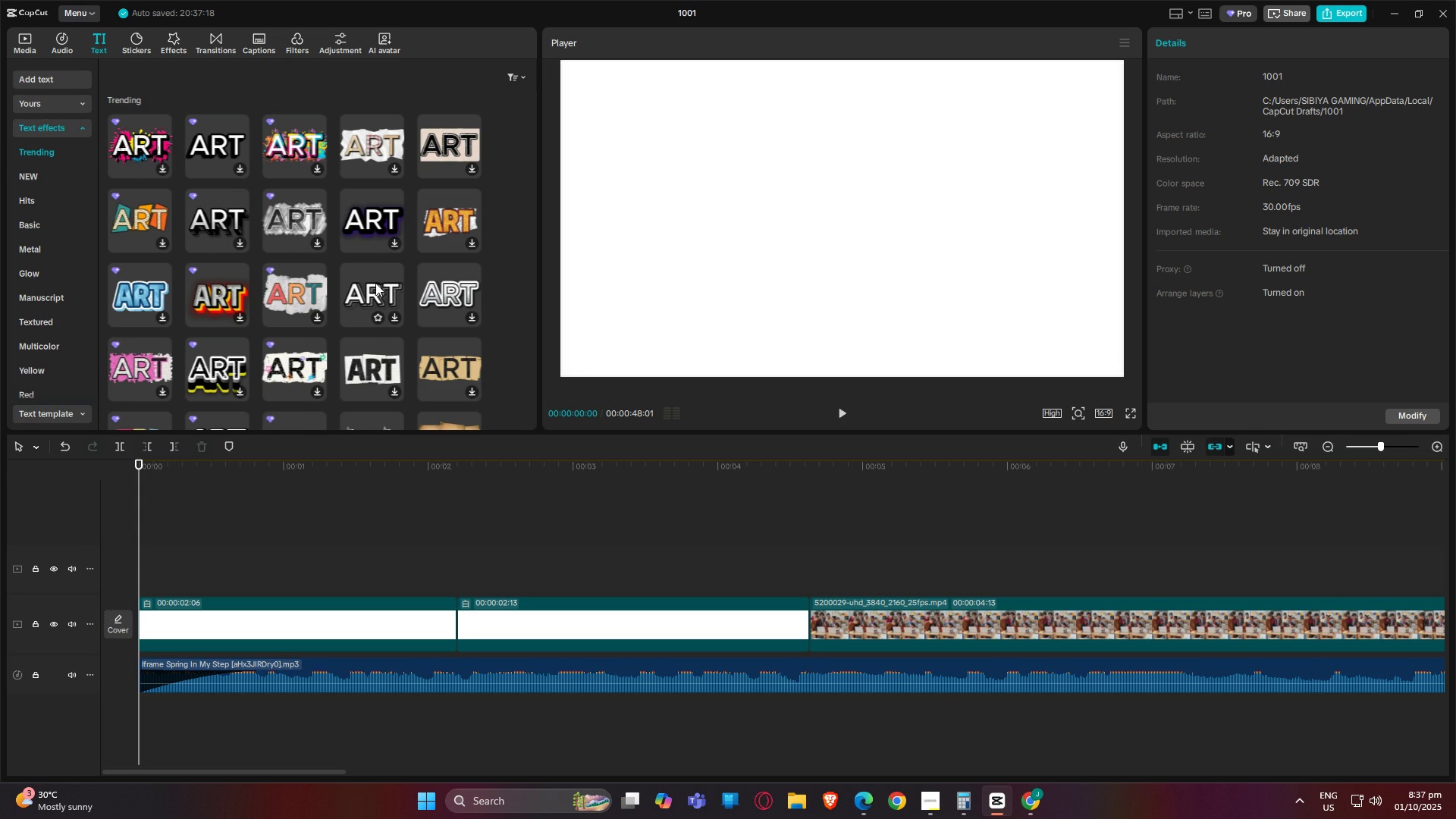 
wait(6.24)
 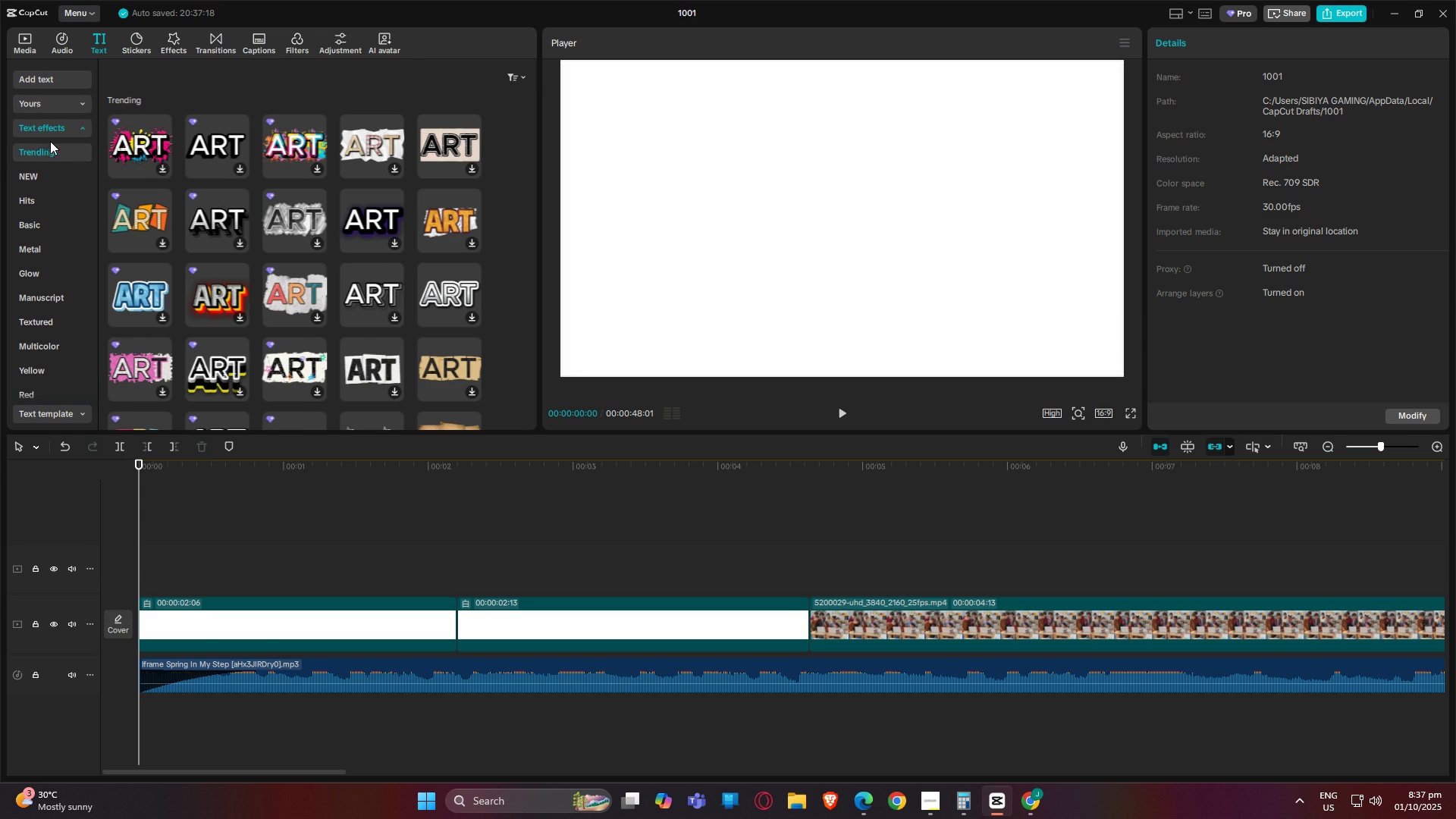 
left_click([374, 281])
 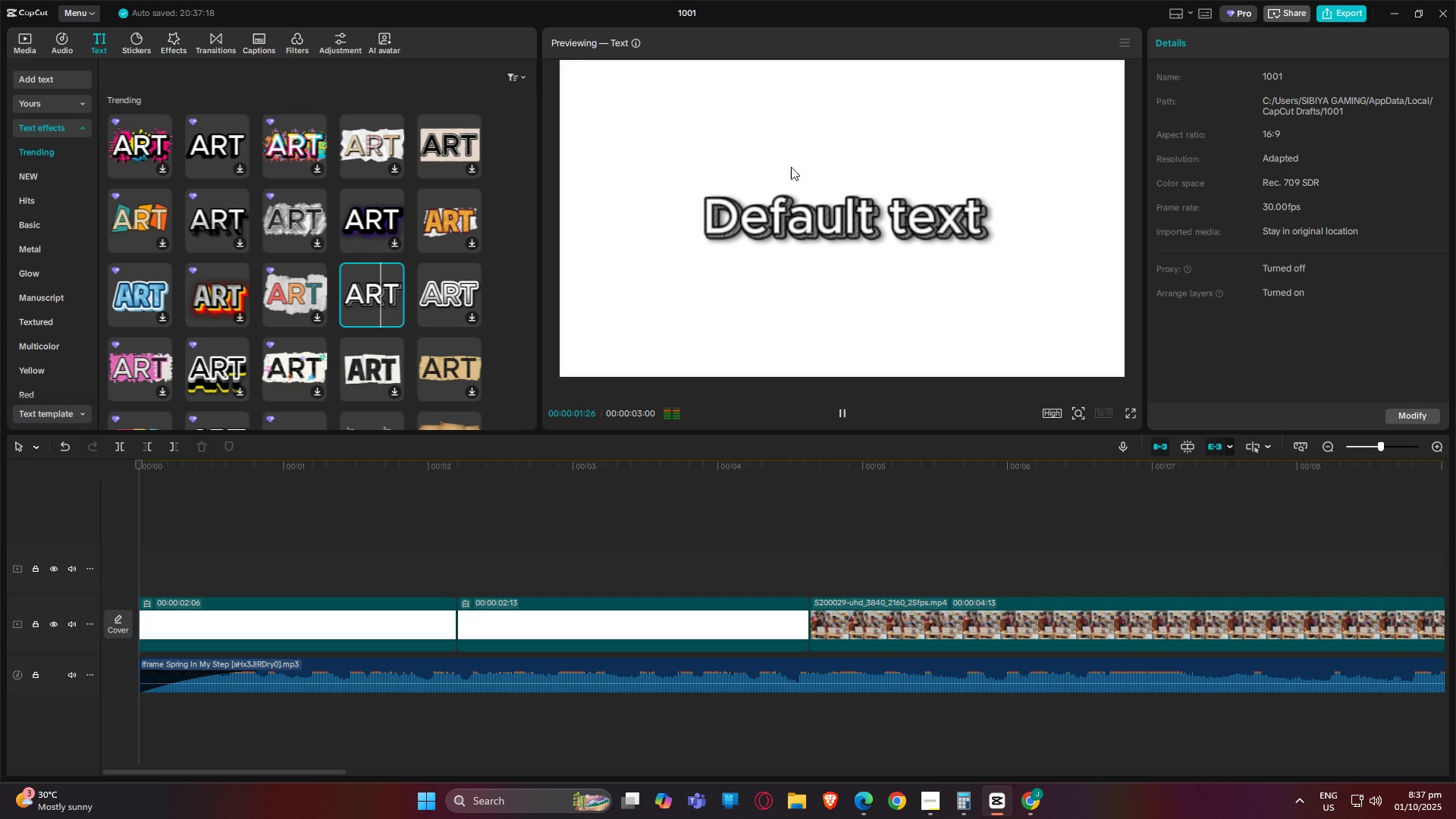 
double_click([752, 209])
 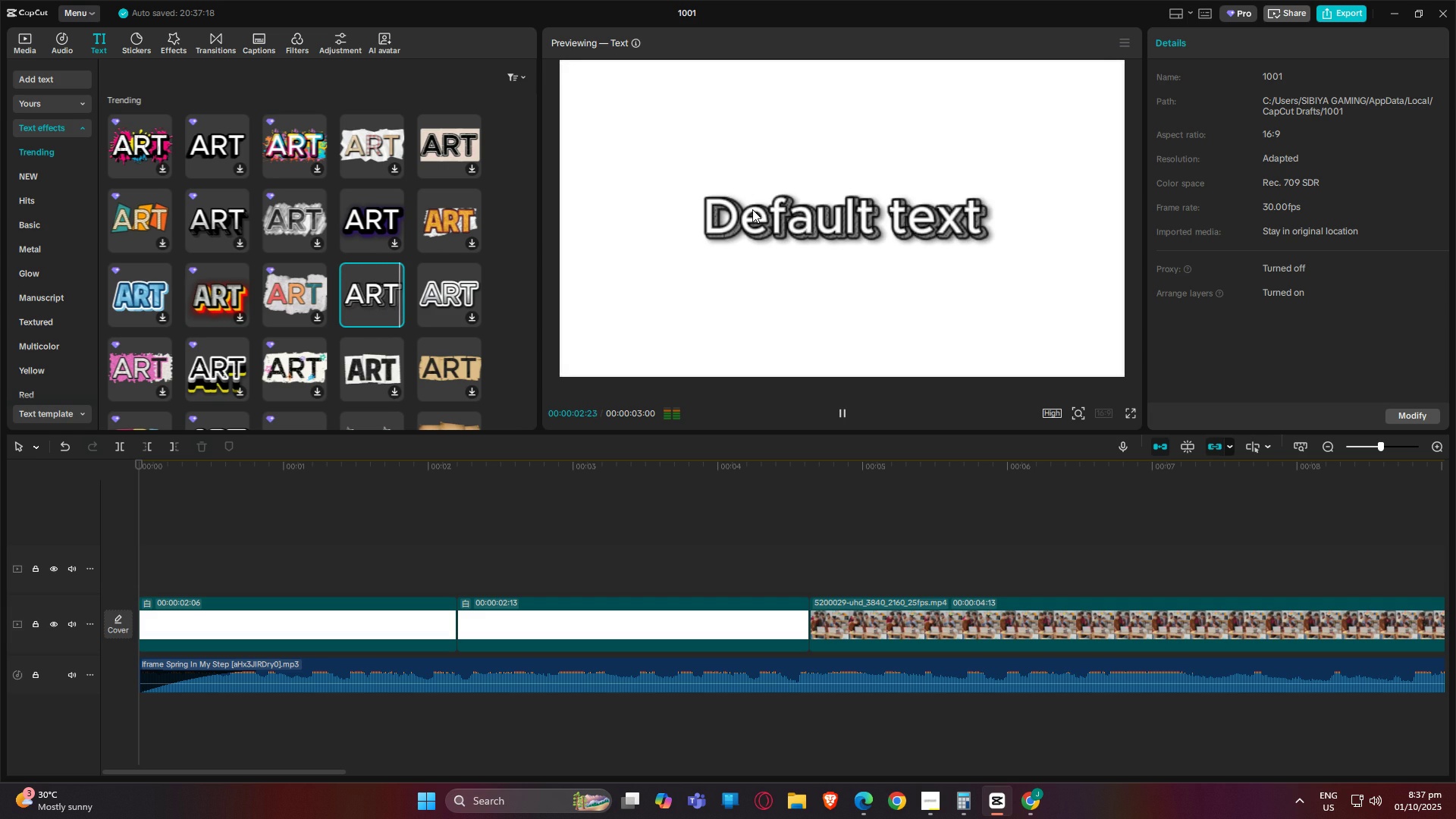 
triple_click([752, 209])
 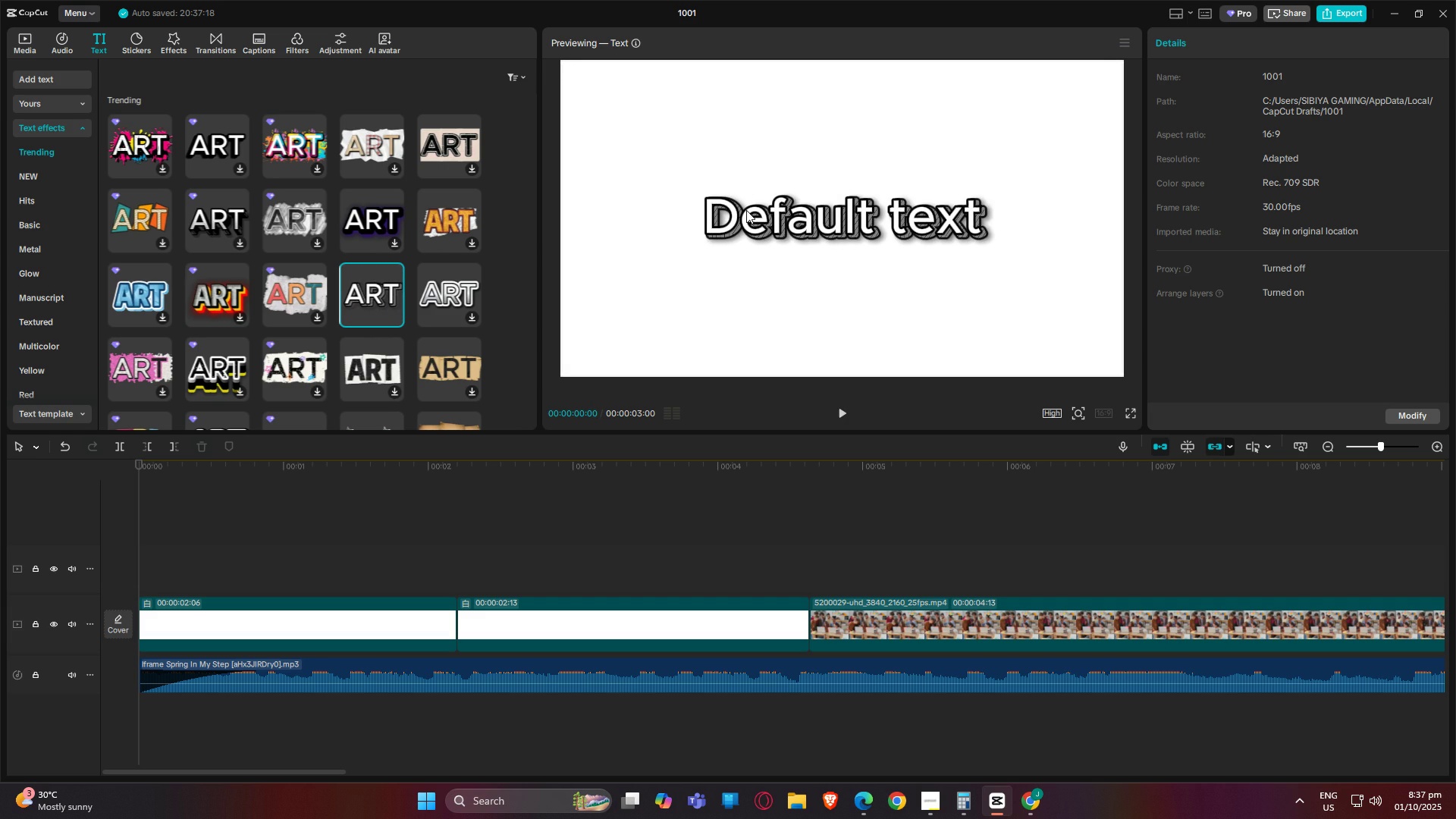 
double_click([746, 210])
 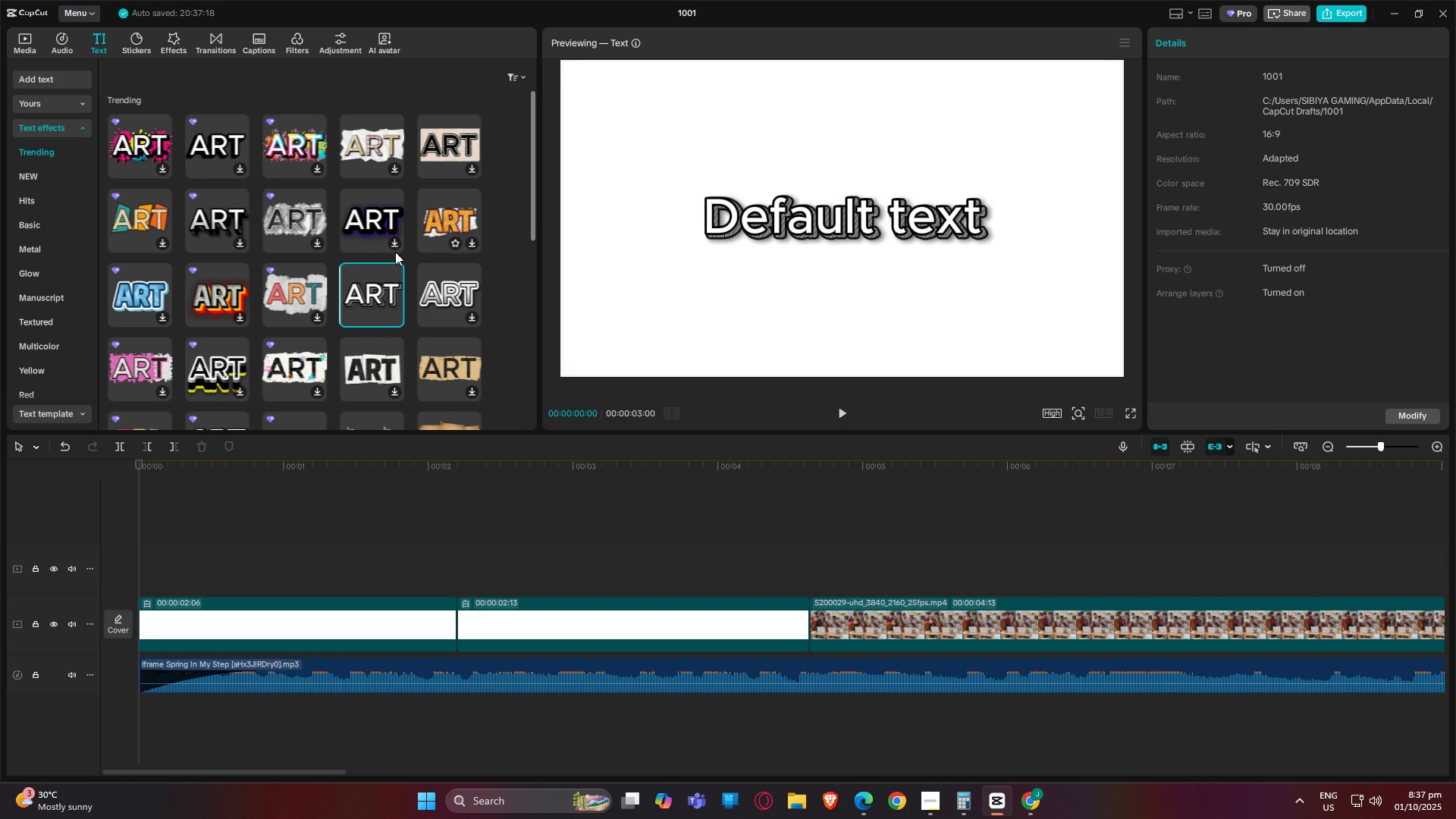 
left_click_drag(start_coordinate=[372, 296], to_coordinate=[133, 570])
 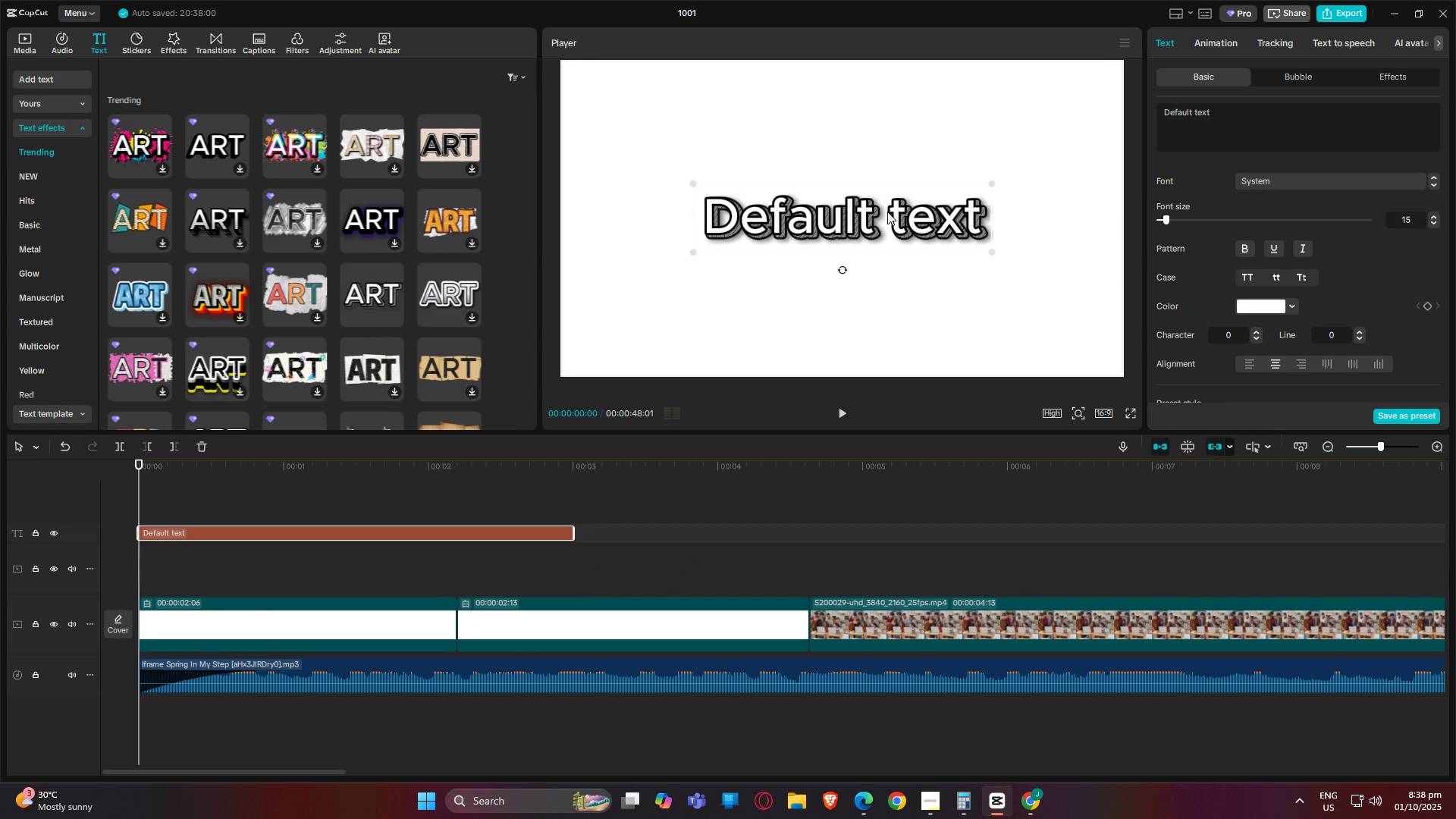 
left_click_drag(start_coordinate=[877, 225], to_coordinate=[857, 229])
 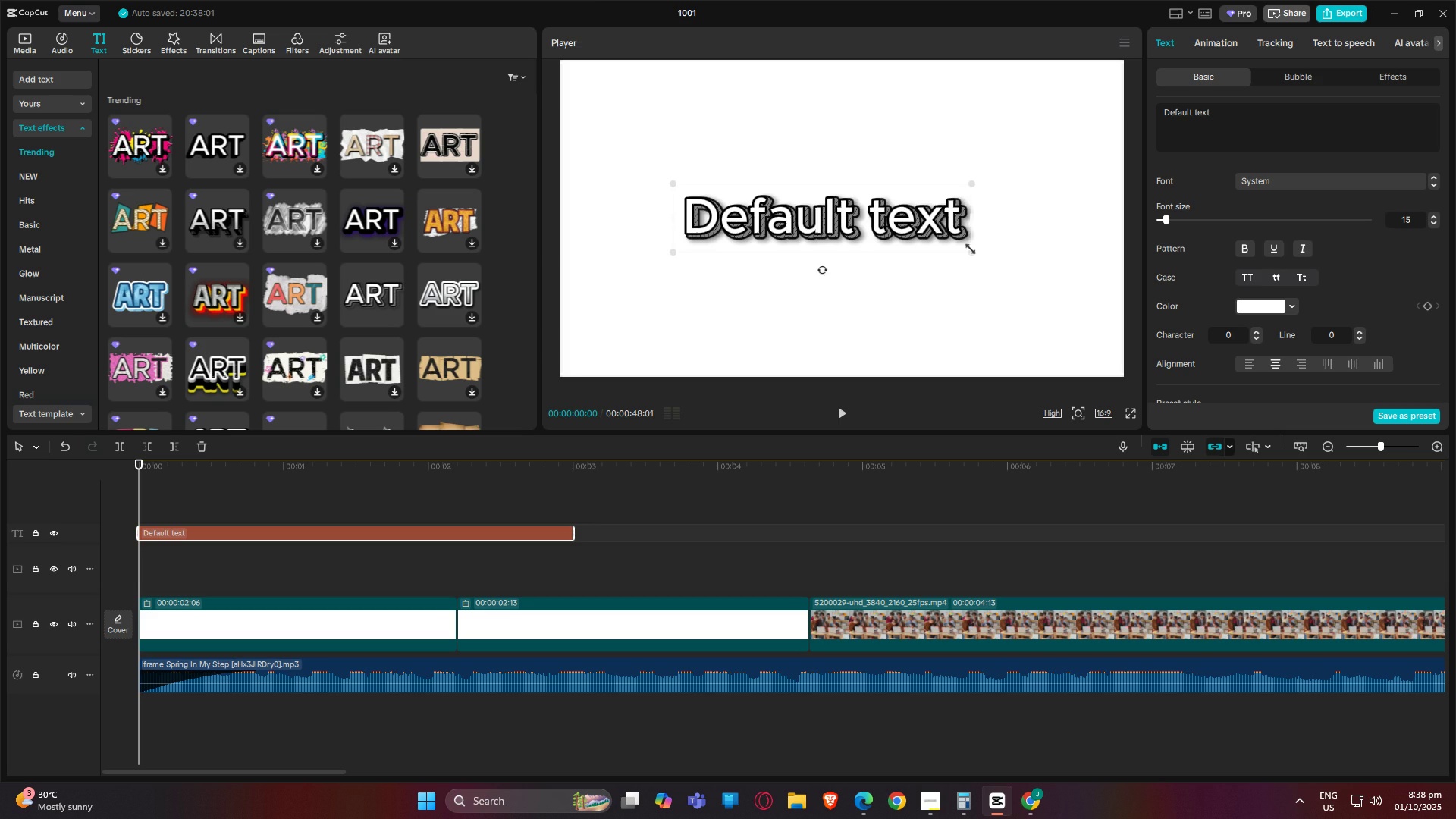 
left_click_drag(start_coordinate=[967, 246], to_coordinate=[1069, 290])
 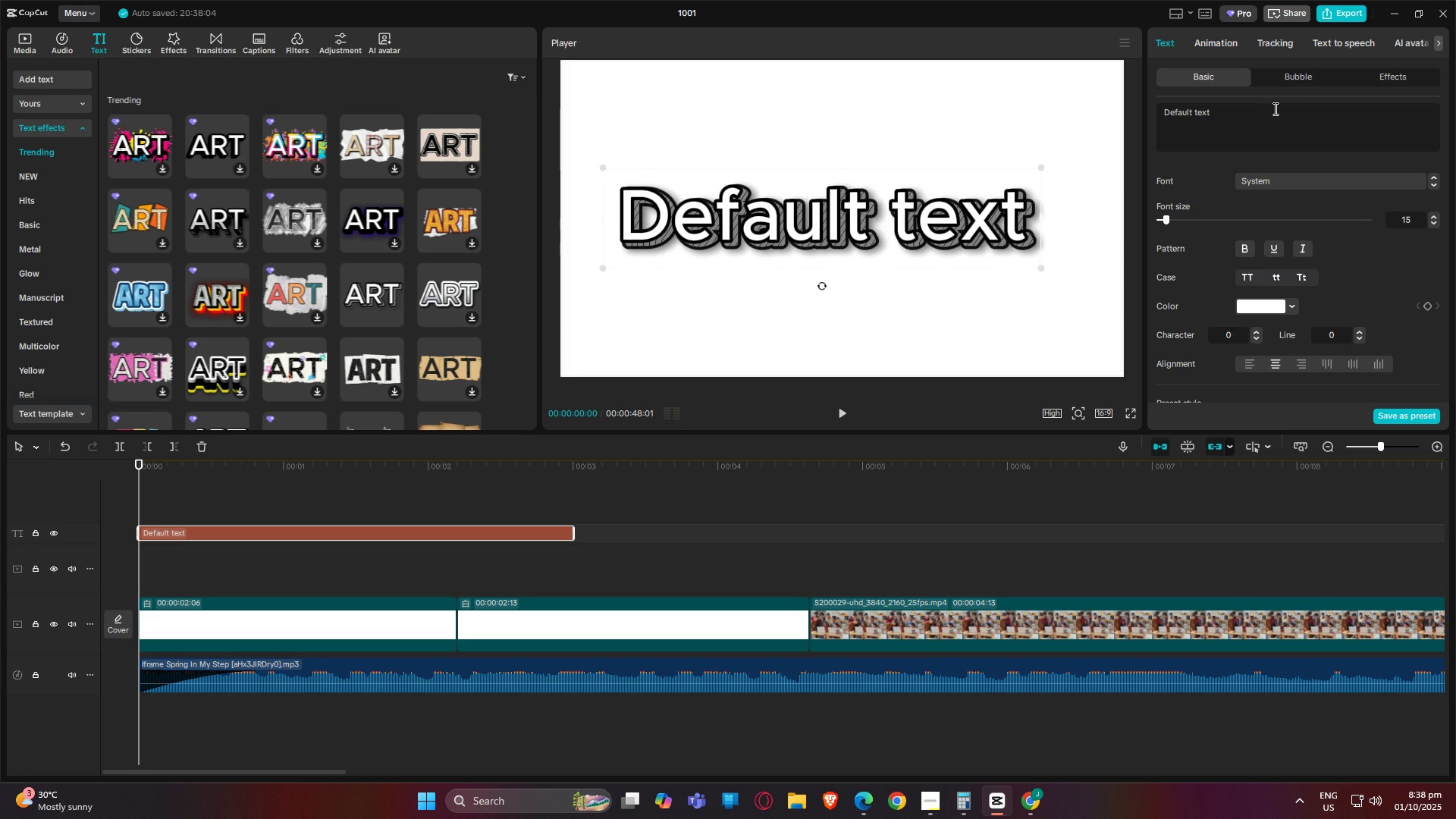 
left_click_drag(start_coordinate=[1272, 115], to_coordinate=[749, 116])
 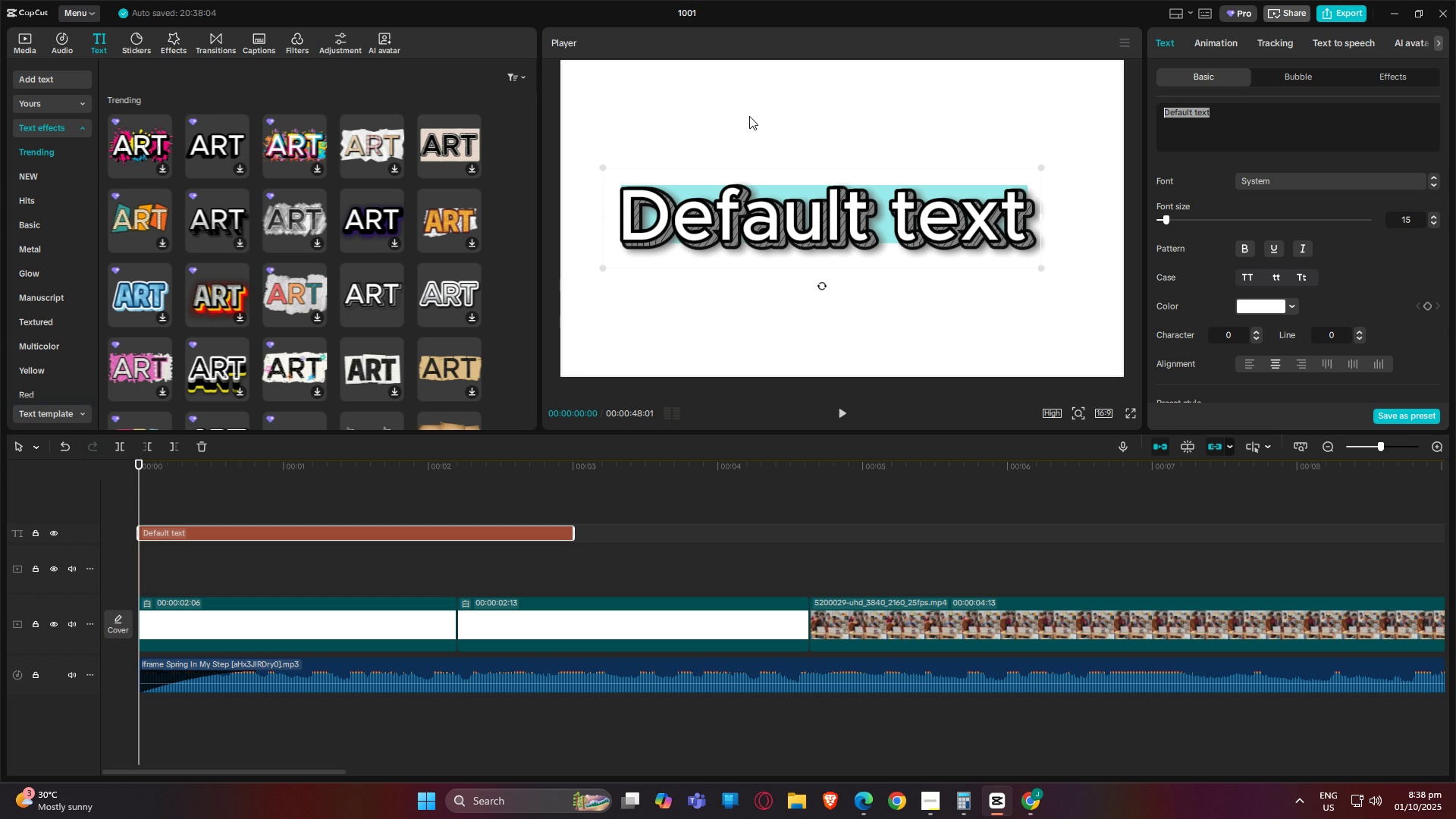 
wait(36.77)
 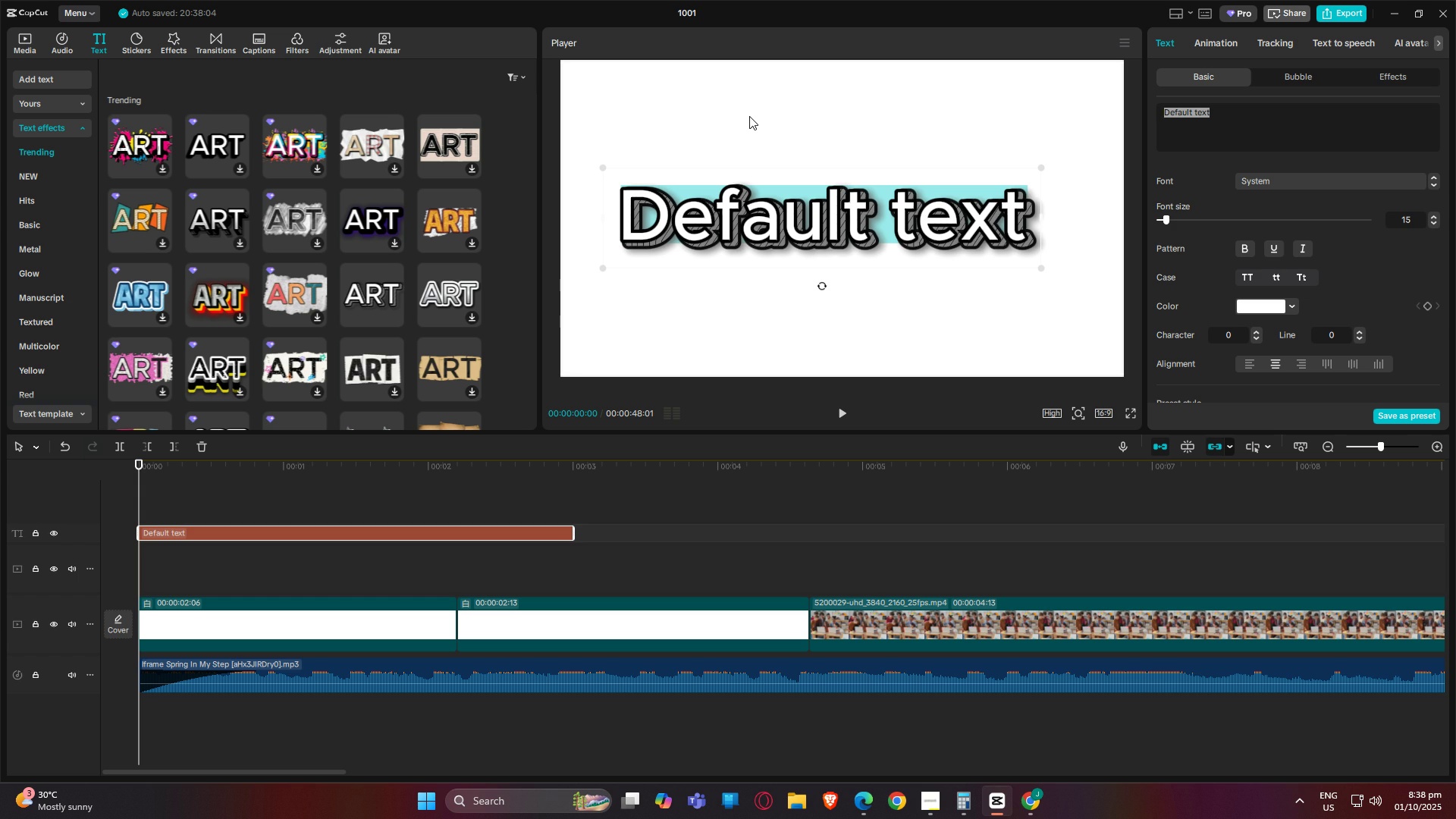 
type(Boost Your Classmroo)
key(Backspace)
key(Backspace)
key(Backspace)
key(Backspace)
type(room Engagement  in 5  Easy Steps!~)
key(Backspace)
 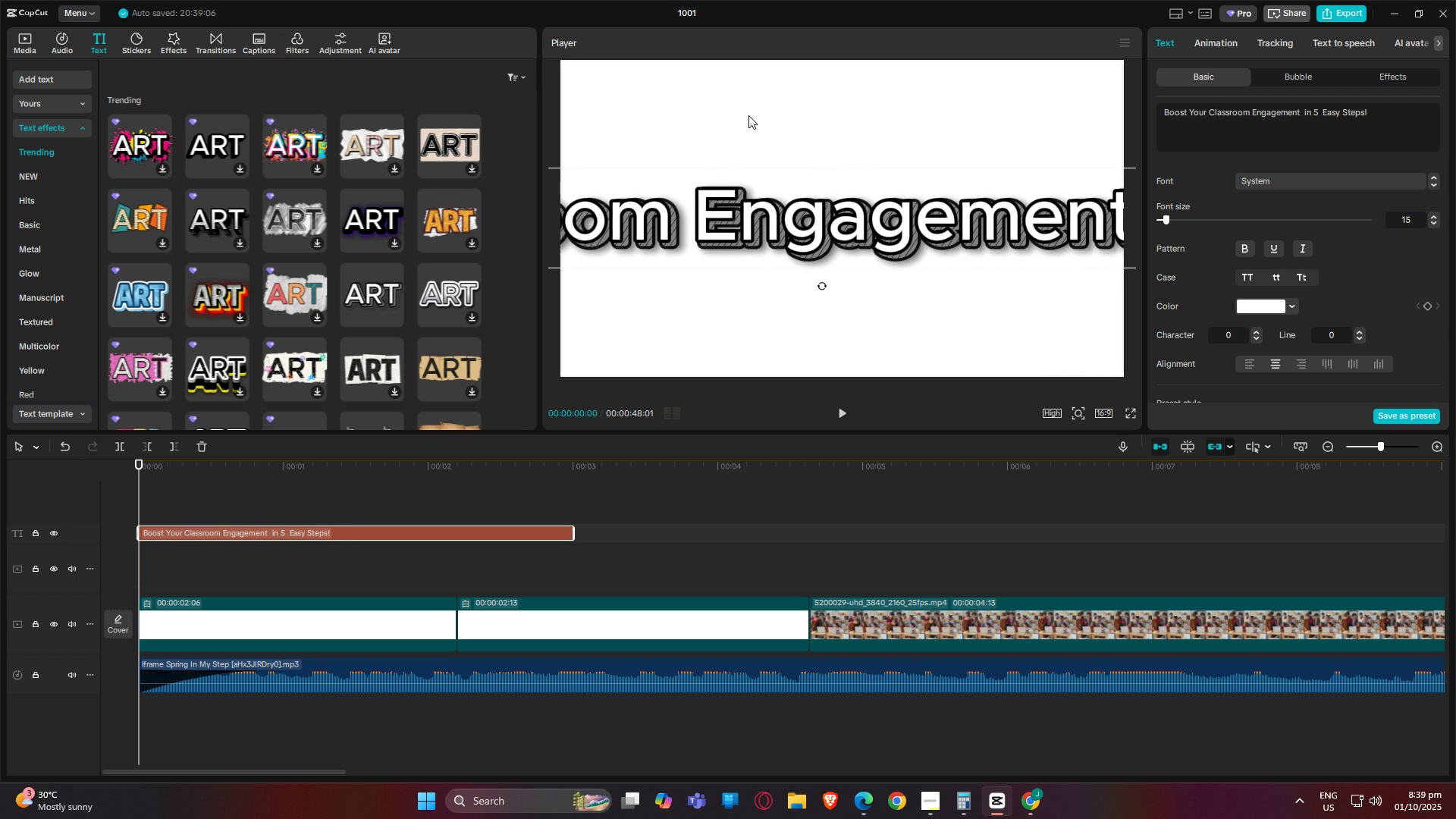 
left_click([894, 284])
 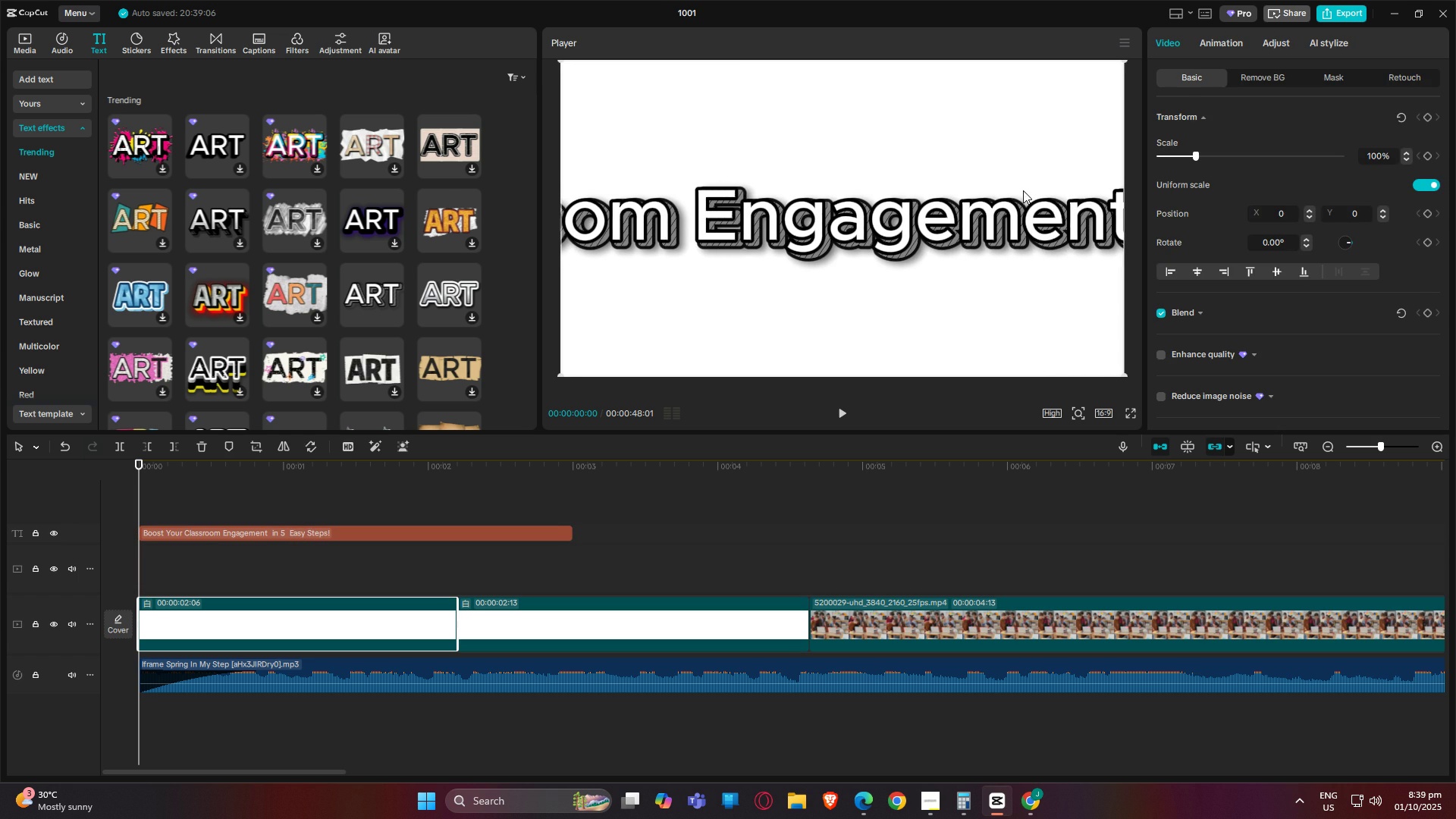 
left_click([1023, 190])
 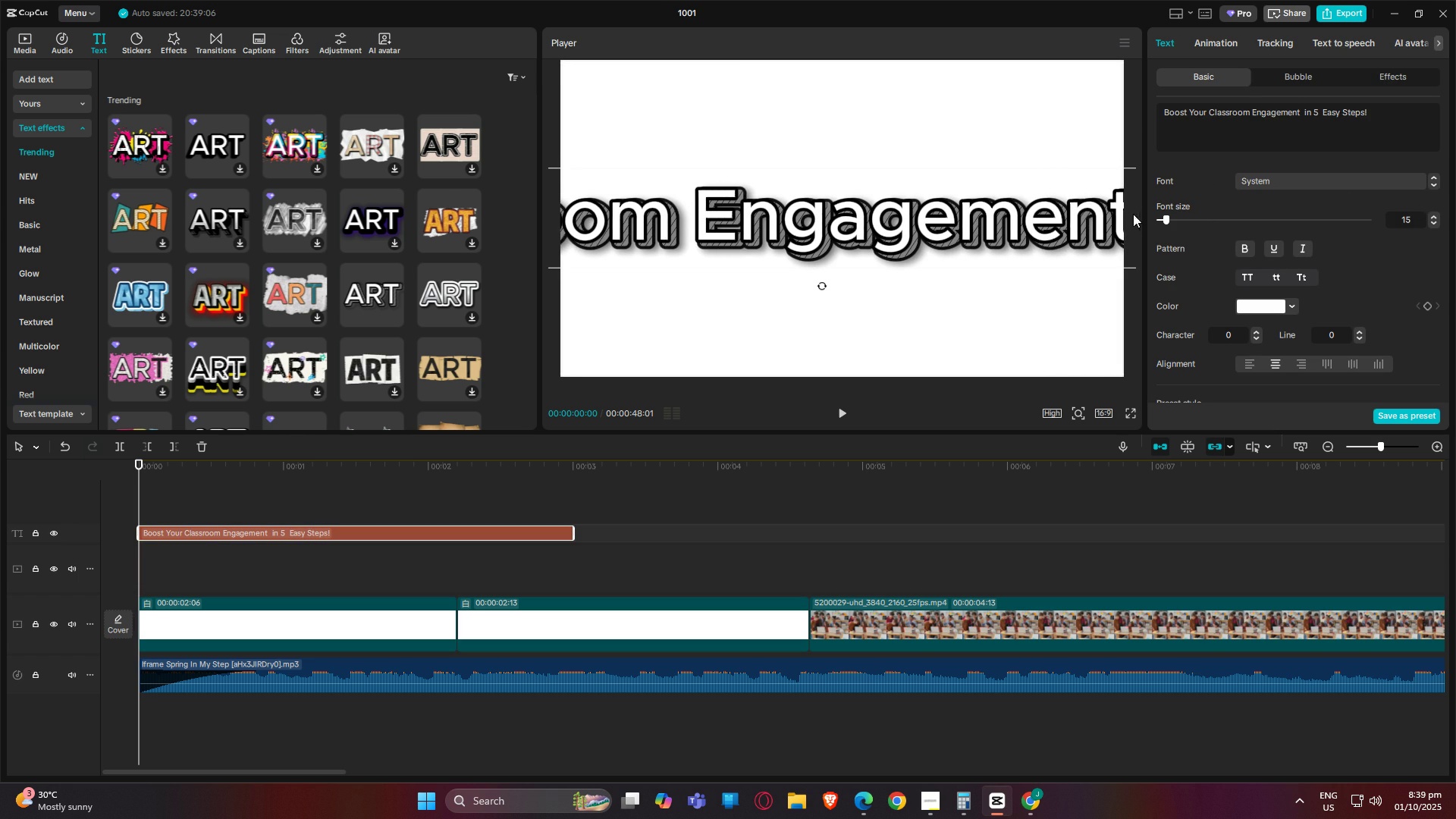 
left_click_drag(start_coordinate=[1166, 216], to_coordinate=[1149, 216])
 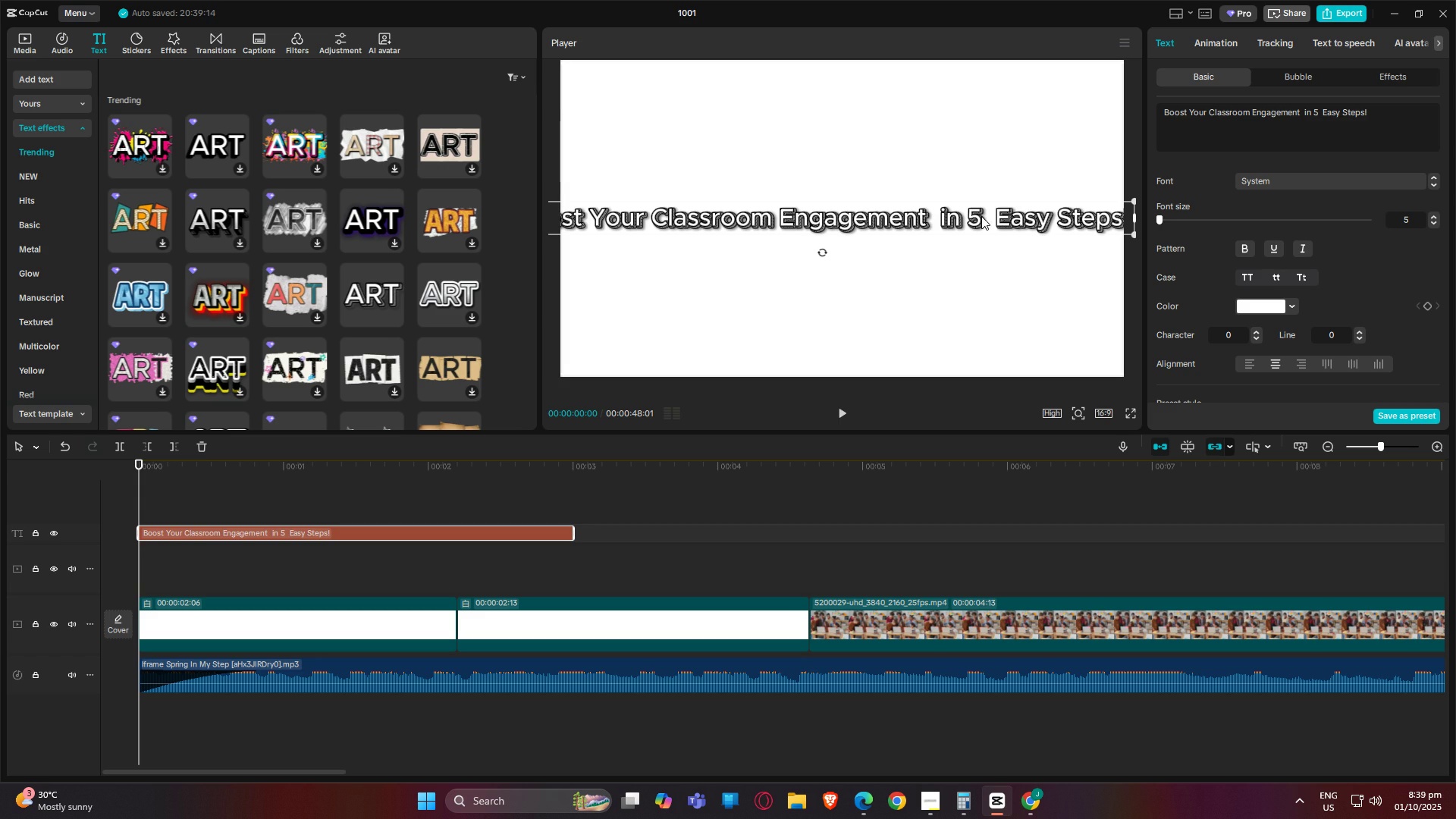 
left_click_drag(start_coordinate=[981, 216], to_coordinate=[1029, 180])
 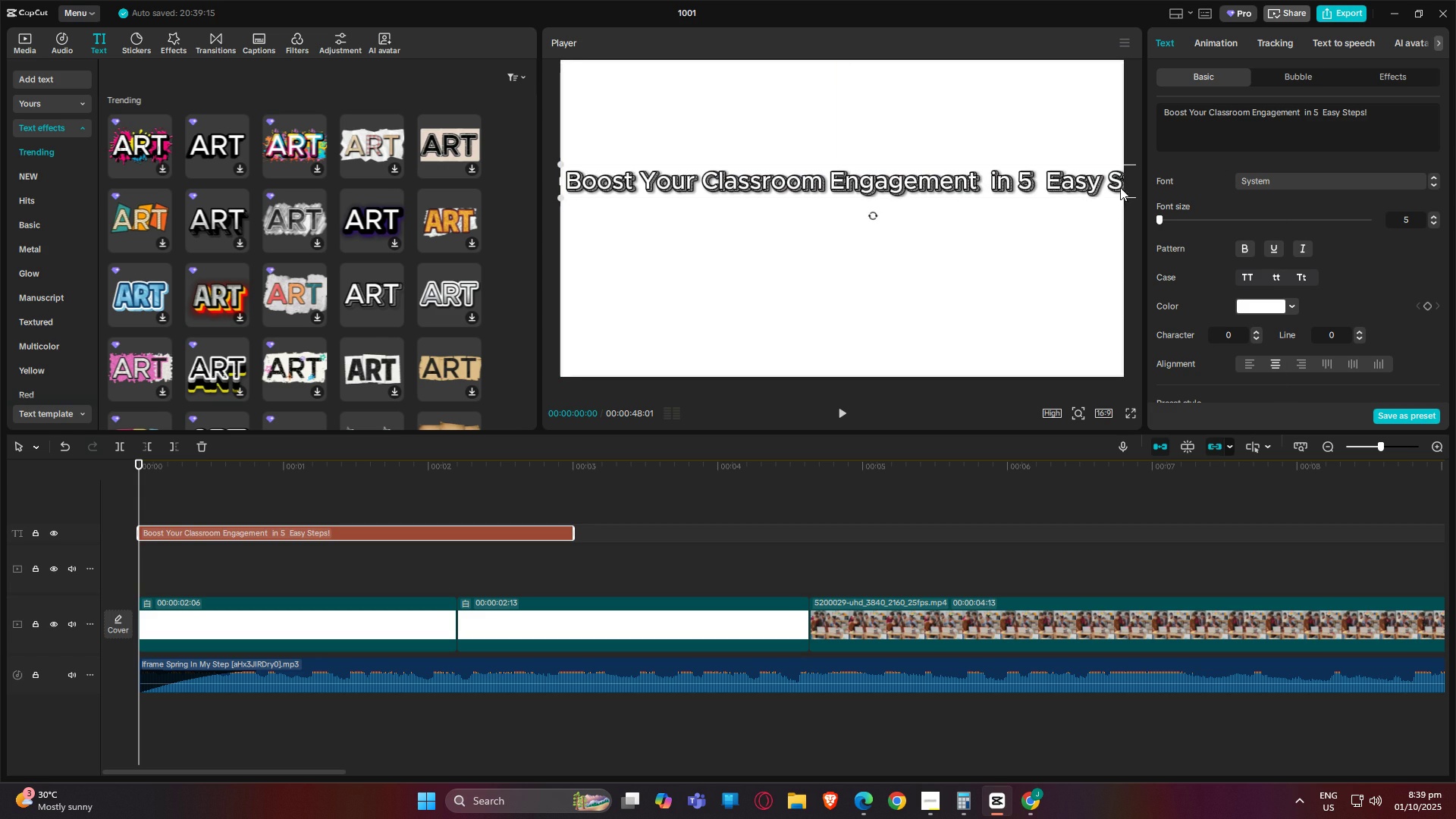 
double_click([698, 178])
 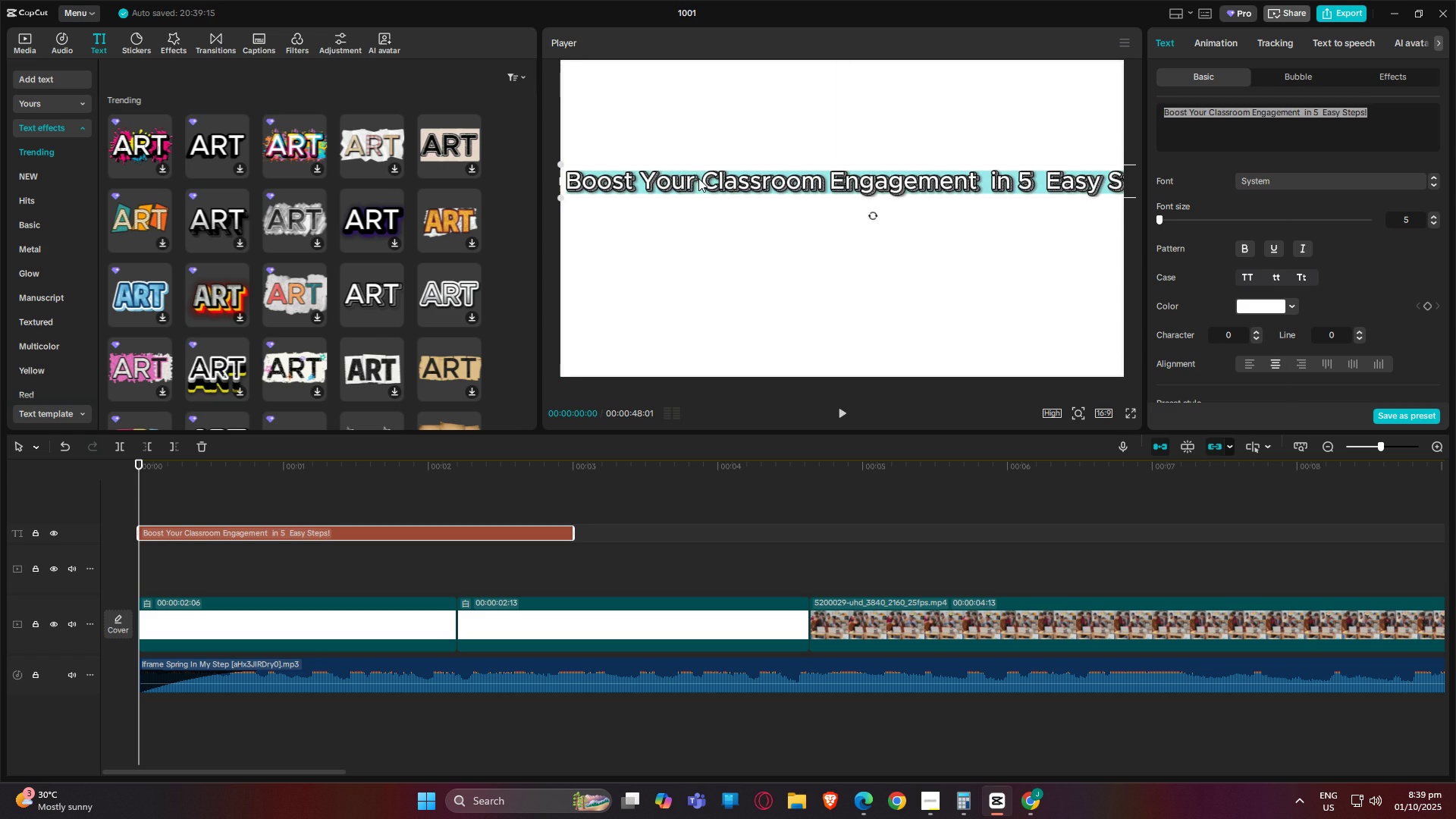 
triple_click([698, 178])
 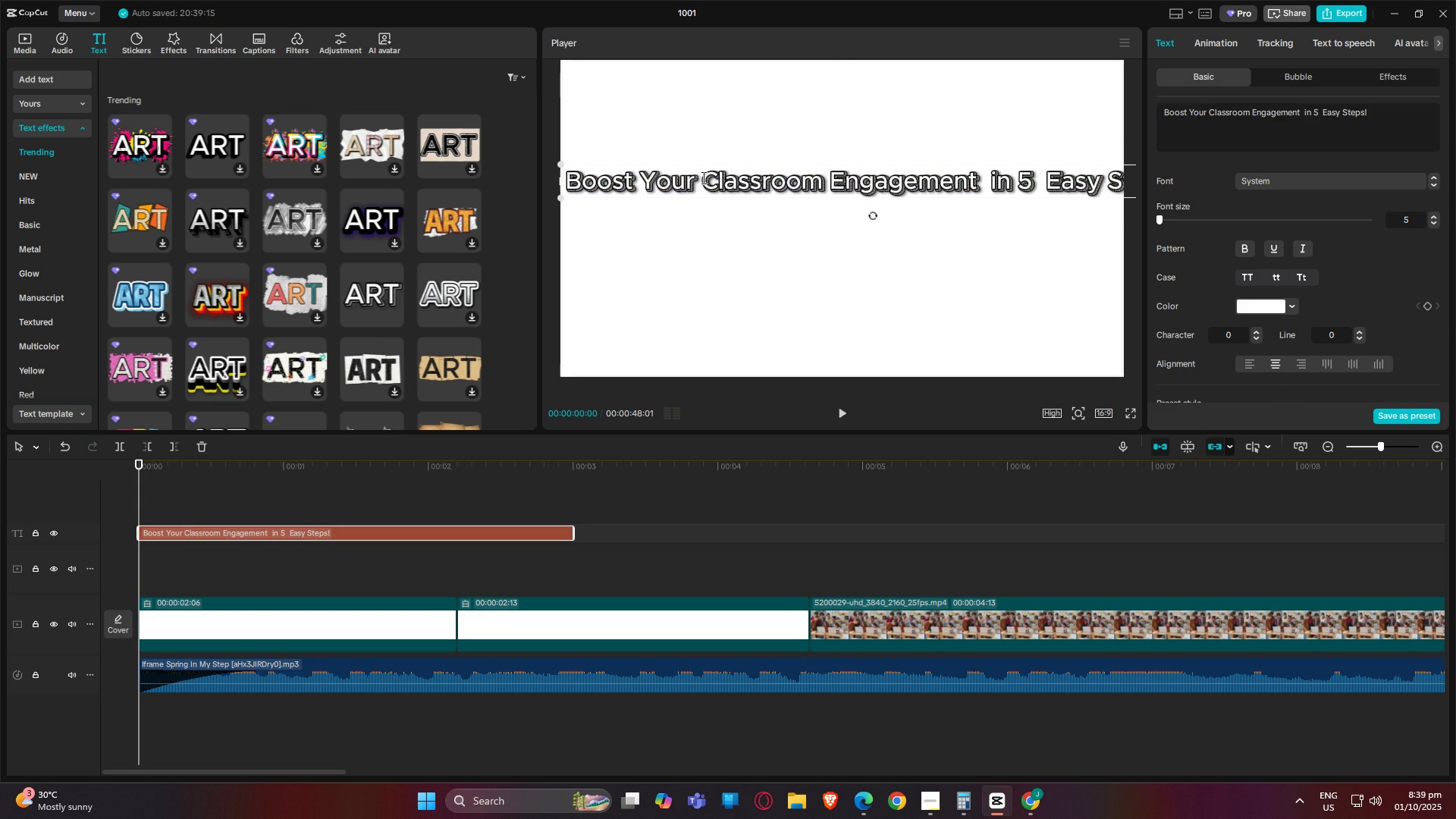 
triple_click([702, 177])
 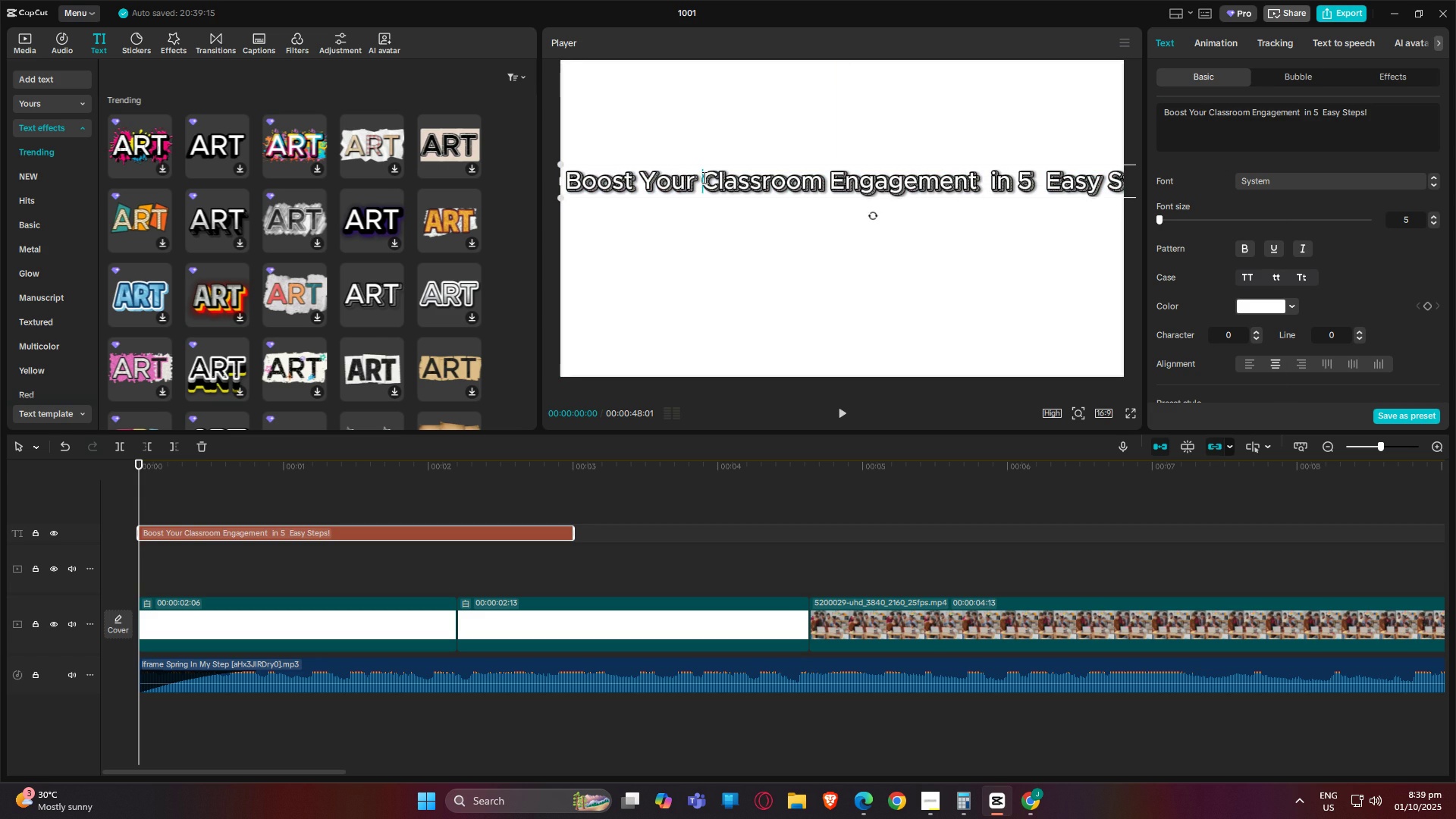 
key(NumpadEnter)
 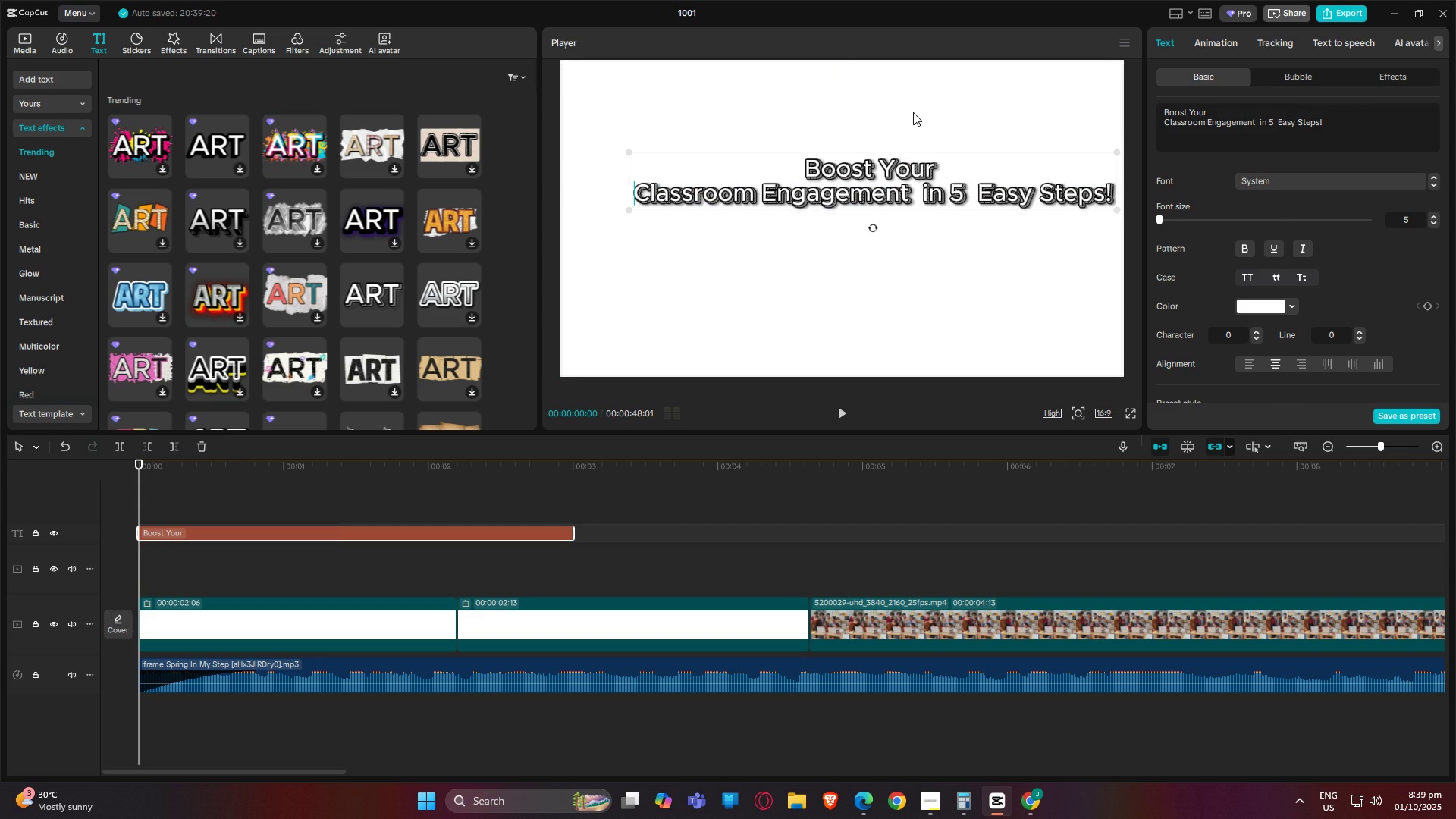 
left_click([908, 103])
 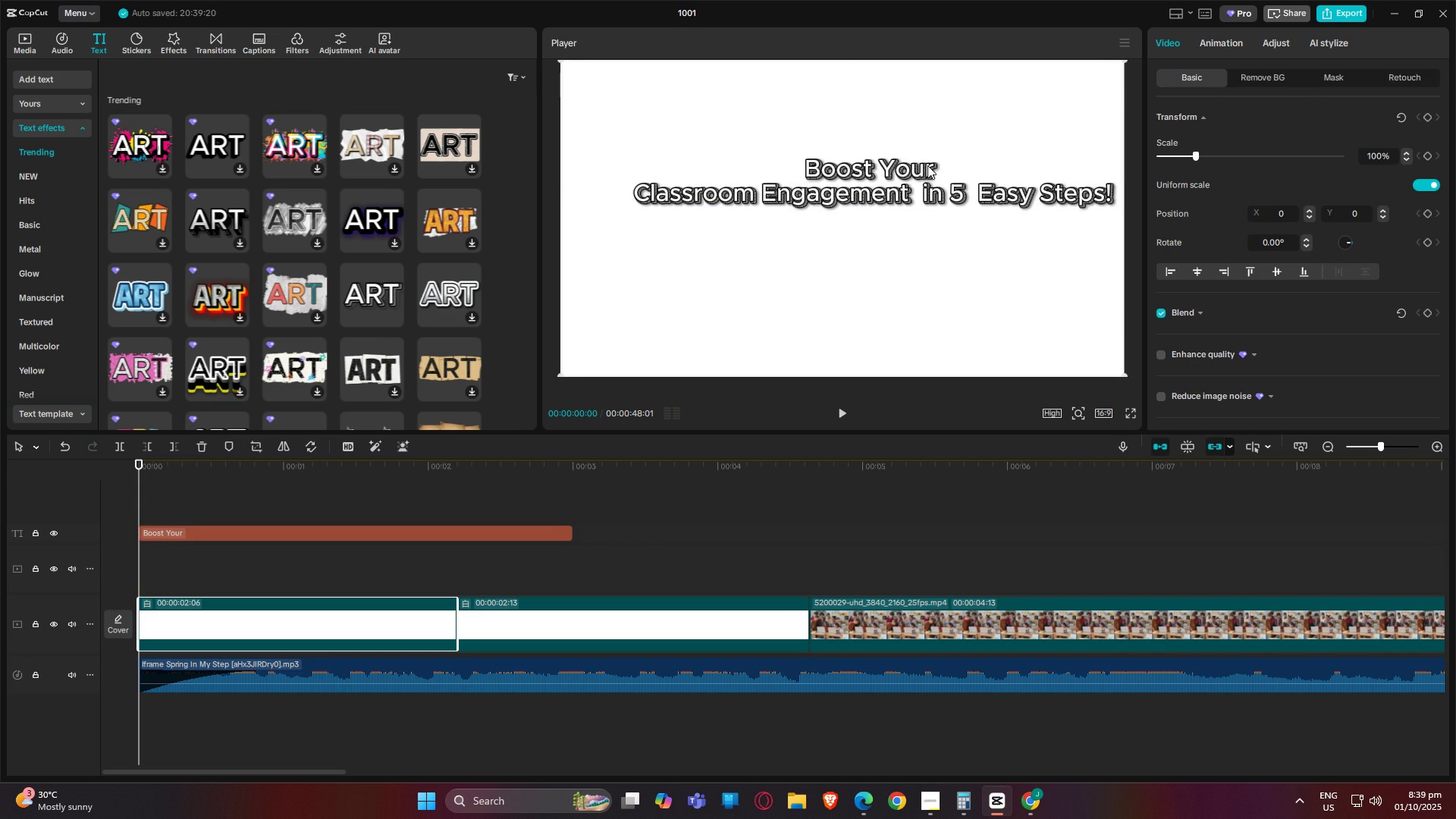 
left_click_drag(start_coordinate=[927, 167], to_coordinate=[911, 171])
 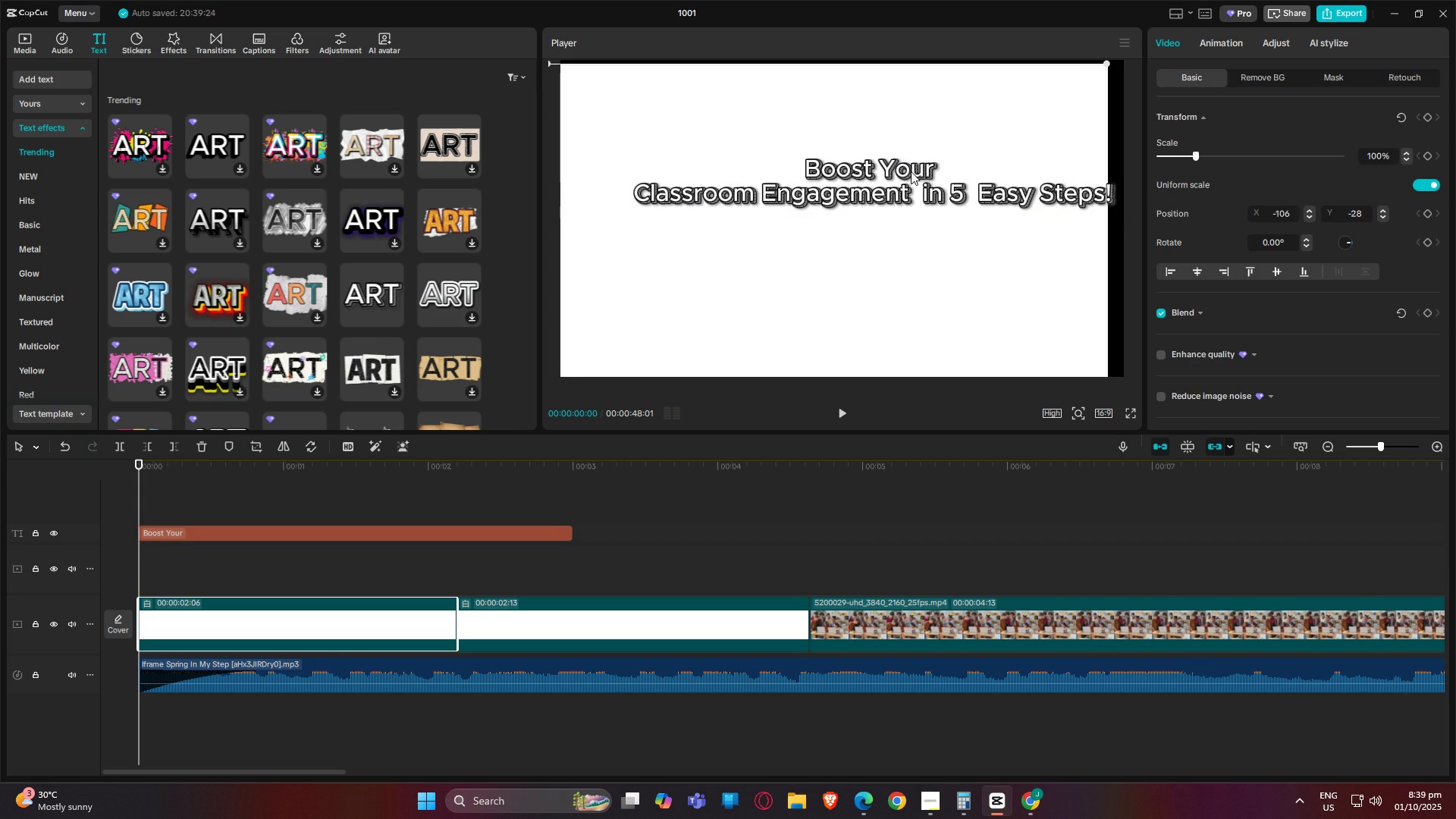 
key(Control+Z)
 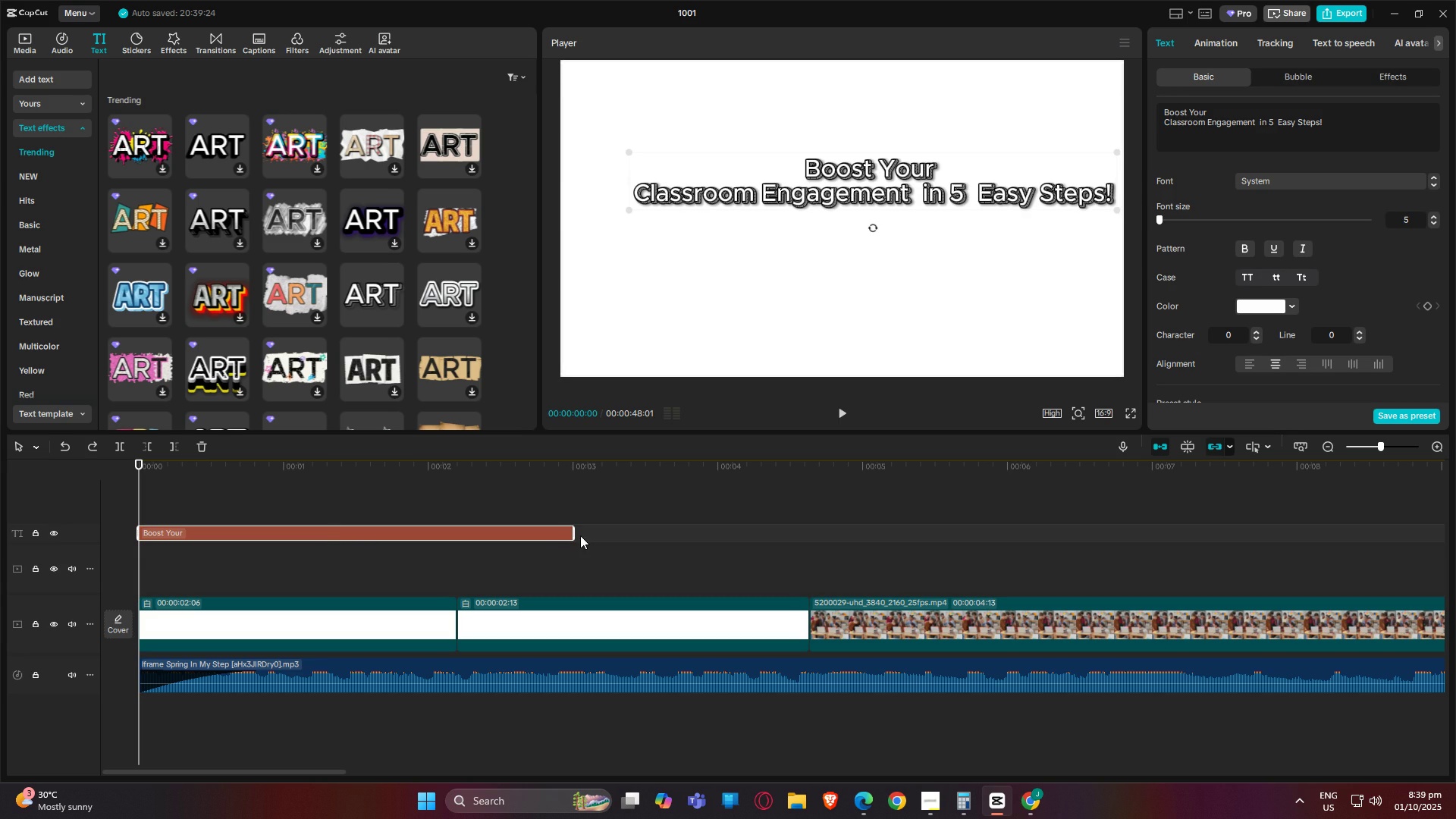 
left_click_drag(start_coordinate=[574, 534], to_coordinate=[461, 546])
 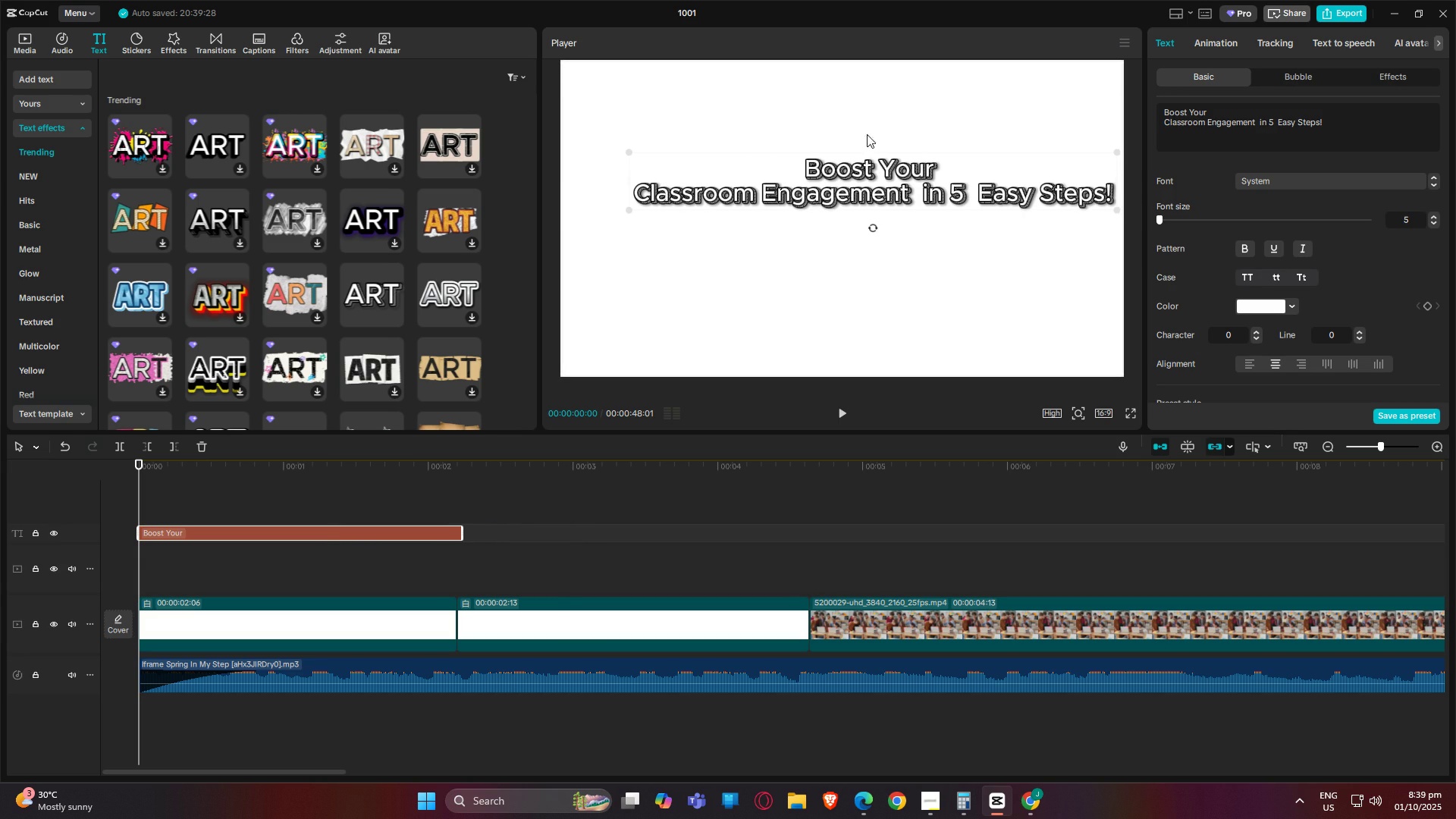 
left_click_drag(start_coordinate=[897, 175], to_coordinate=[855, 186])
 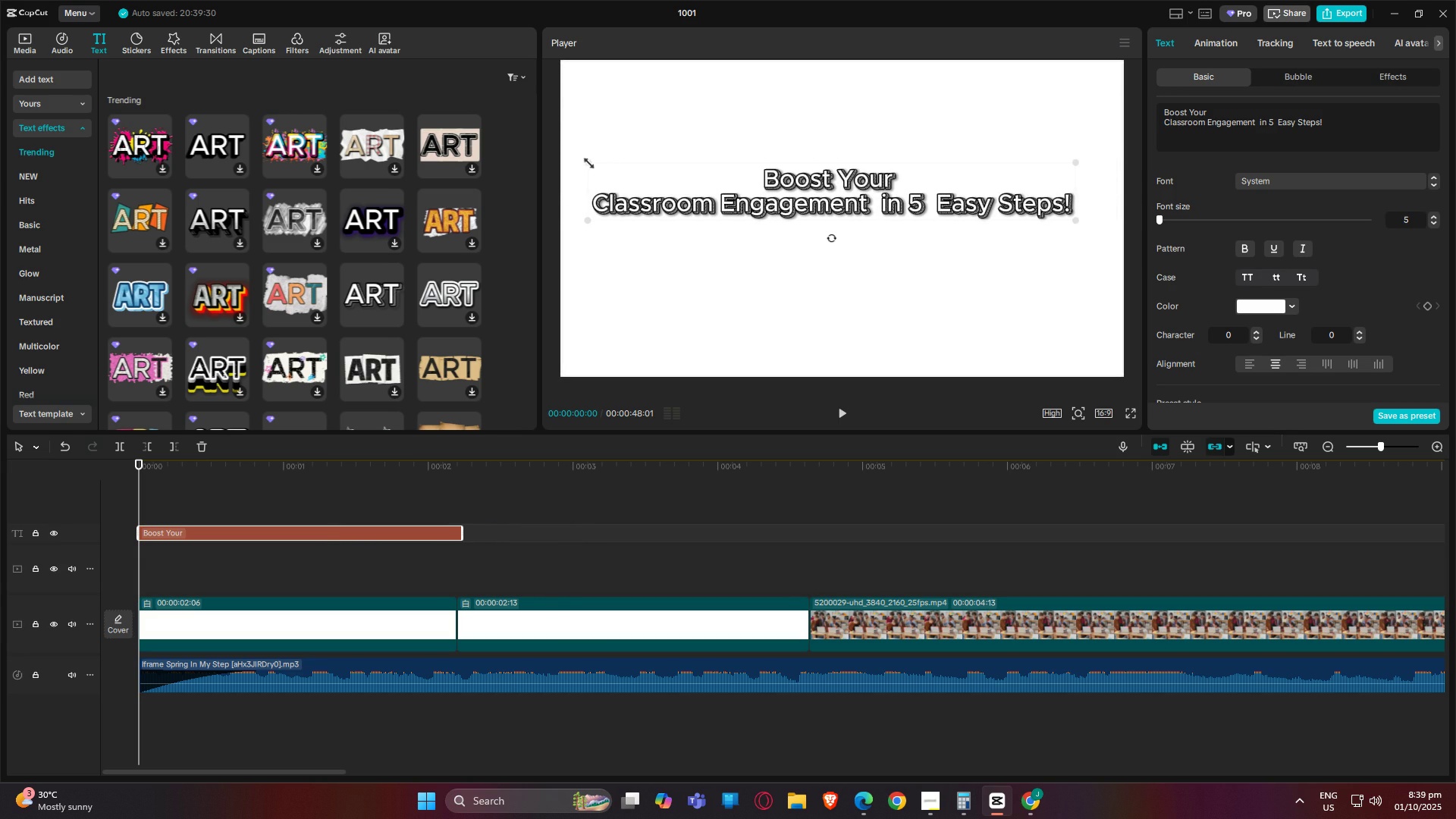 
left_click_drag(start_coordinate=[585, 161], to_coordinate=[510, 158])
 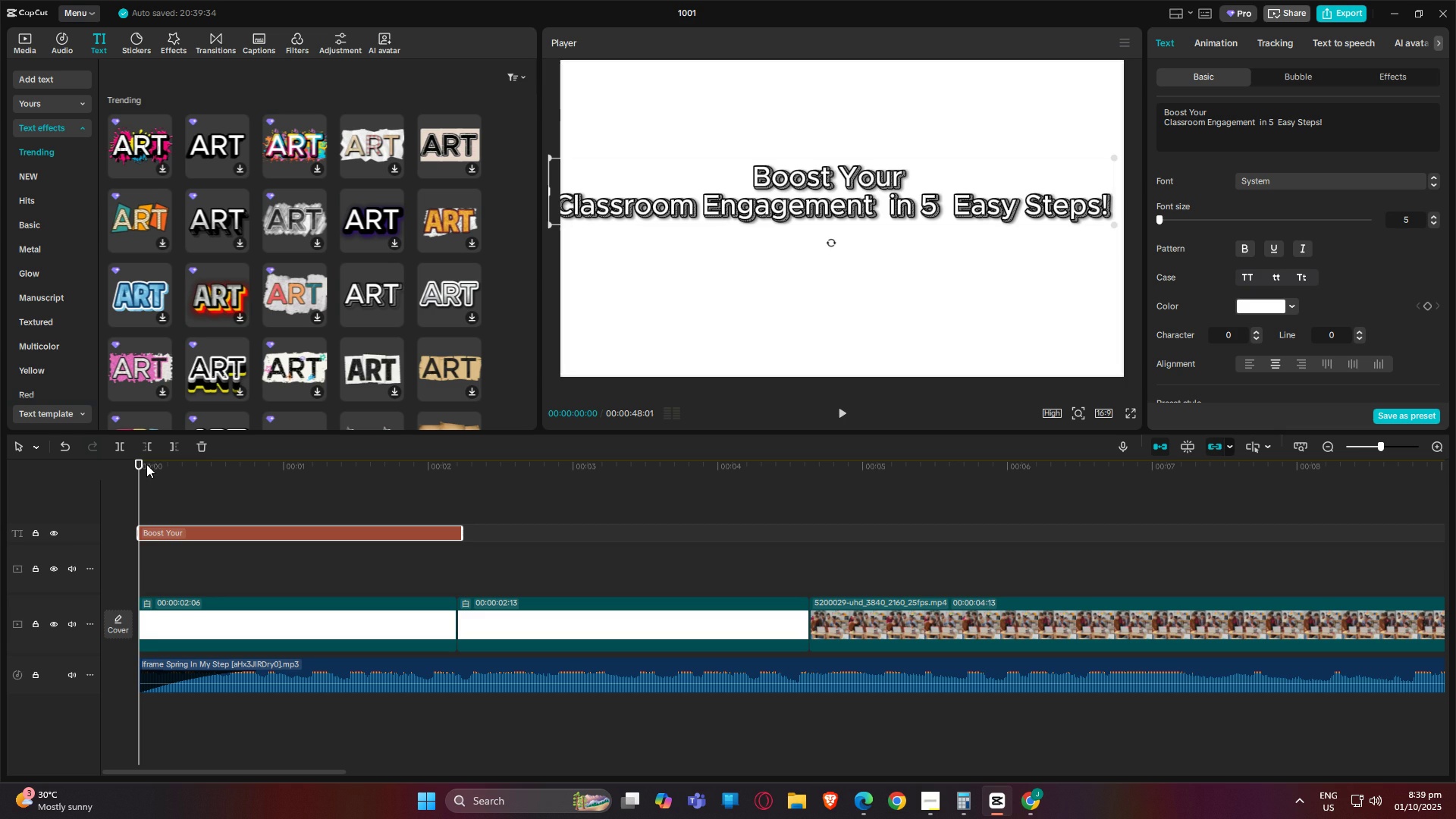 
left_click_drag(start_coordinate=[138, 463], to_coordinate=[156, 467])
 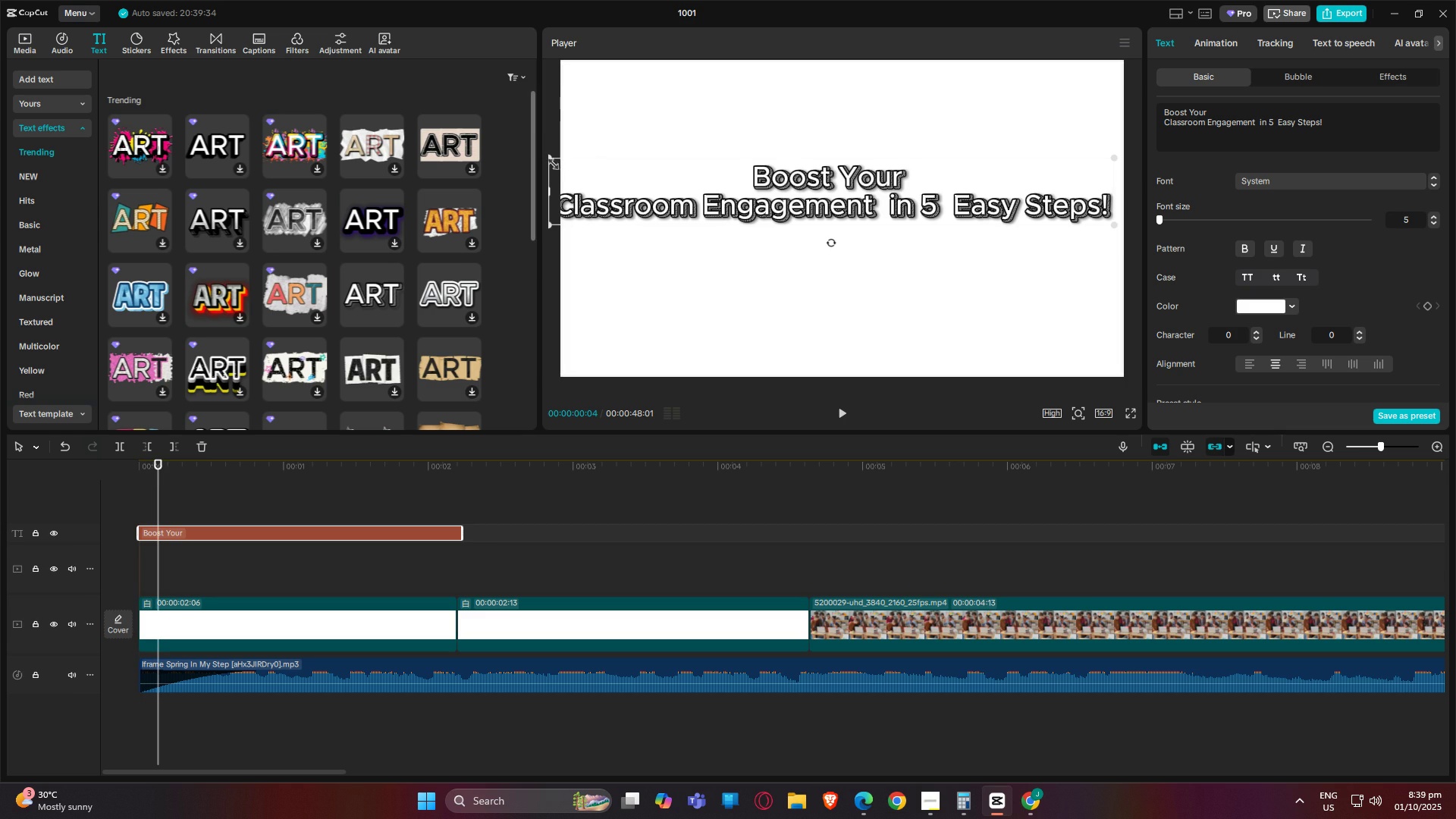 
left_click_drag(start_coordinate=[548, 160], to_coordinate=[557, 161])
 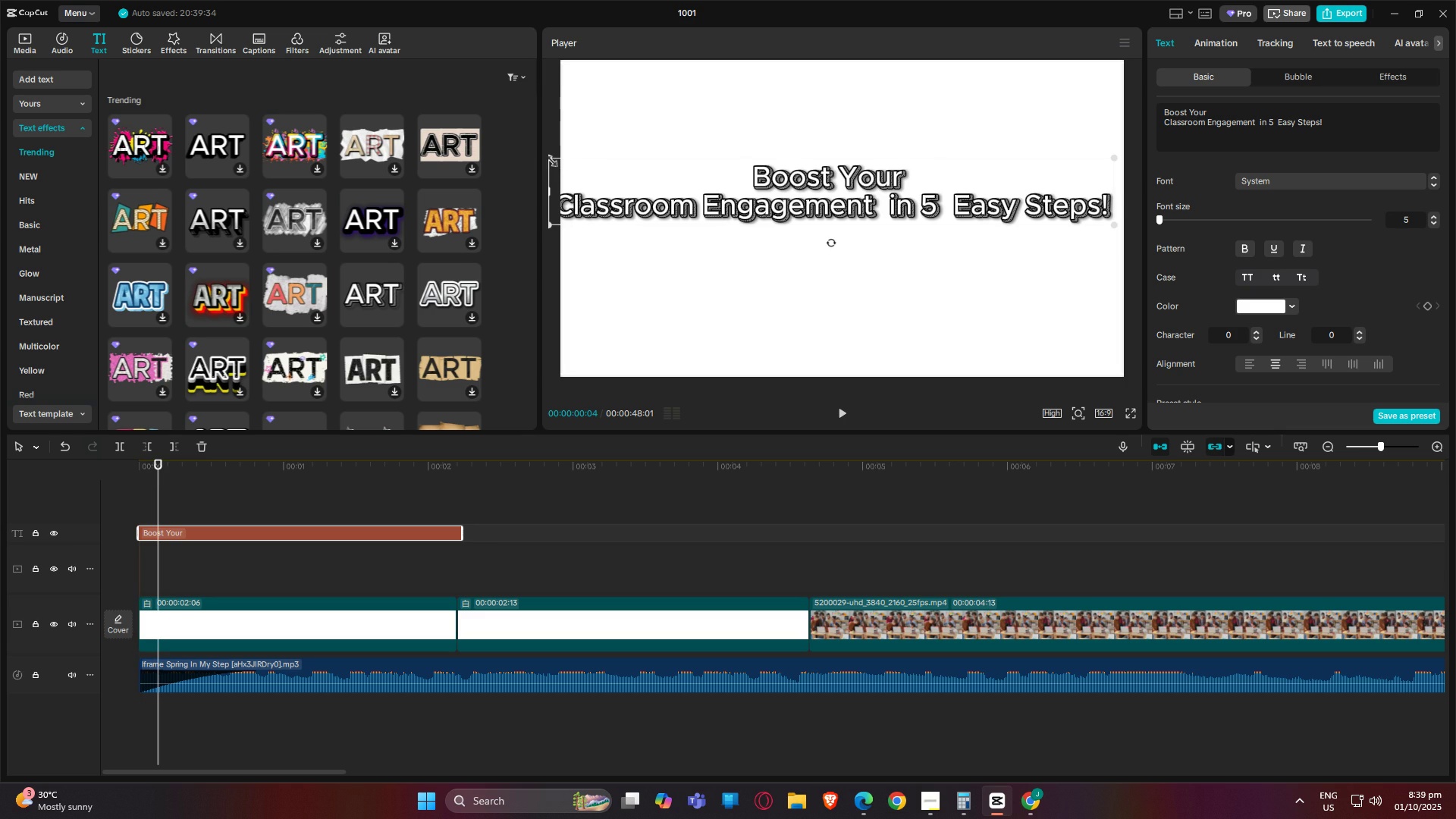 
left_click_drag(start_coordinate=[548, 158], to_coordinate=[563, 165])
 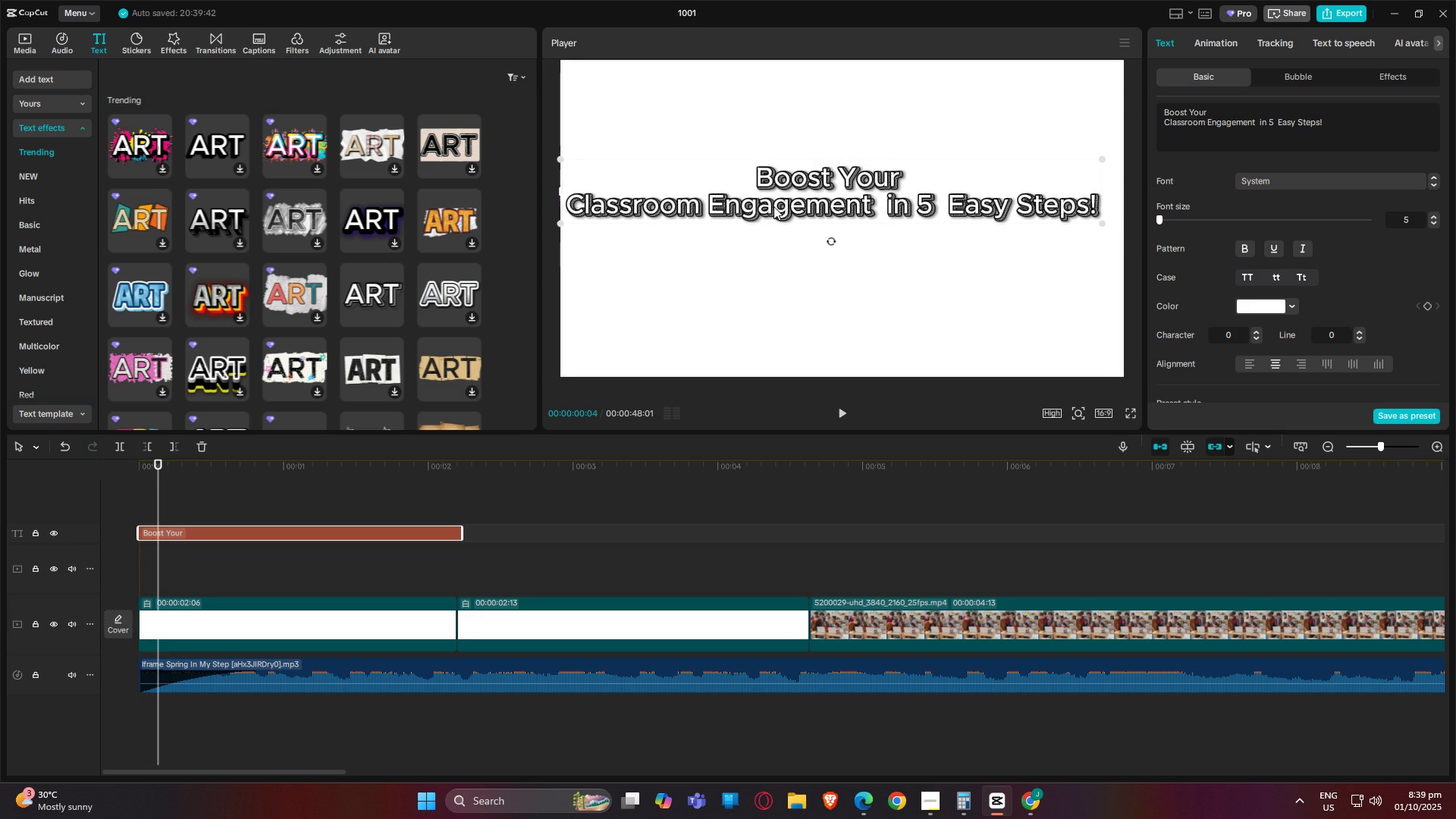 
left_click_drag(start_coordinate=[774, 206], to_coordinate=[787, 206])
 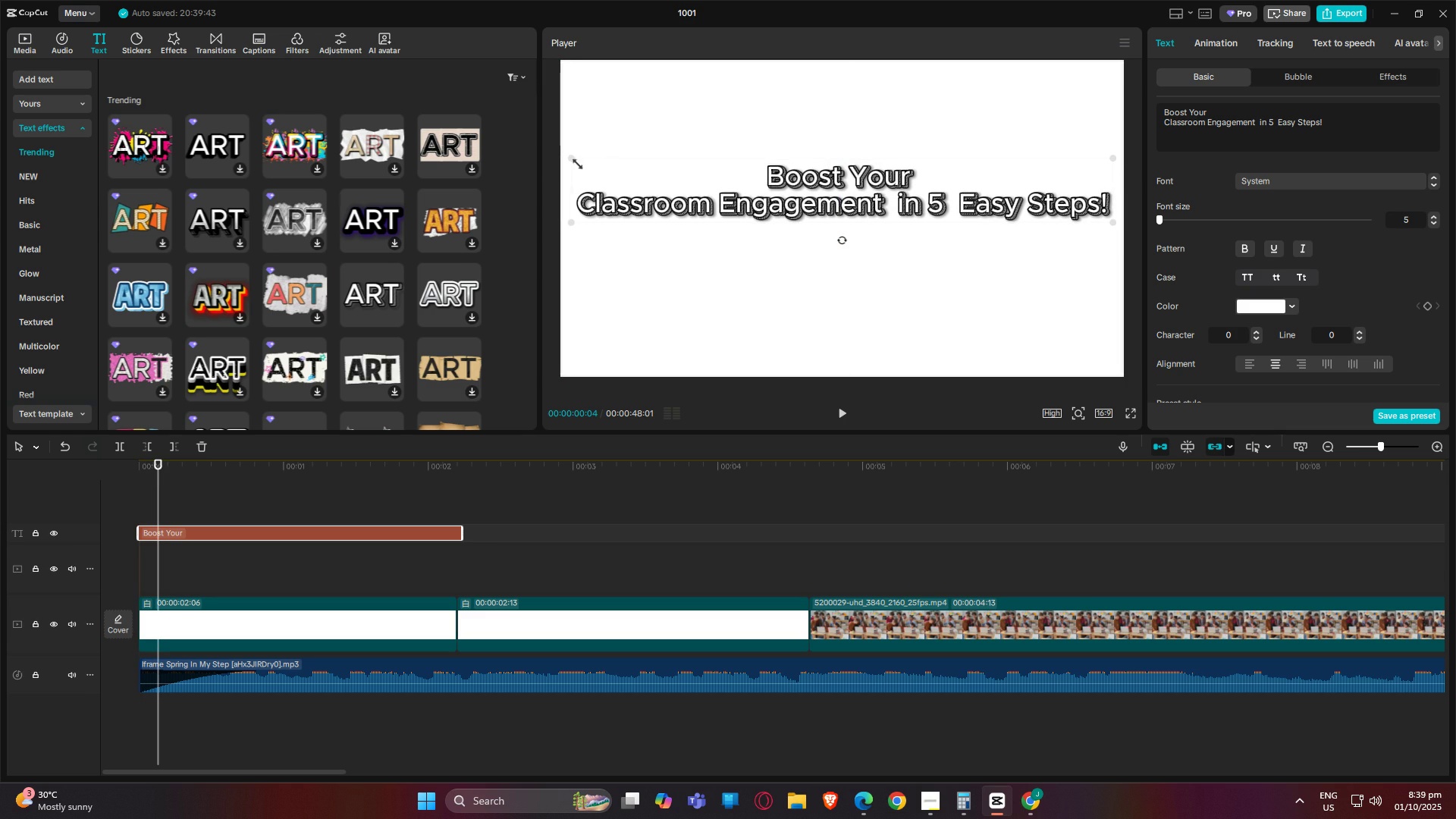 
left_click_drag(start_coordinate=[573, 161], to_coordinate=[545, 159])
 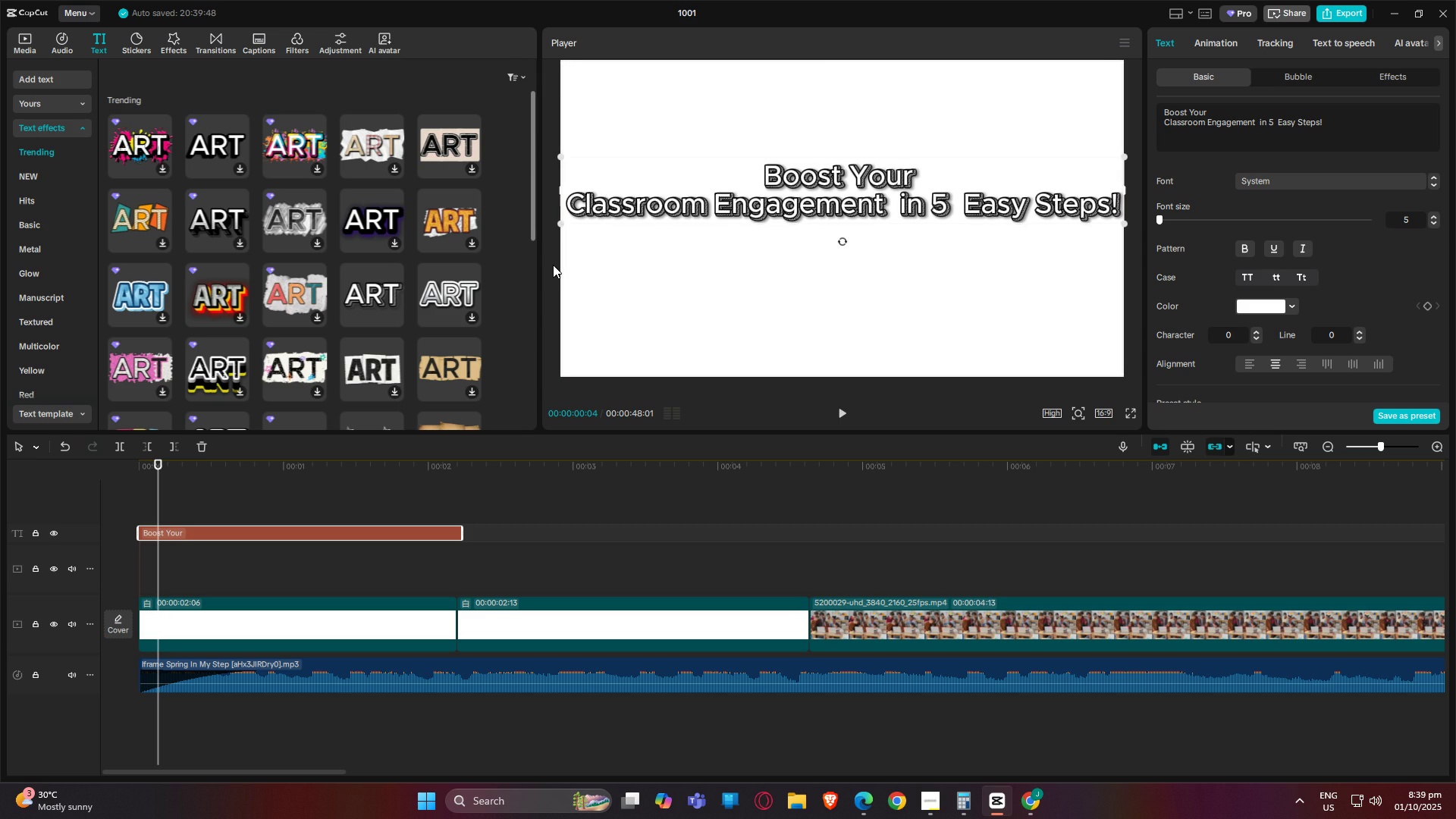 
left_click([553, 265])
 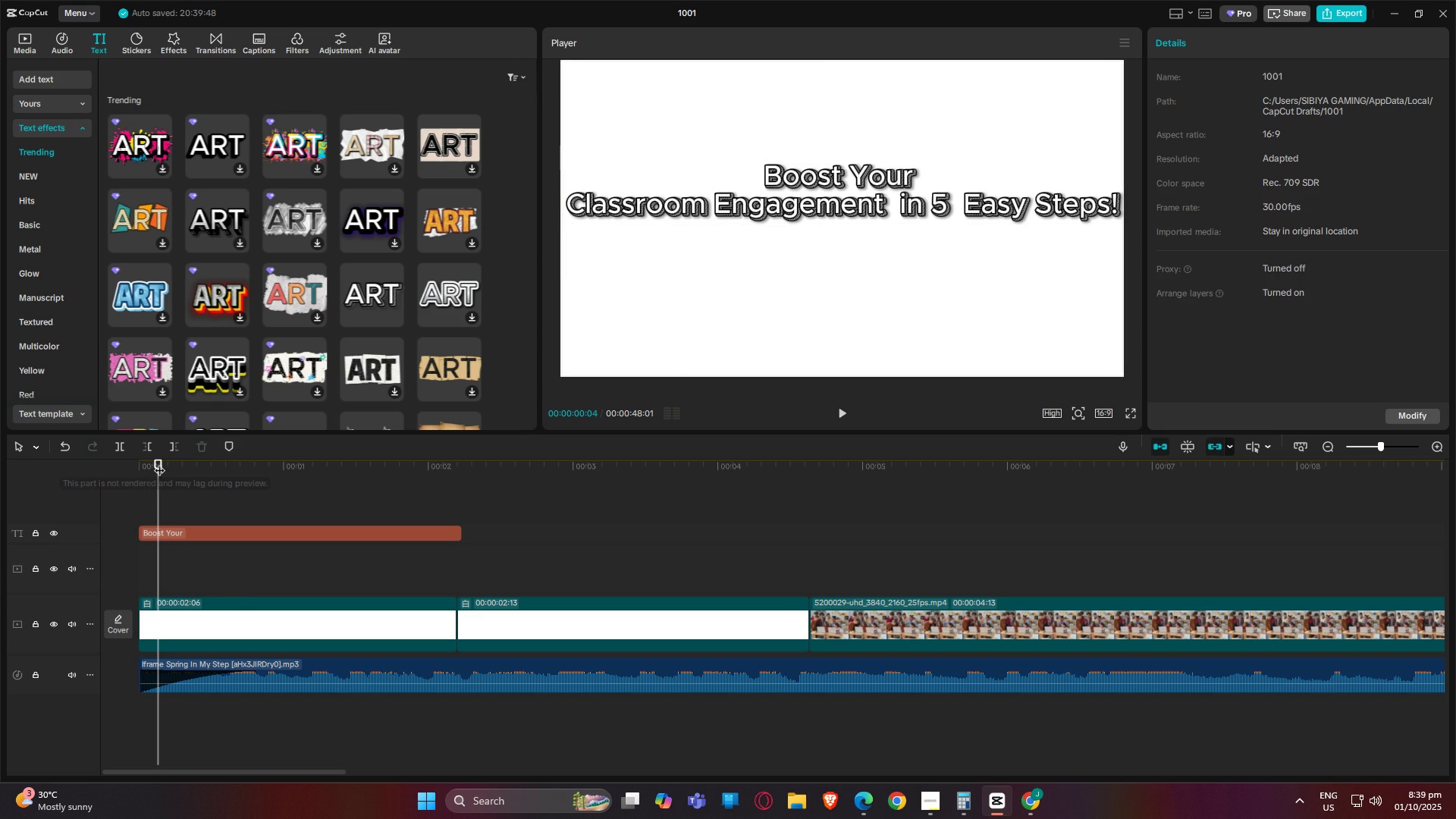 
left_click_drag(start_coordinate=[157, 463], to_coordinate=[118, 460])
 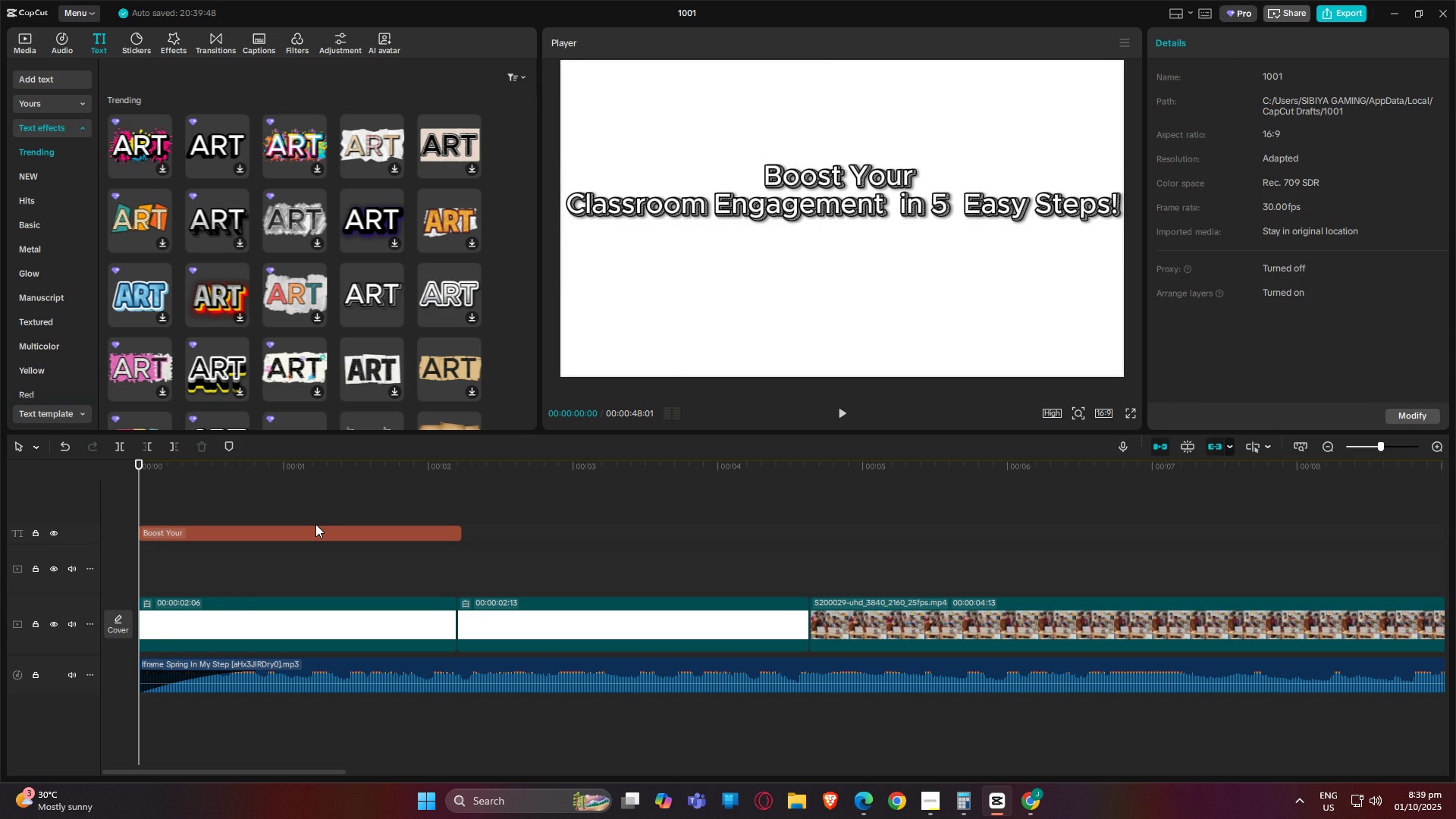 
left_click([316, 528])
 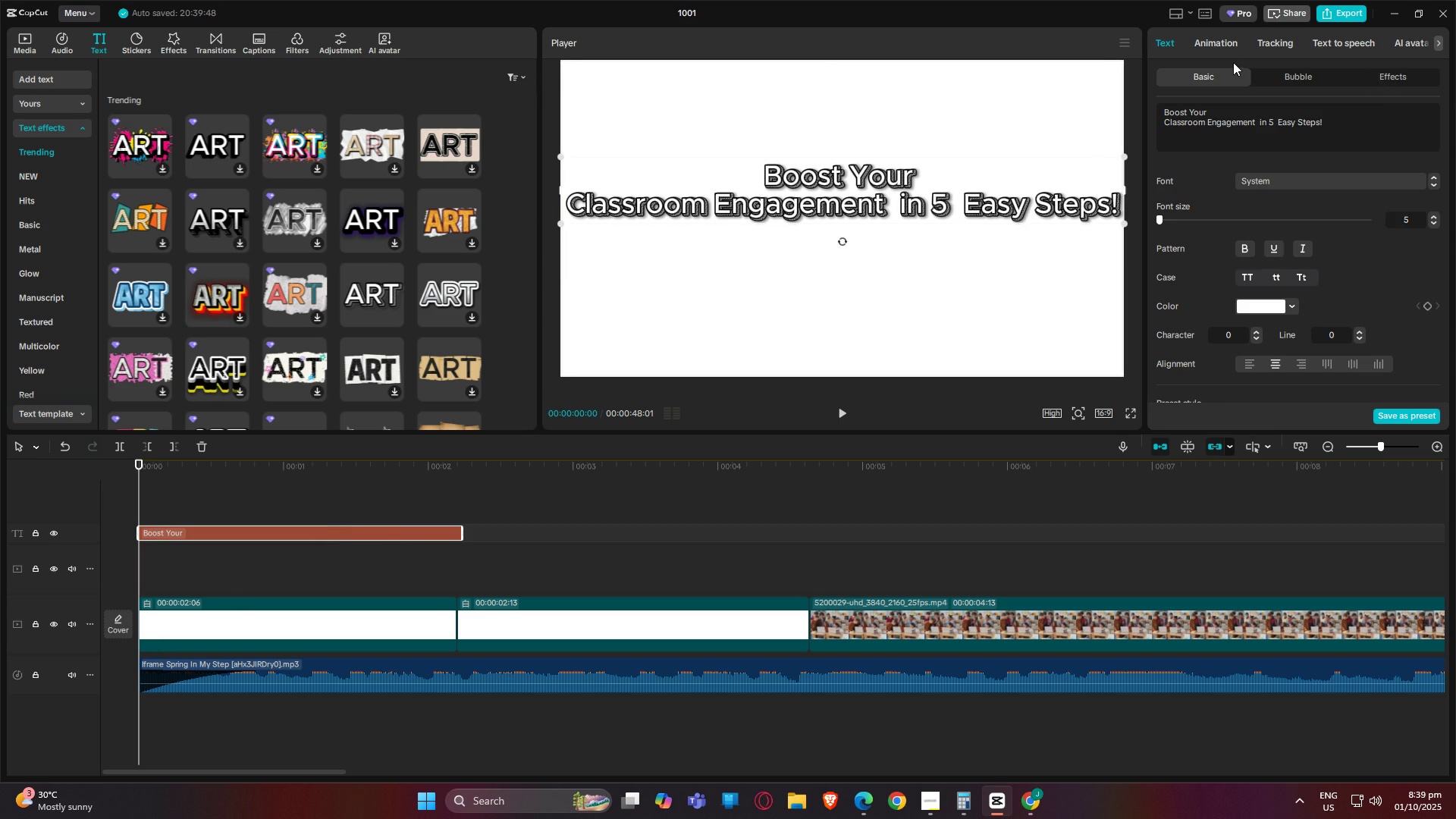 
left_click([1217, 46])
 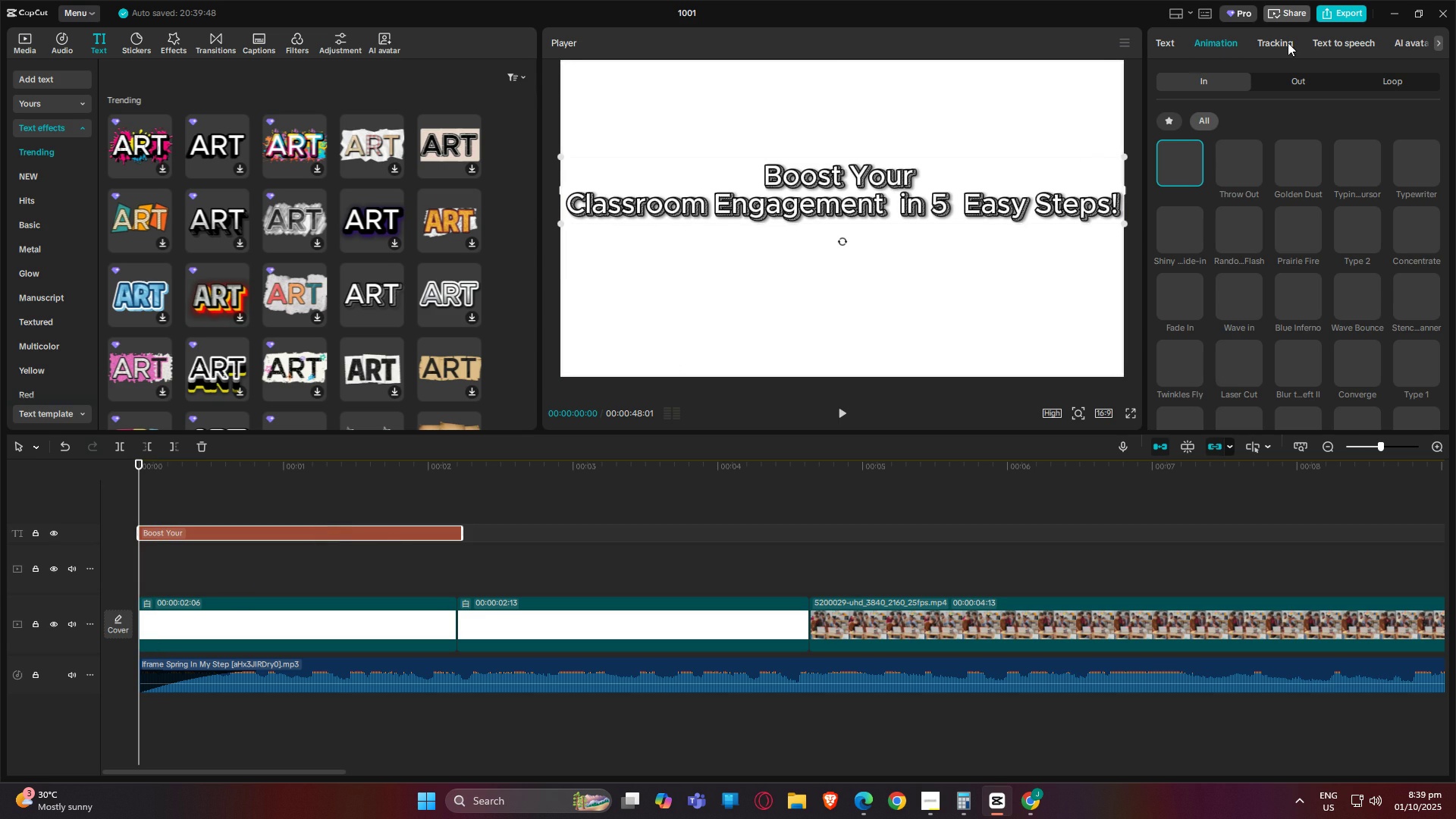 
left_click([1288, 47])
 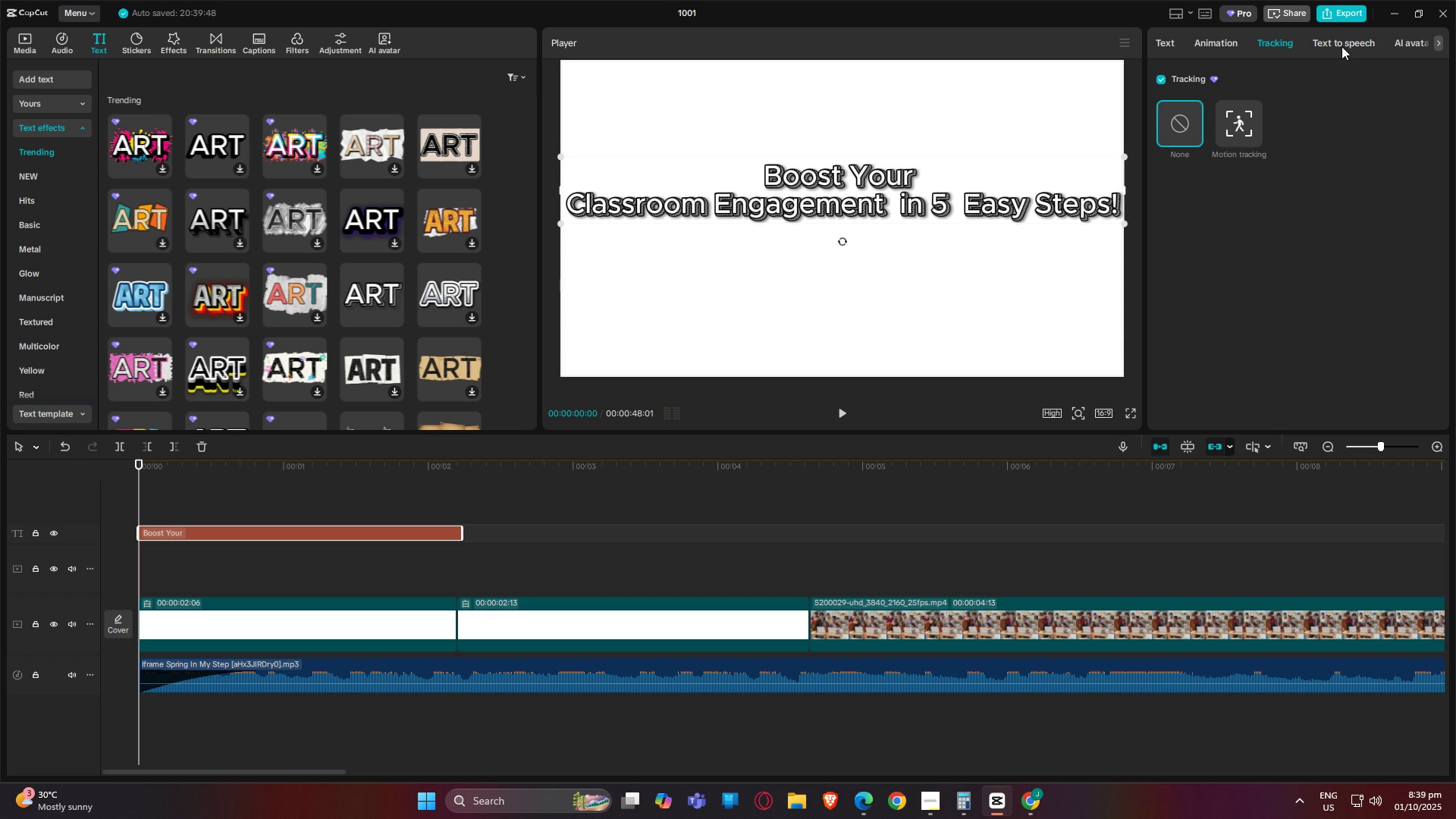 
left_click([1341, 46])
 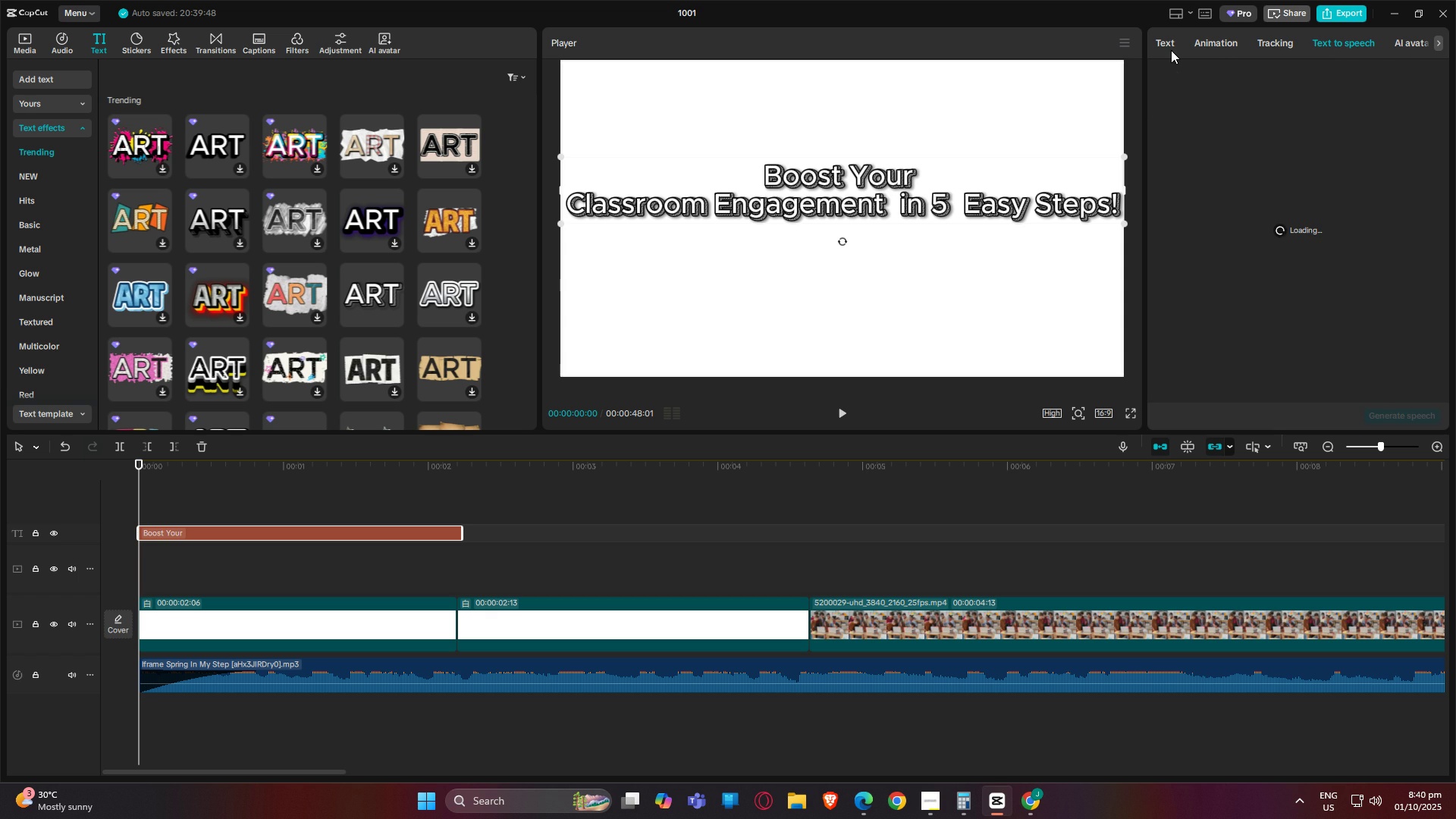 
left_click([1171, 50])
 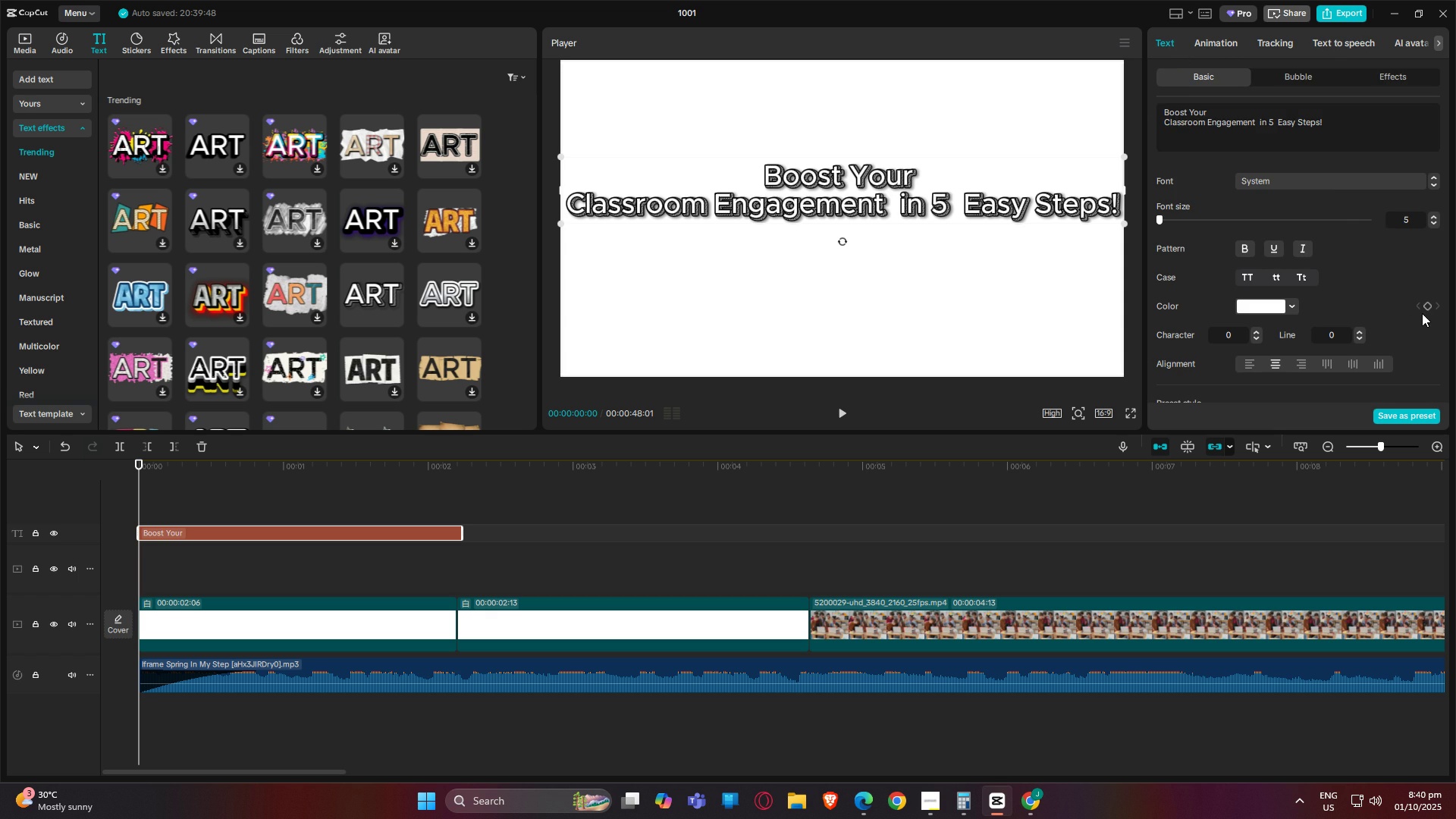 
scroll: coordinate [1414, 296], scroll_direction: down, amount: 1.0
 